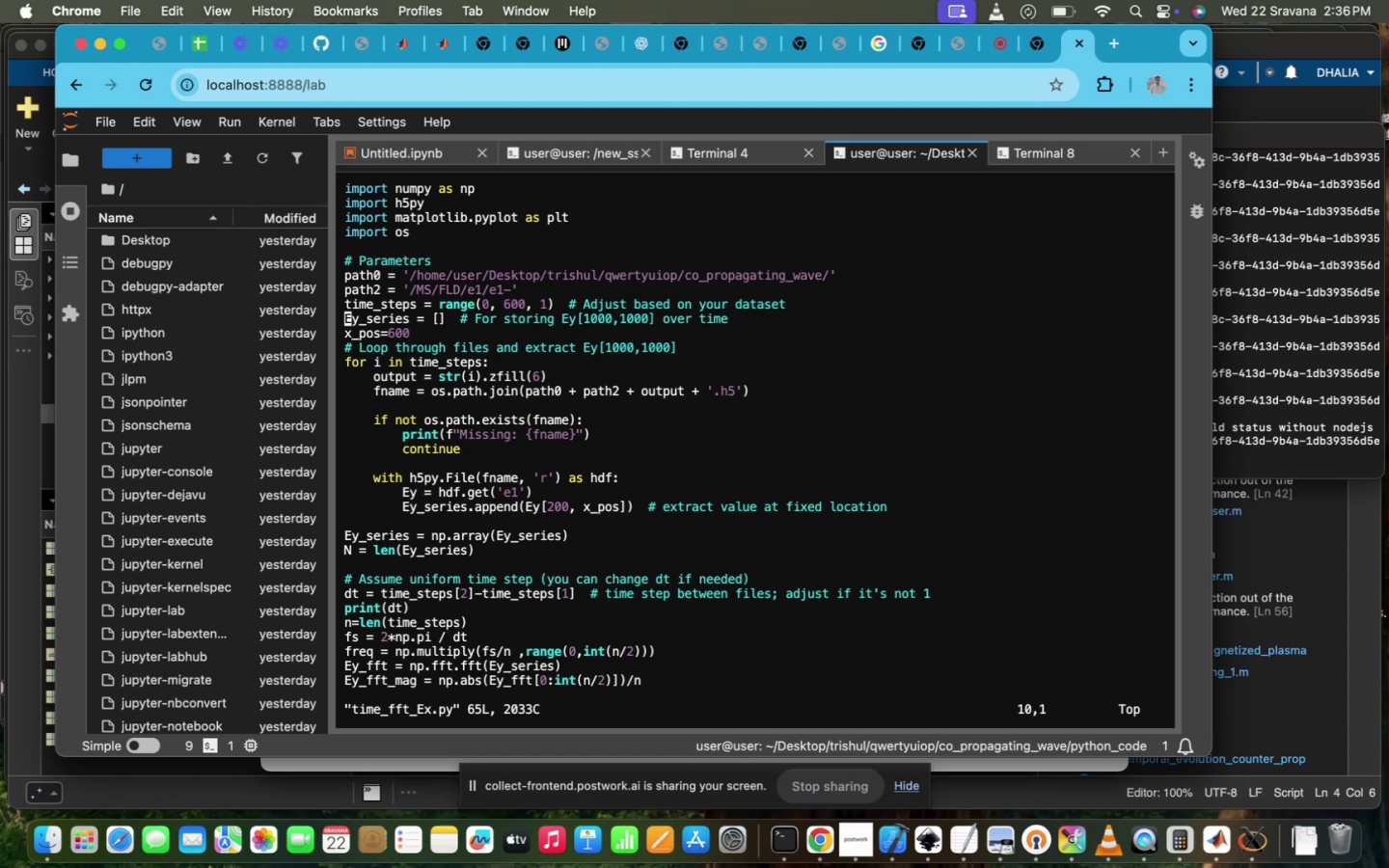 
scroll: coordinate [550, 542], scroll_direction: down, amount: 80.0
 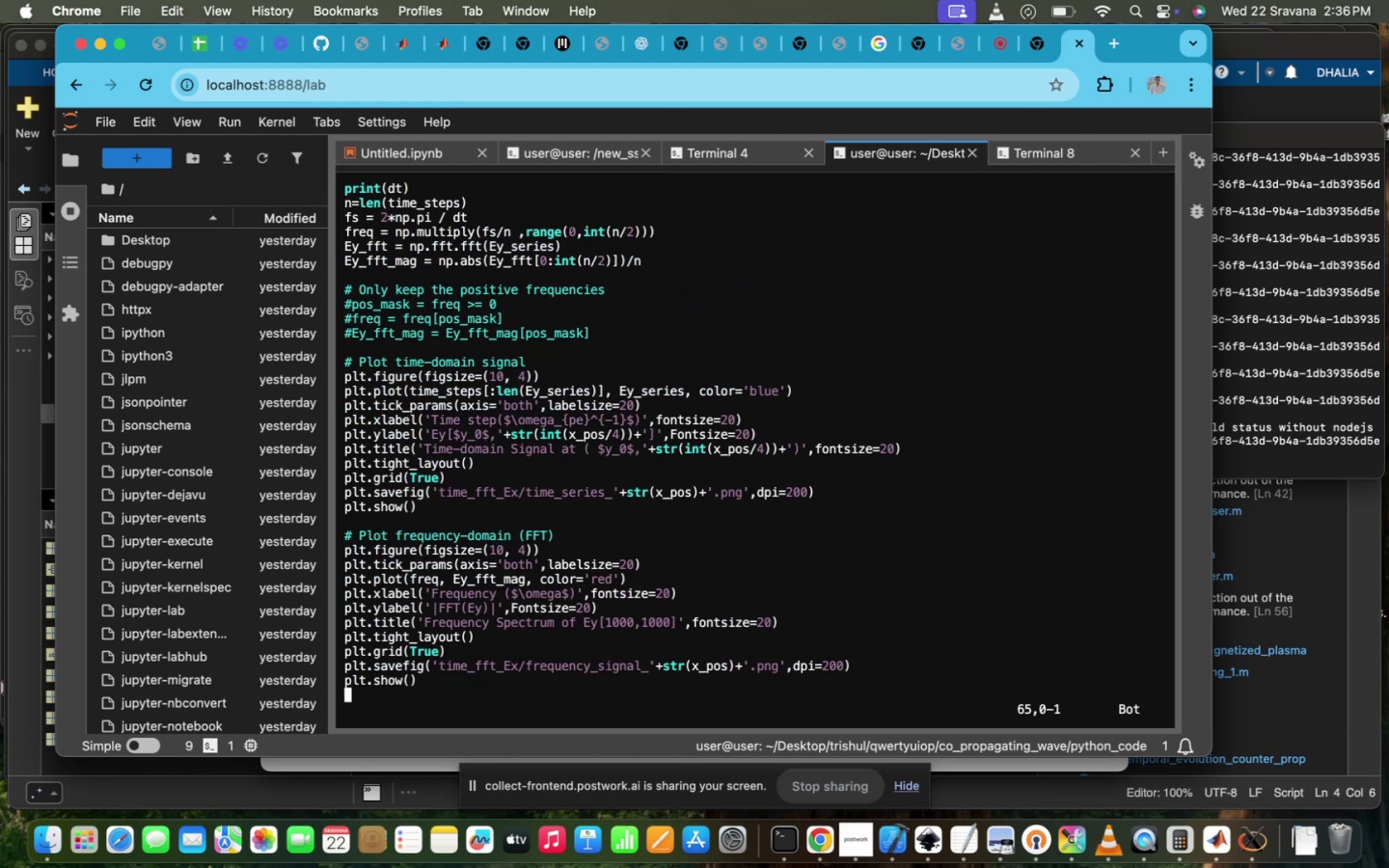 
scroll: coordinate [550, 542], scroll_direction: up, amount: 19.0
 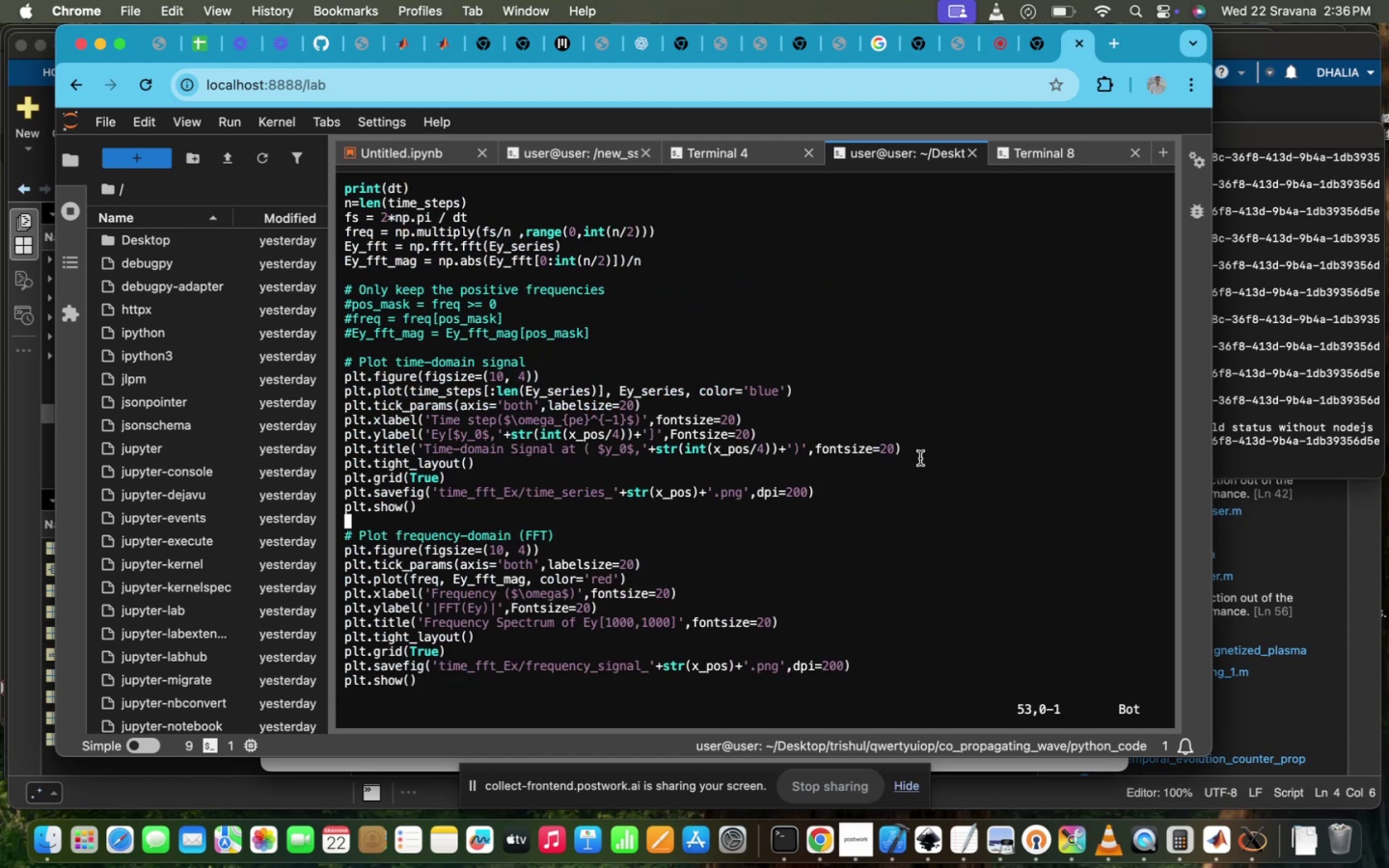 
left_click_drag(start_coordinate=[906, 451], to_coordinate=[313, 448])
 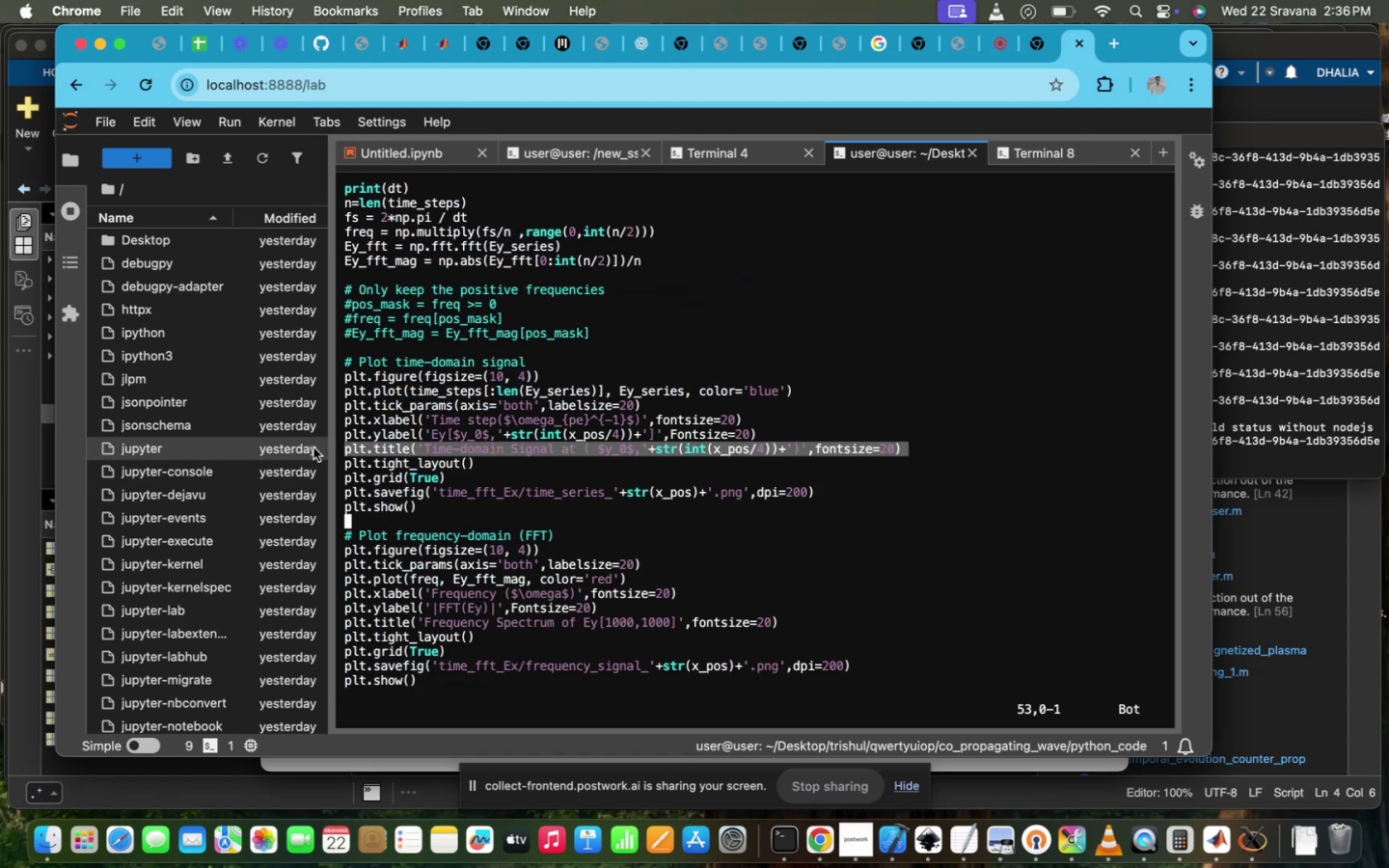 
key(Meta+CommandLeft)
 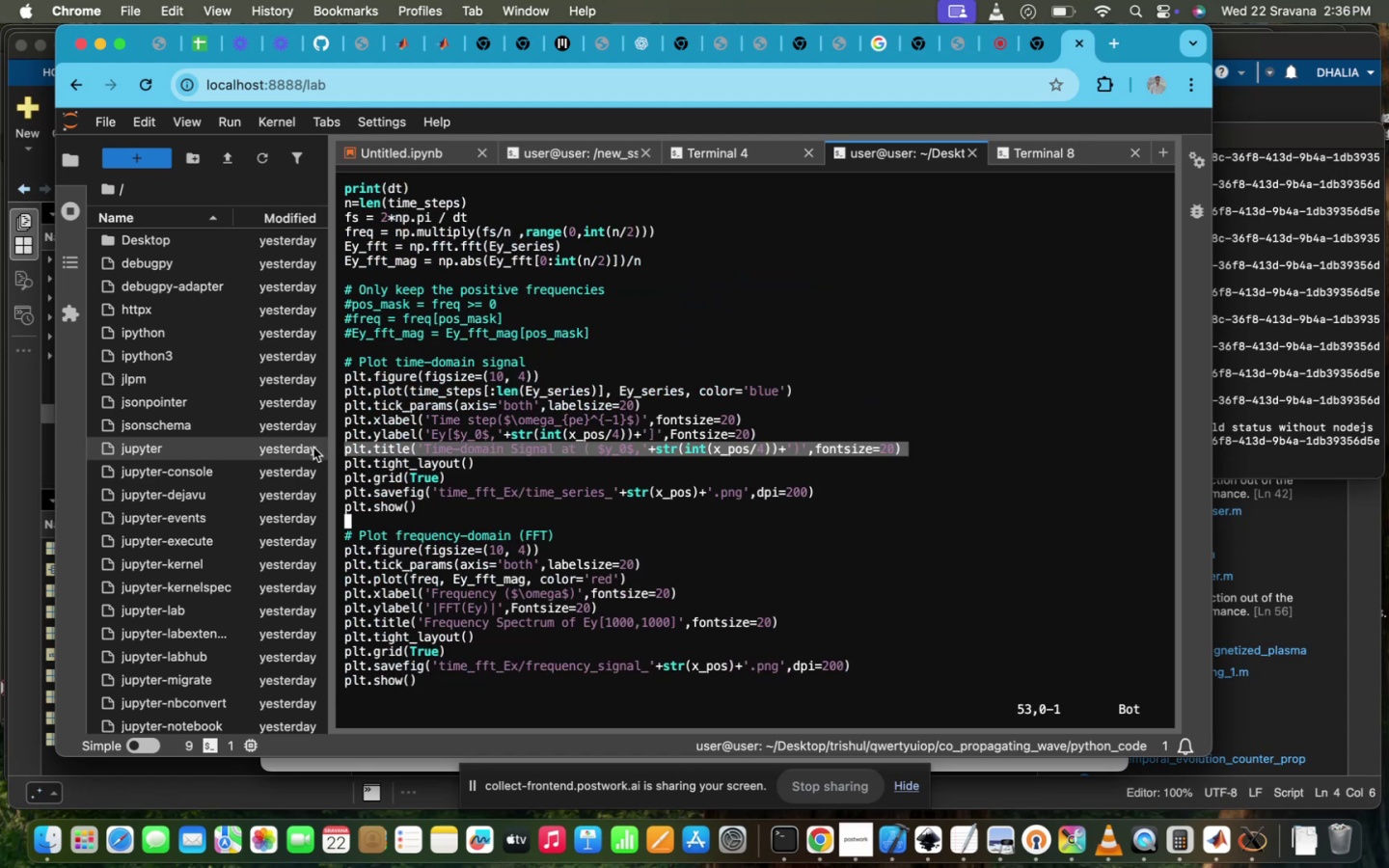 
key(Meta+C)
 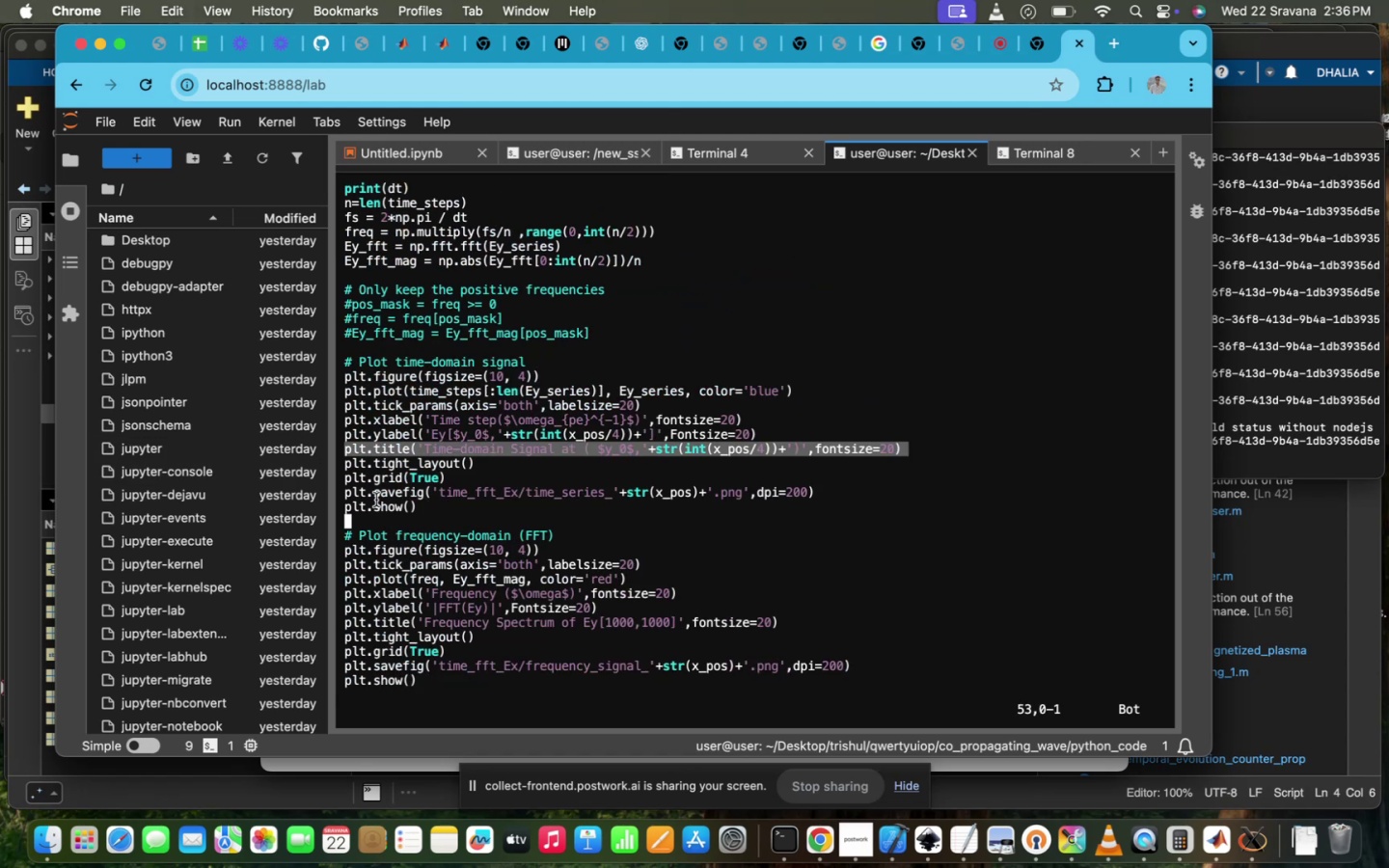 
scroll: coordinate [376, 504], scroll_direction: down, amount: 8.0
 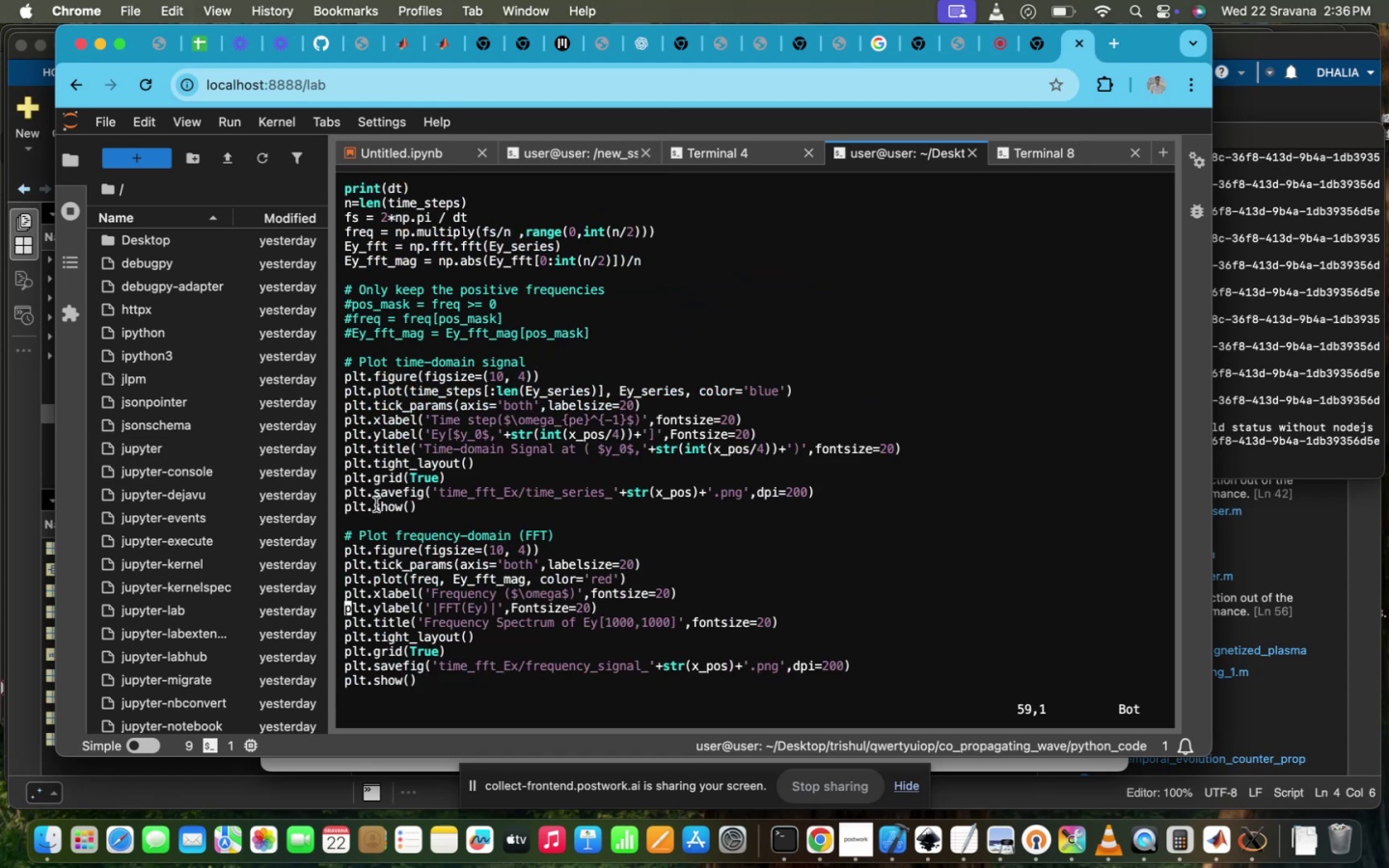 
scroll: coordinate [376, 504], scroll_direction: up, amount: 7.0
 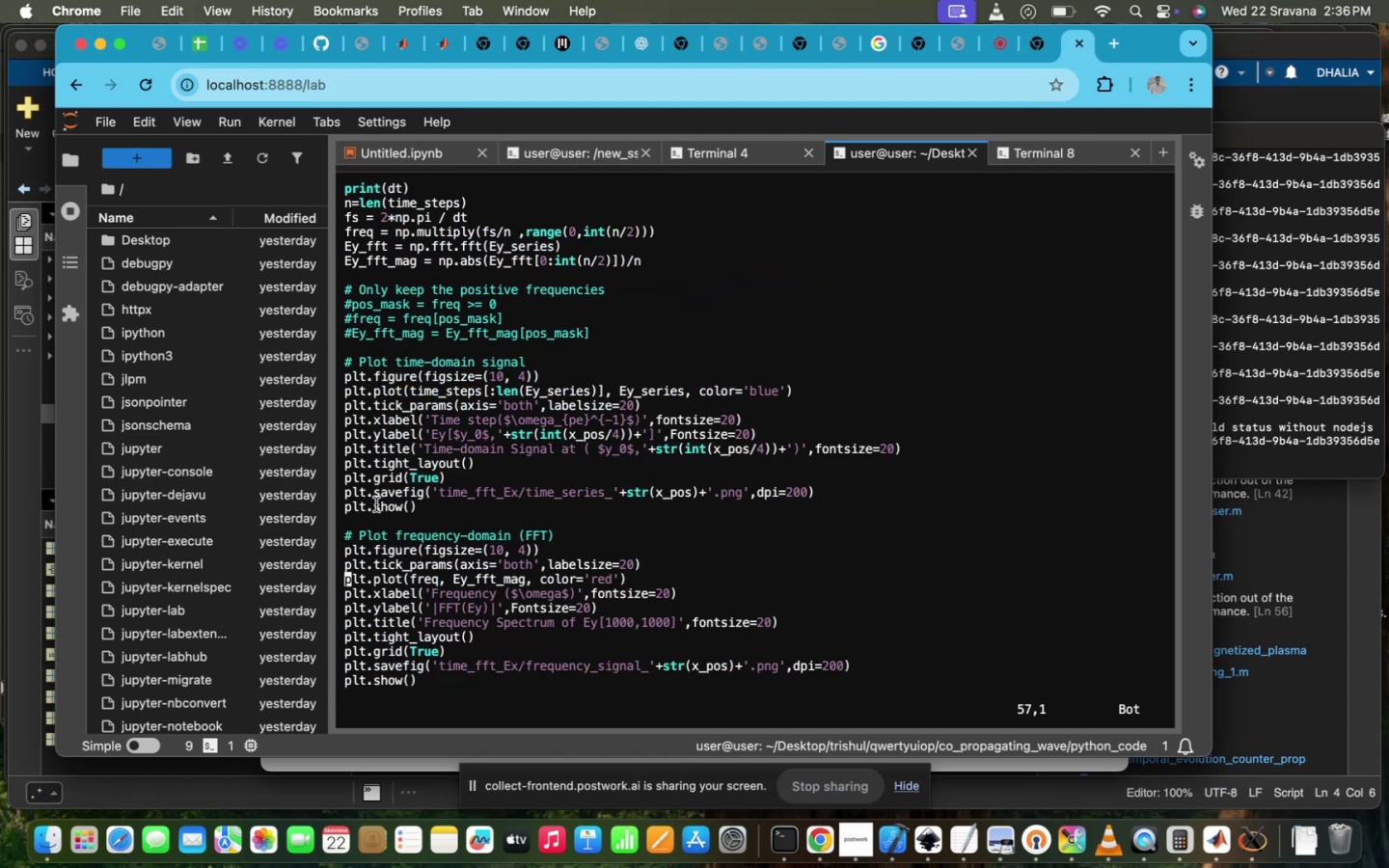 
scroll: coordinate [376, 504], scroll_direction: down, amount: 7.0
 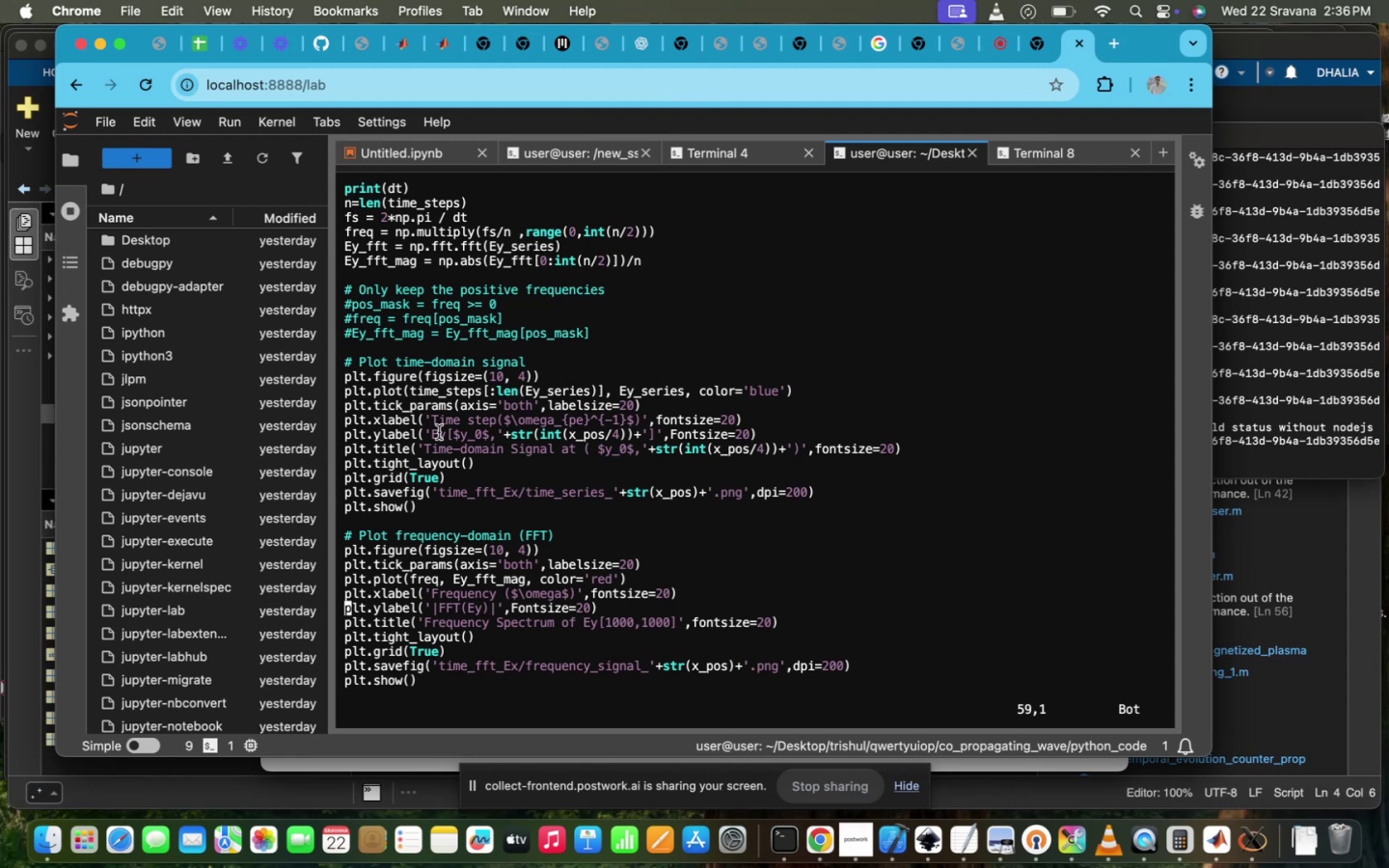 
wait(5.38)
 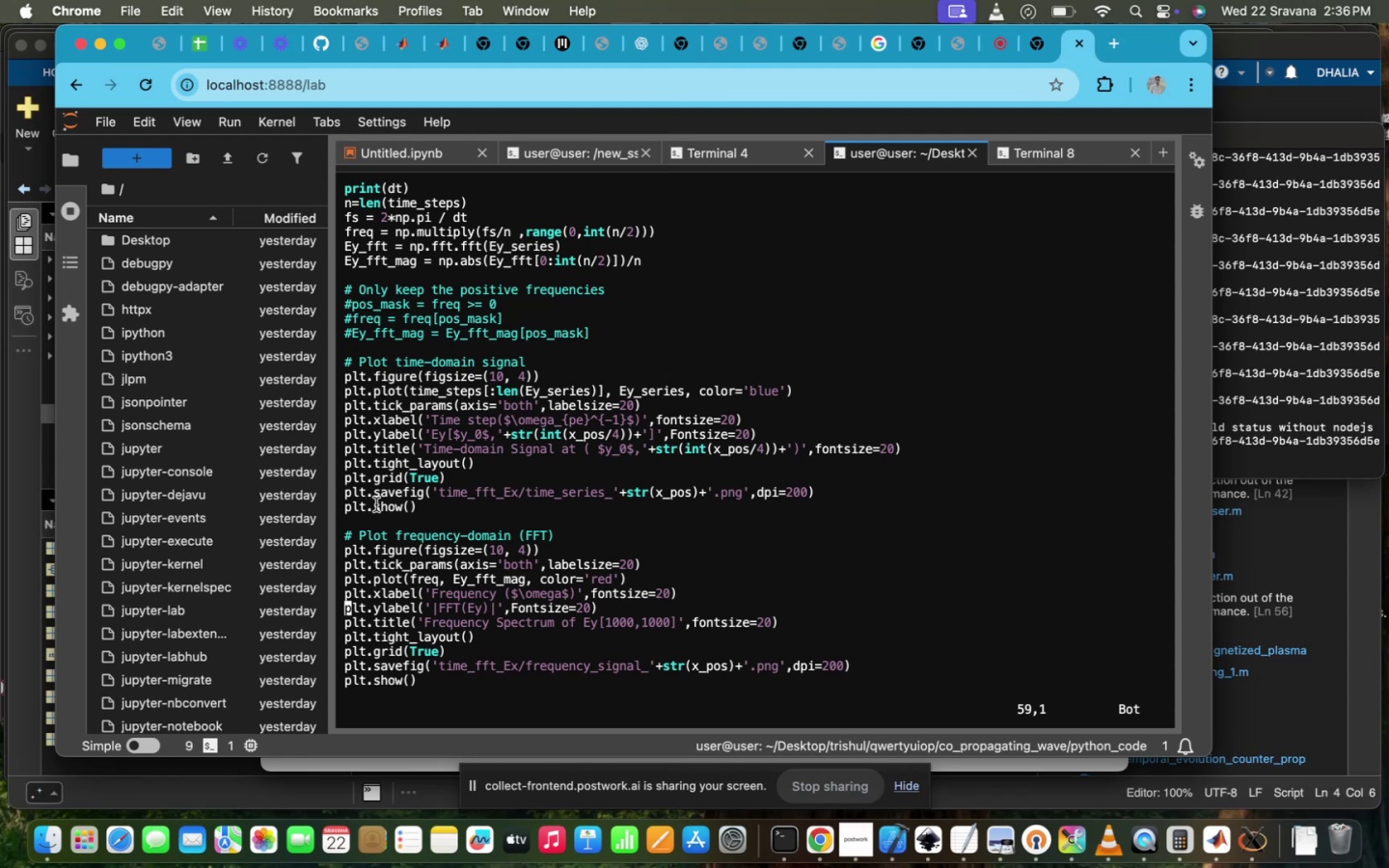 
left_click_drag(start_coordinate=[446, 433], to_coordinate=[662, 431])
 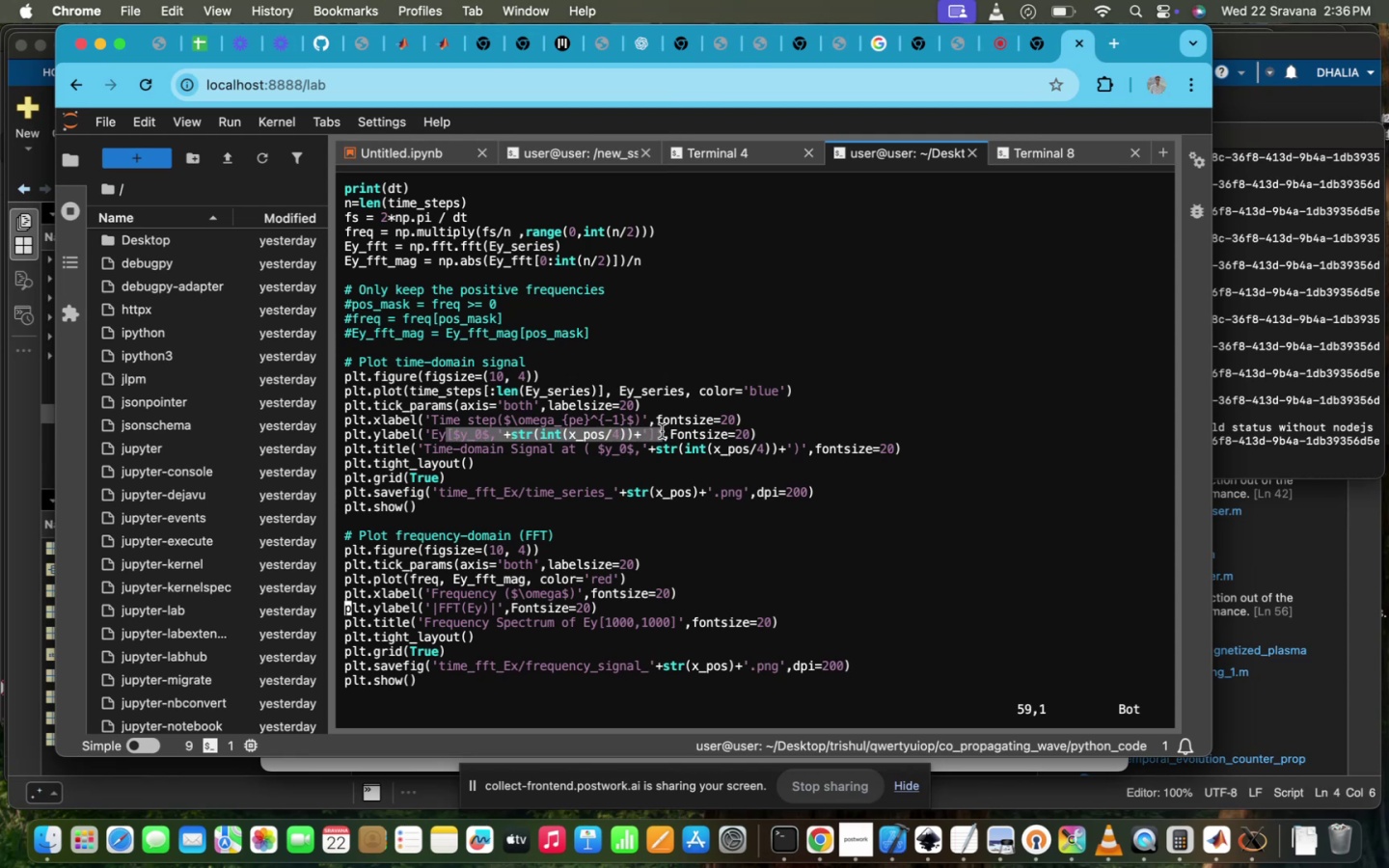 
key(Meta+CommandLeft)
 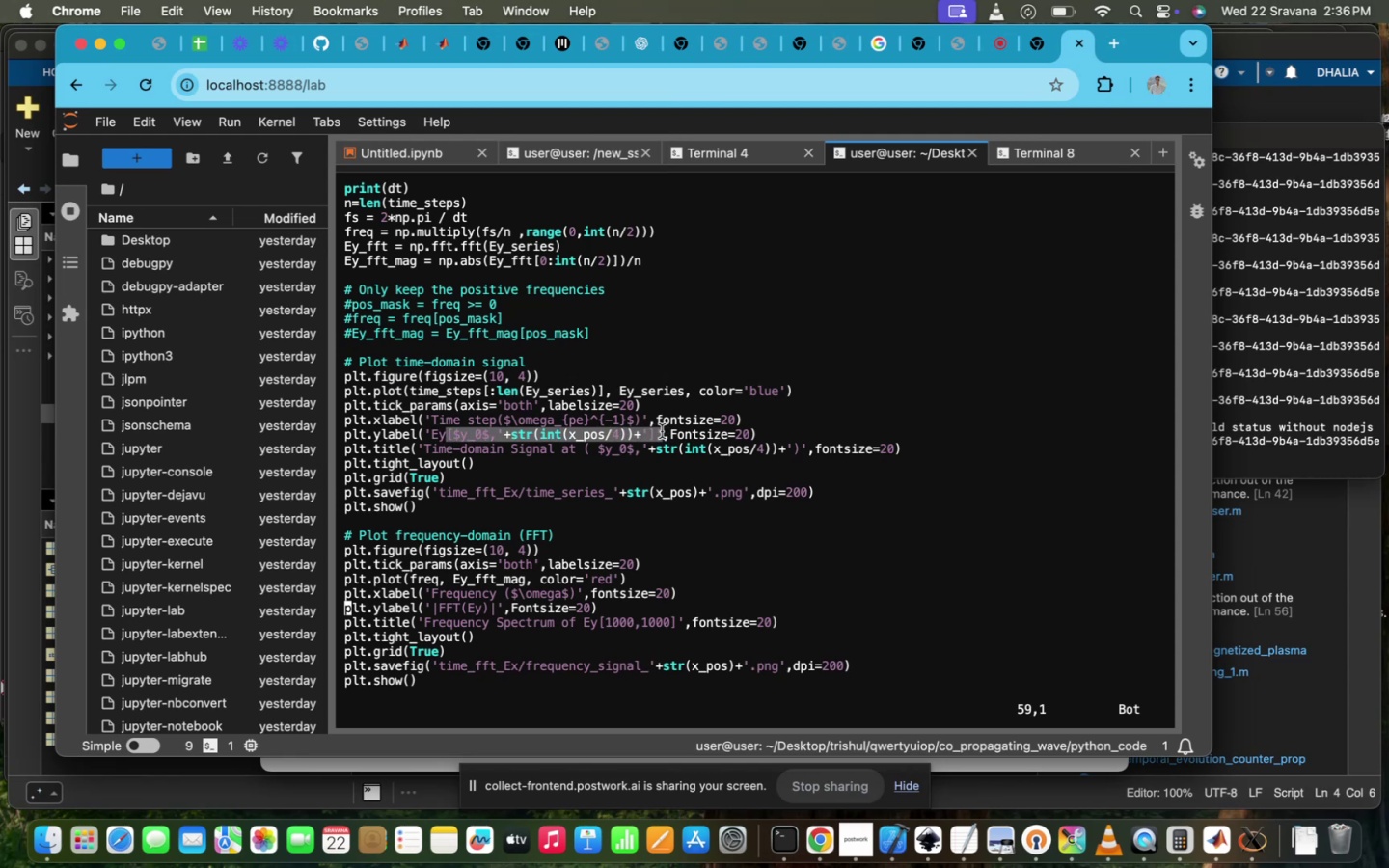 
key(Meta+C)
 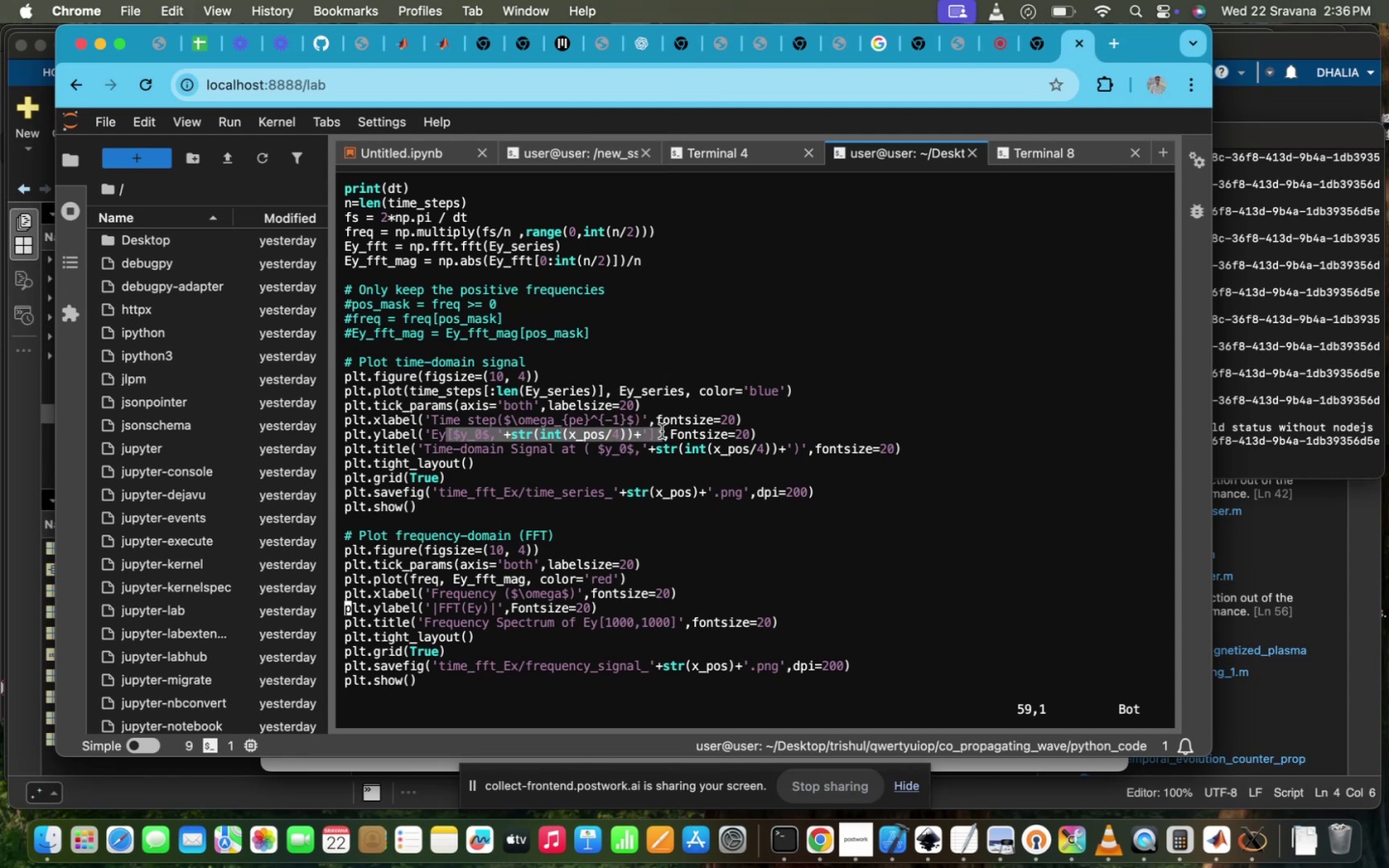 
scroll: coordinate [662, 431], scroll_direction: down, amount: 7.0
 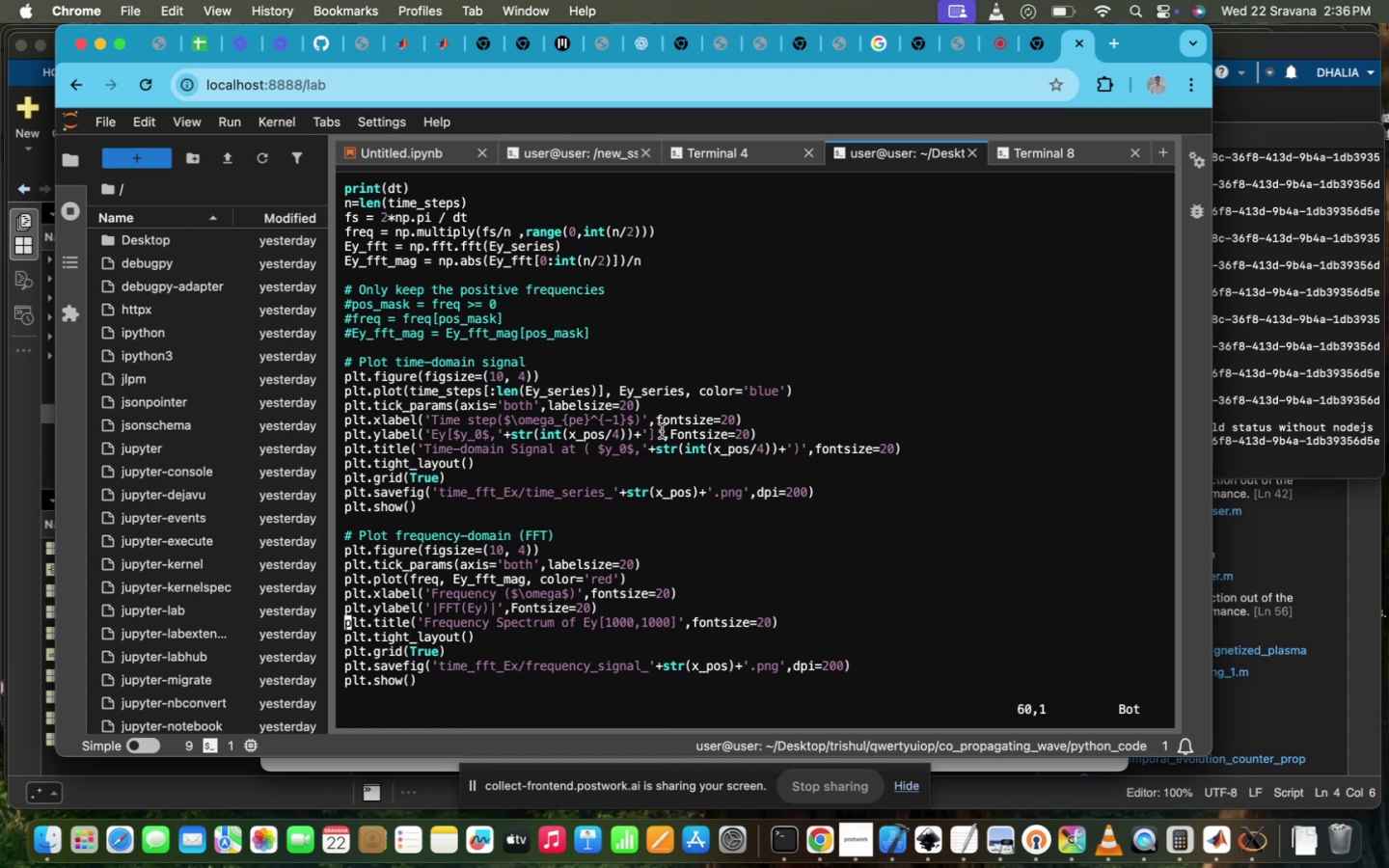 
hold_key(key=ArrowUp, duration=0.47)
 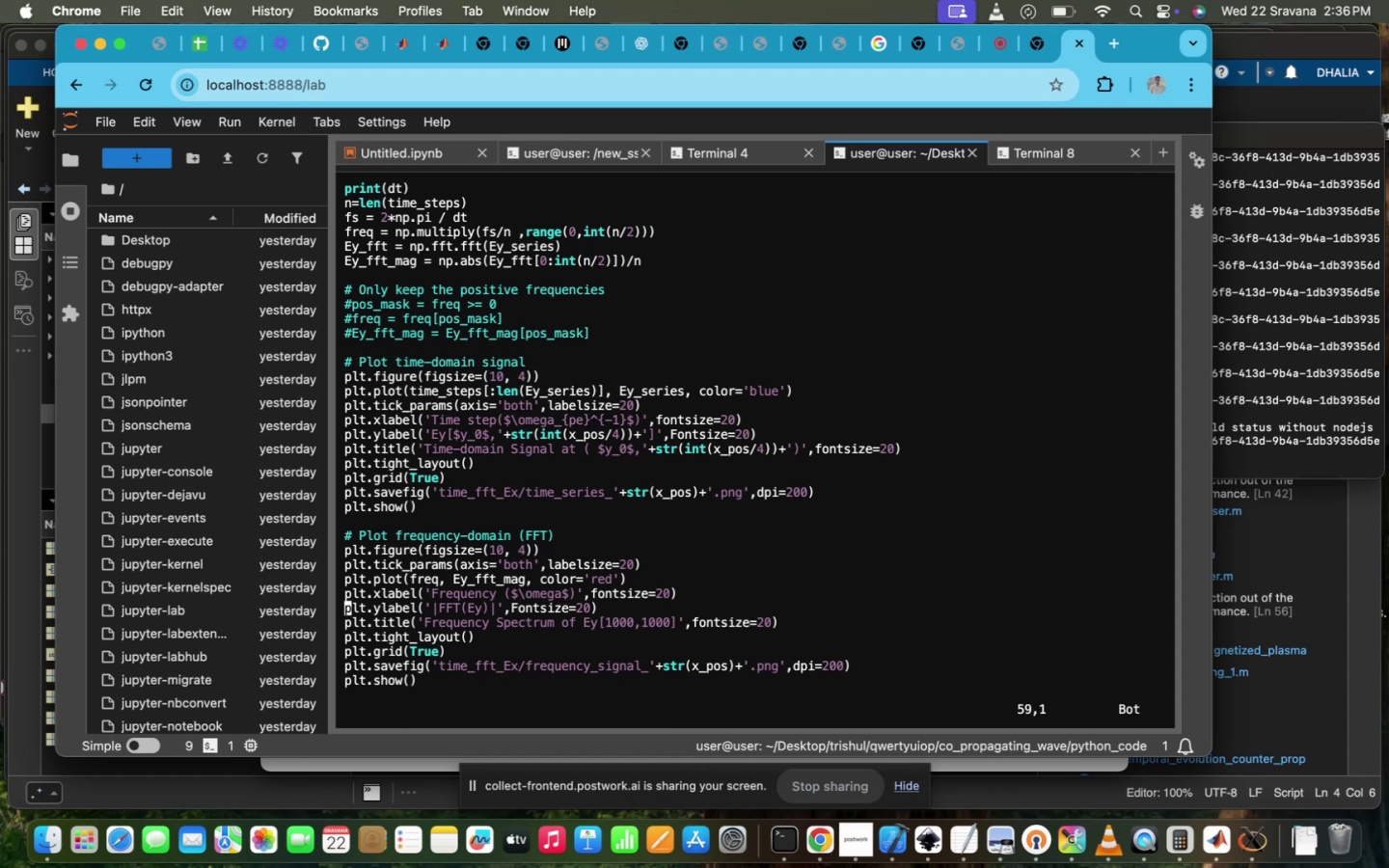 
key(ArrowDown)
 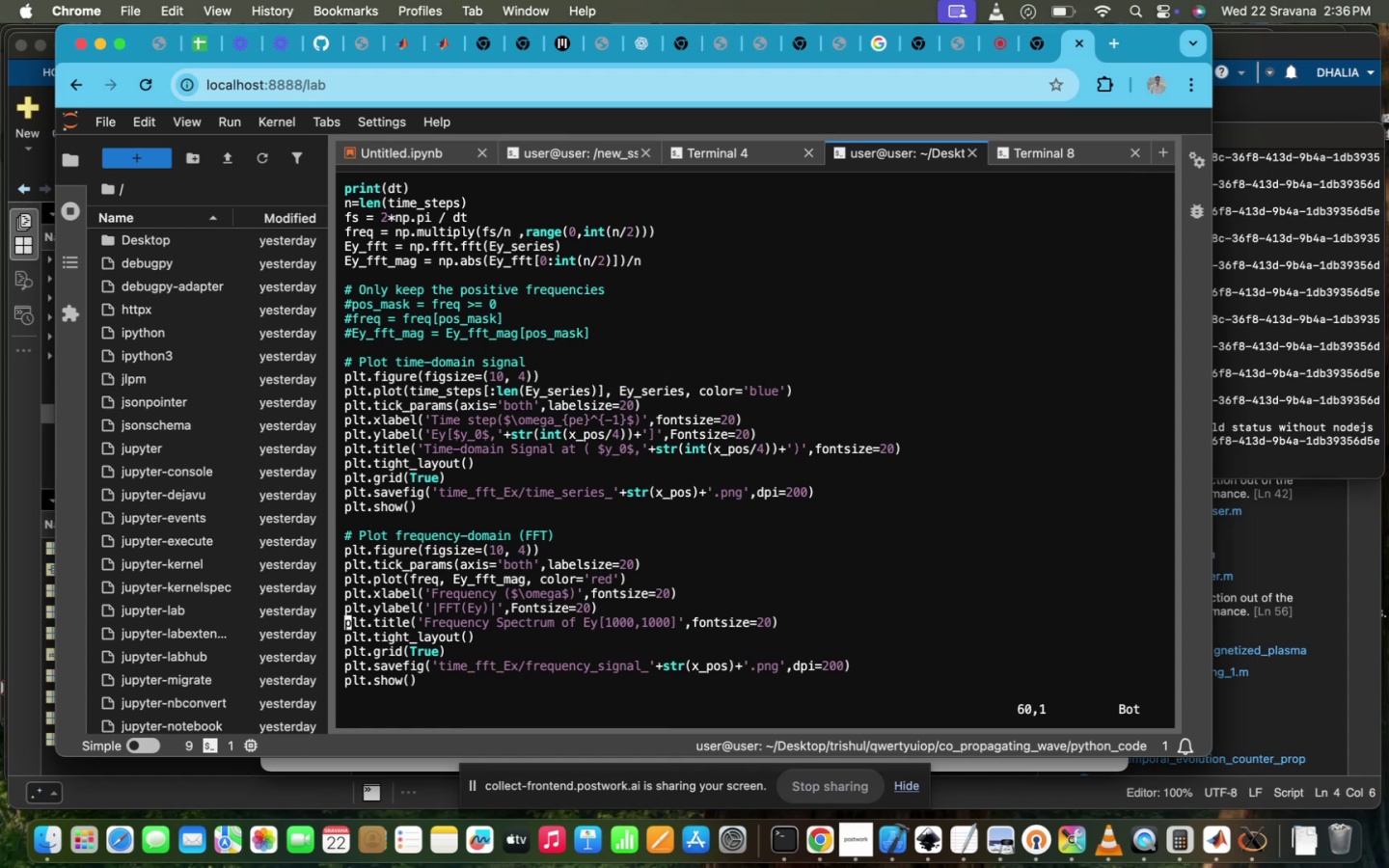 
hold_key(key=ArrowRight, duration=1.5)
 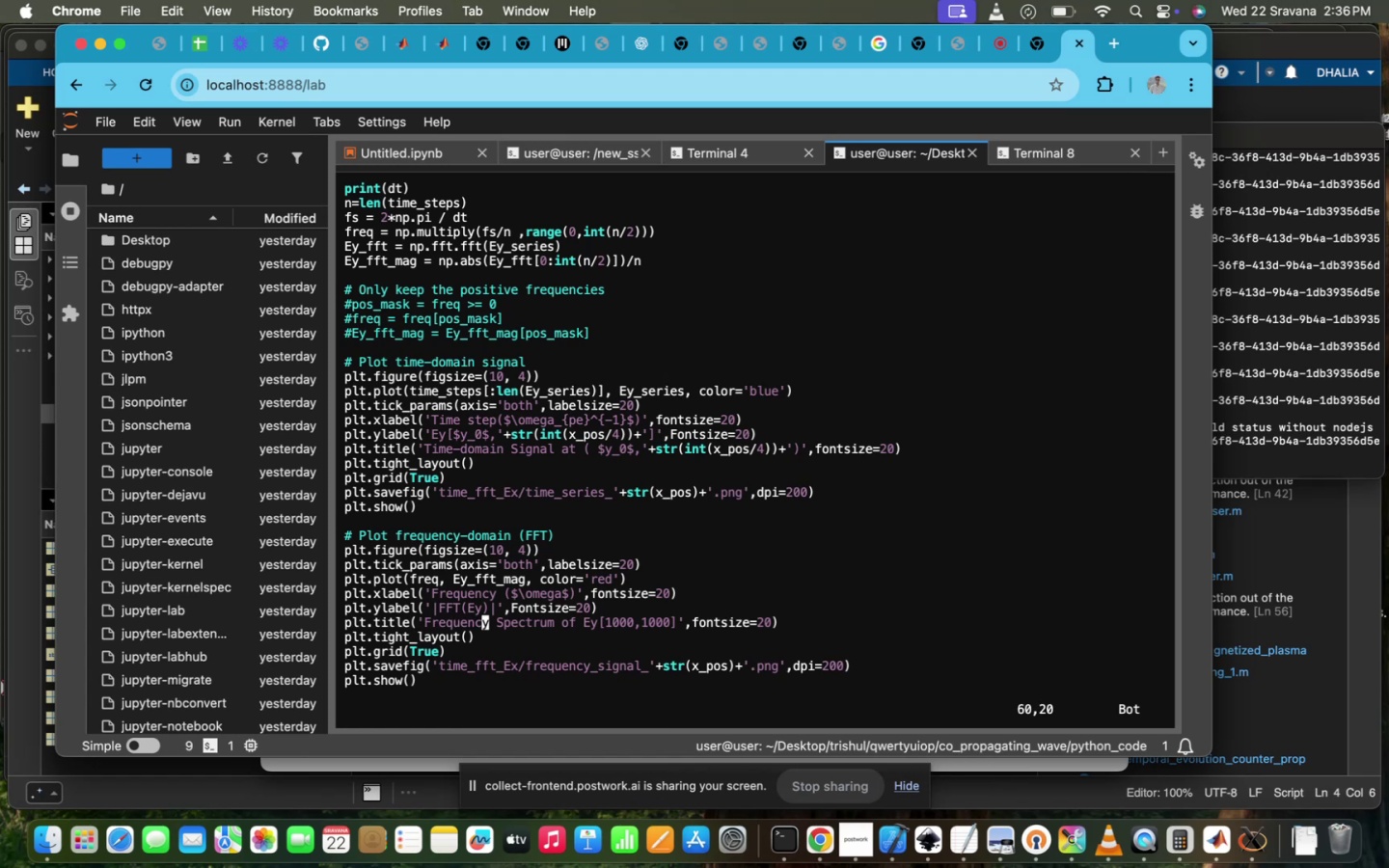 
hold_key(key=ArrowRight, duration=1.5)
 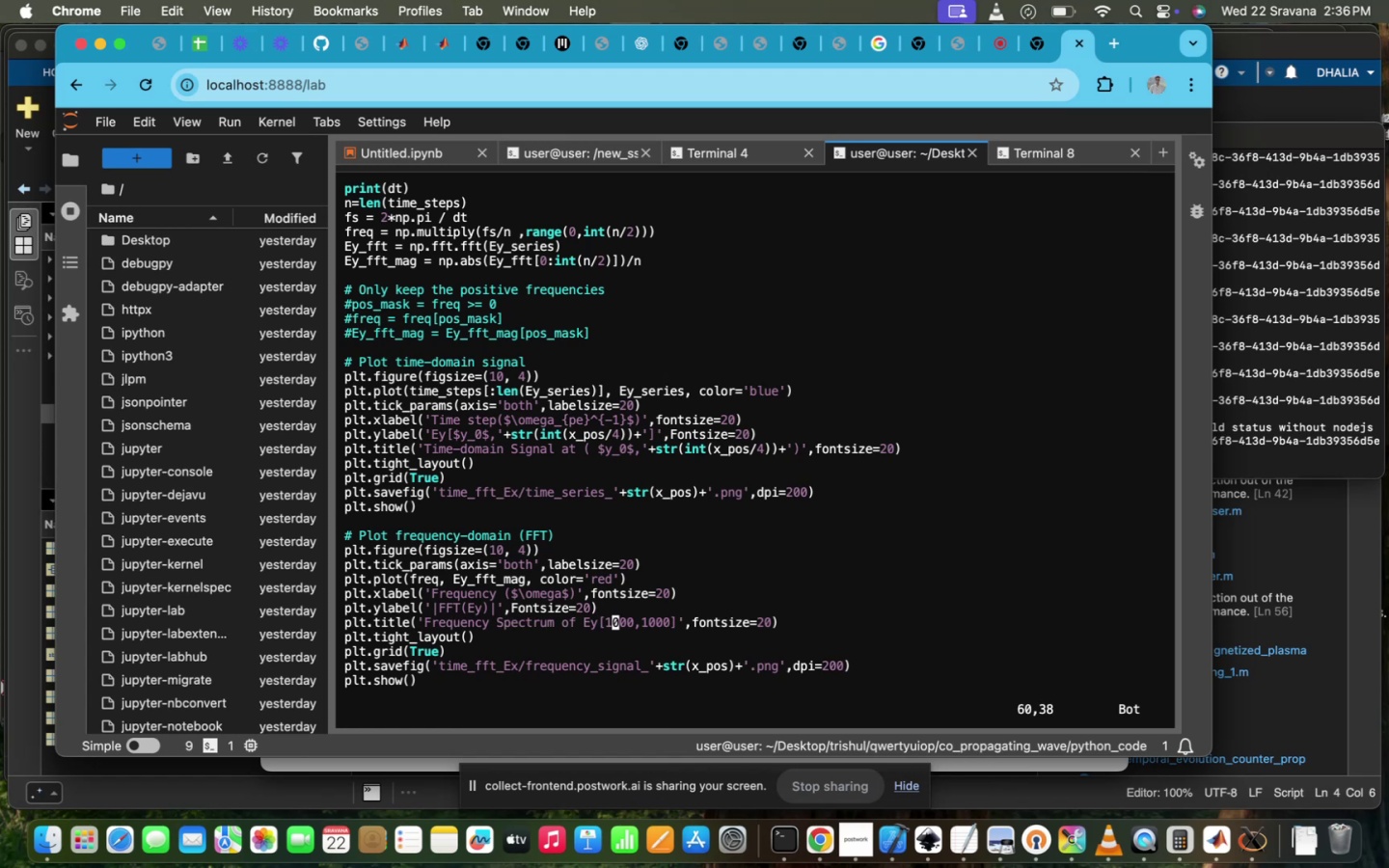 
hold_key(key=ArrowRight, duration=1.28)
 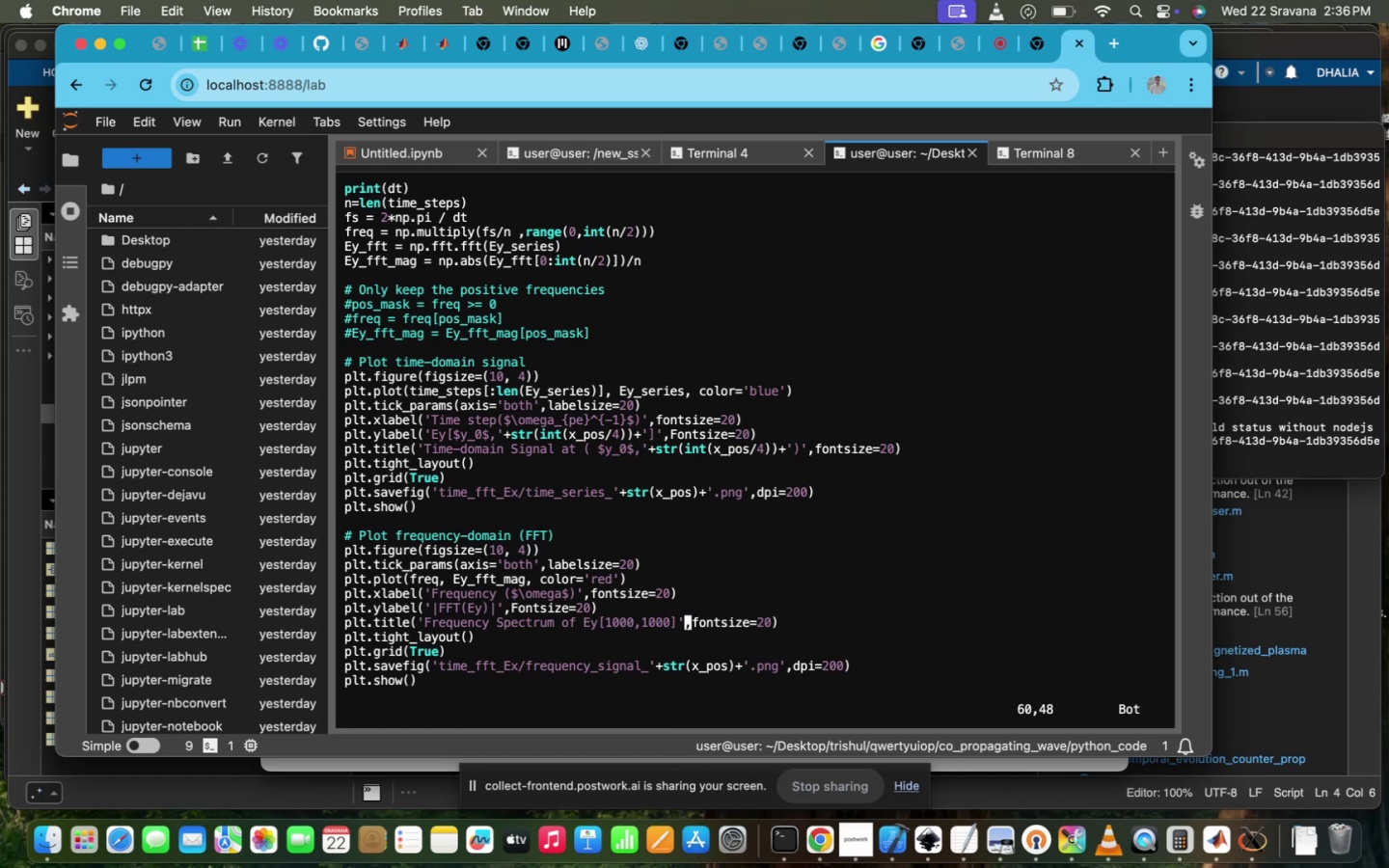 
key(I)
 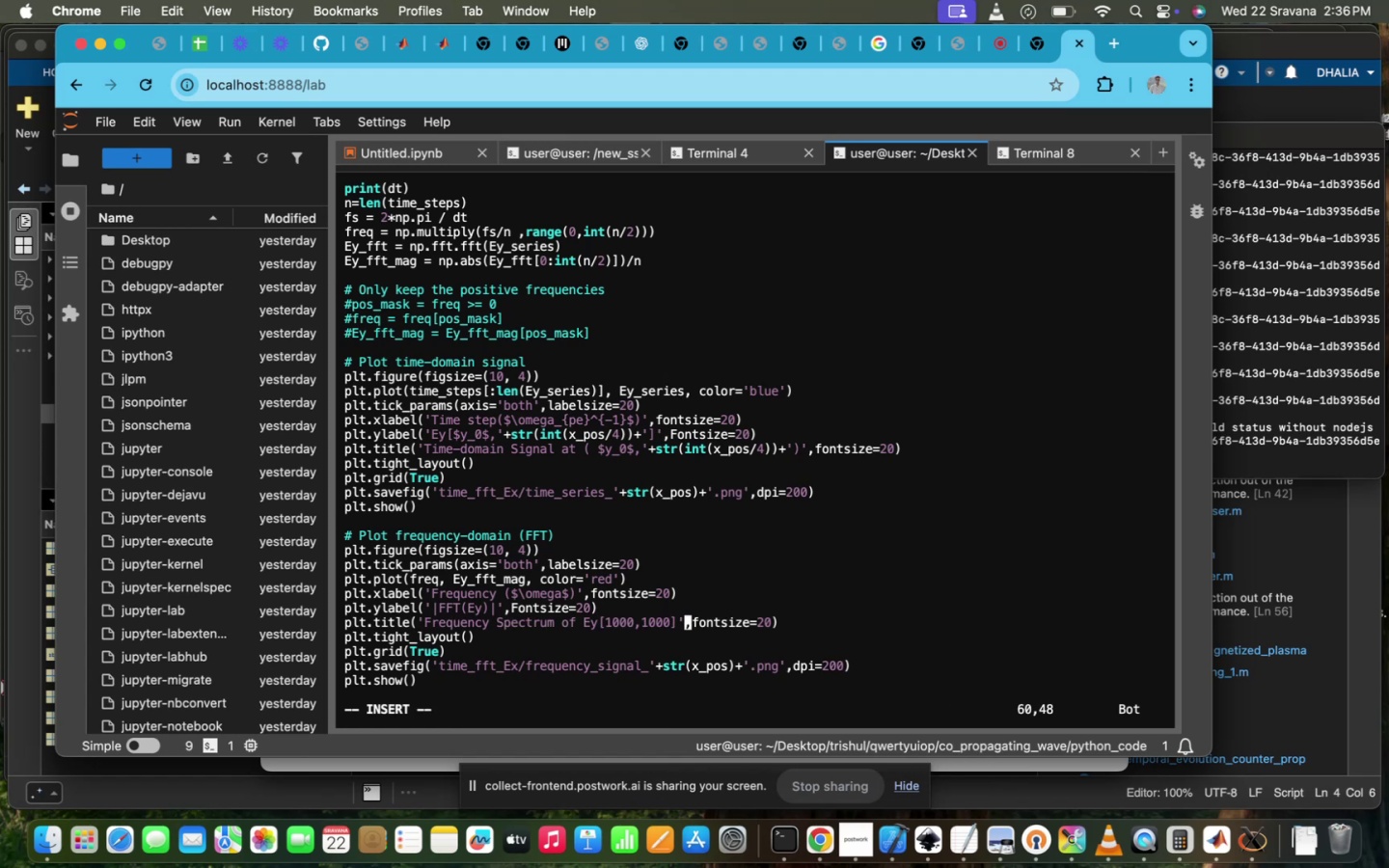 
hold_key(key=Backspace, duration=1.18)
 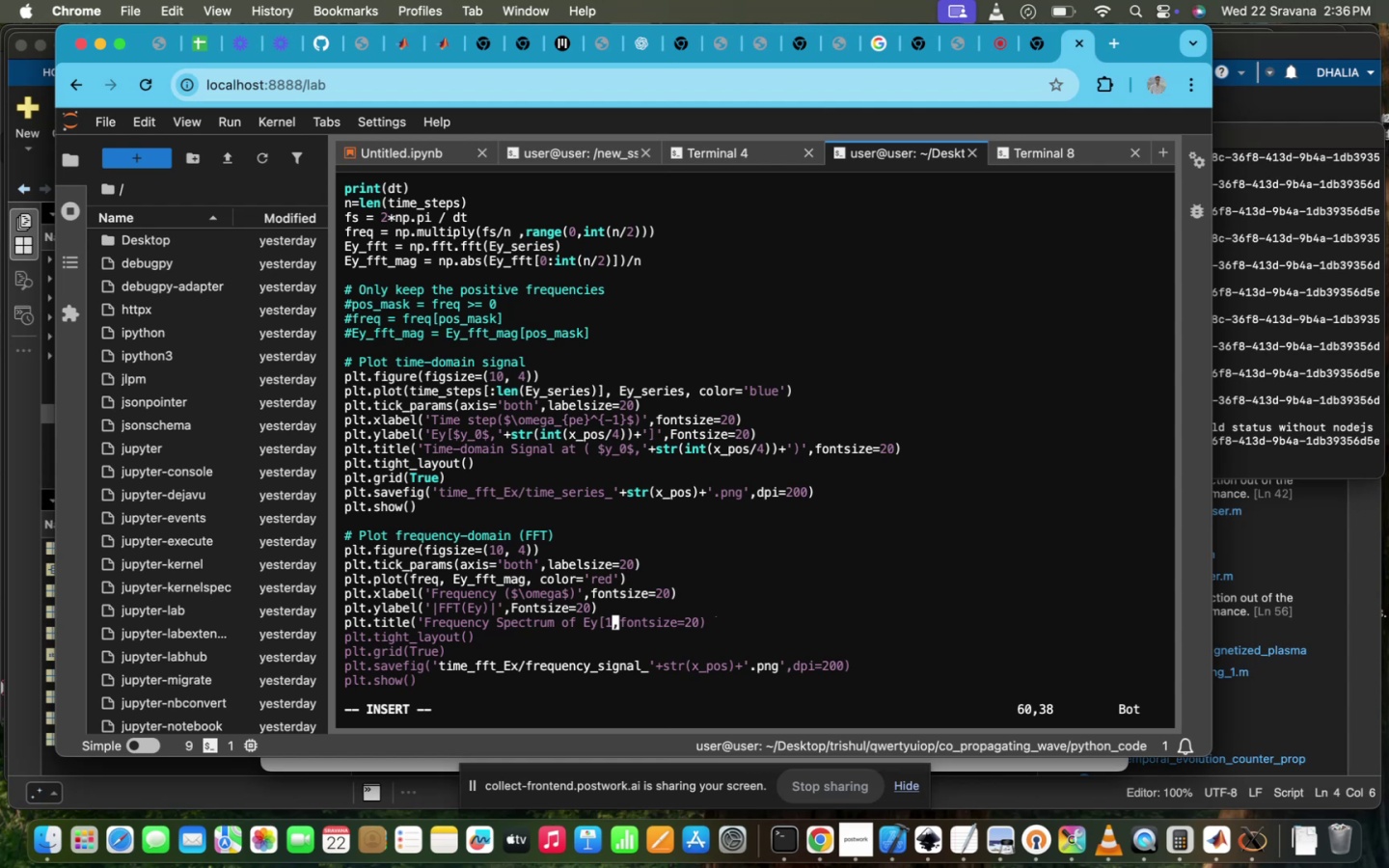 
key(Backspace)
 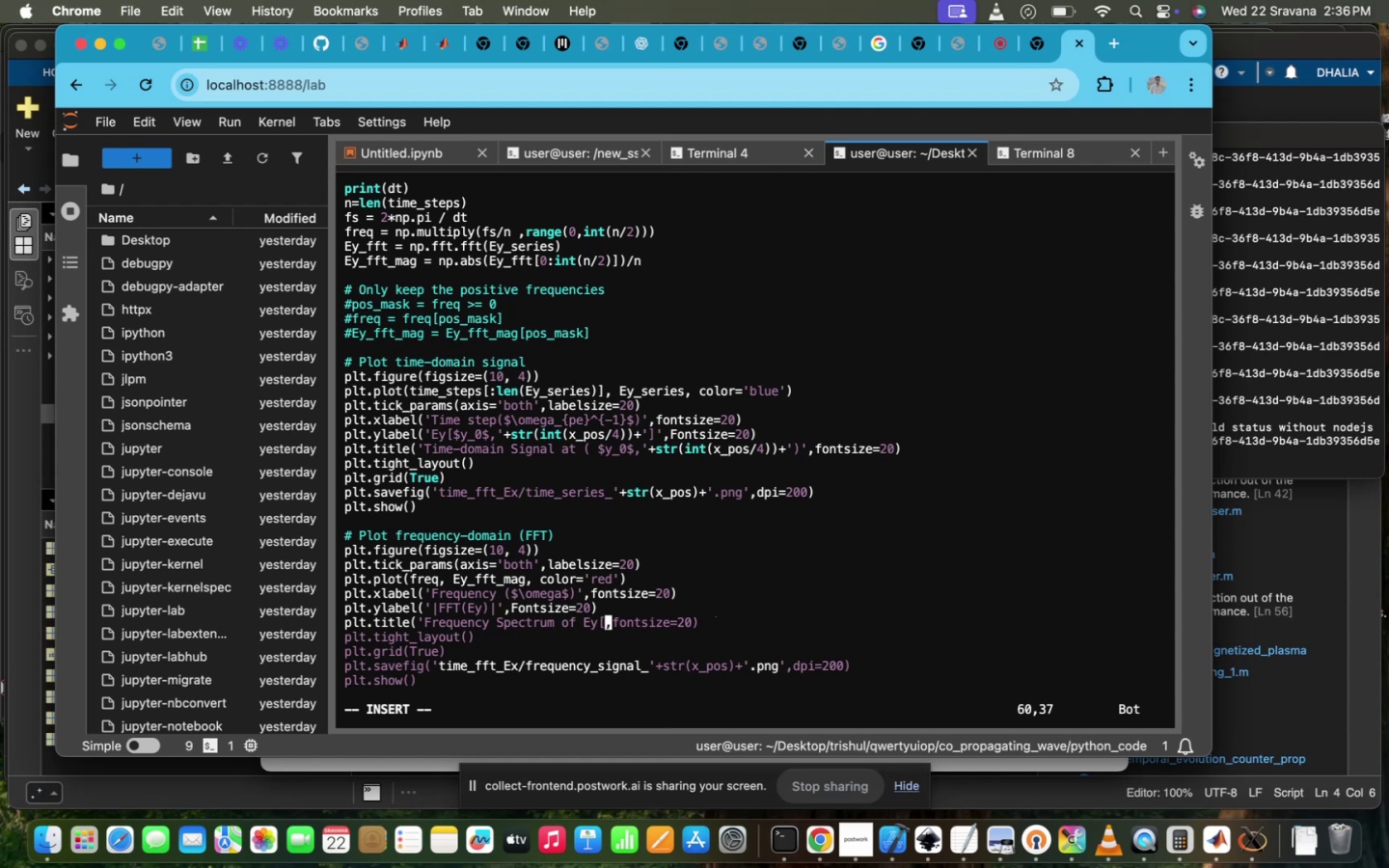 
key(Backspace)
 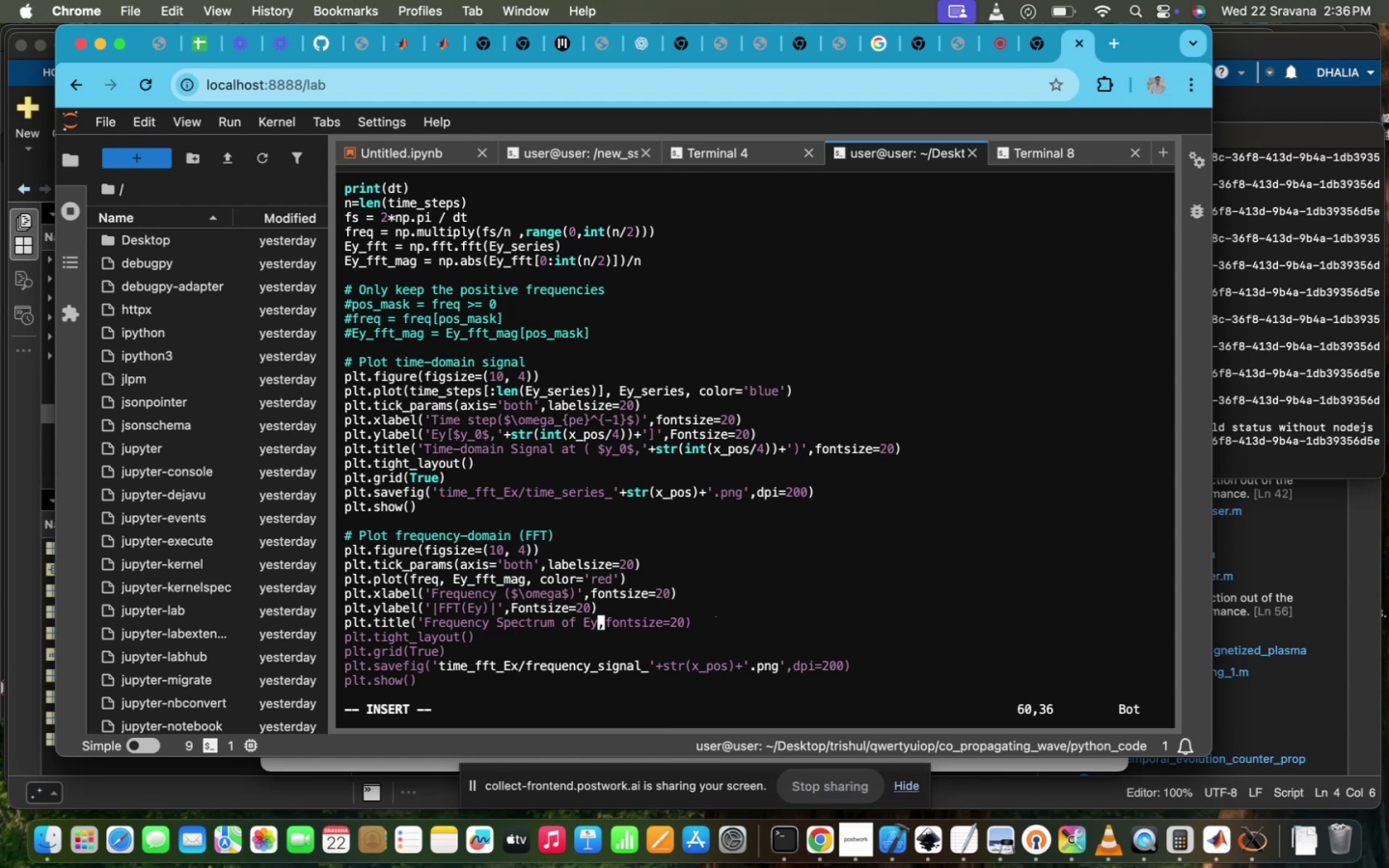 
key(Meta+CommandLeft)
 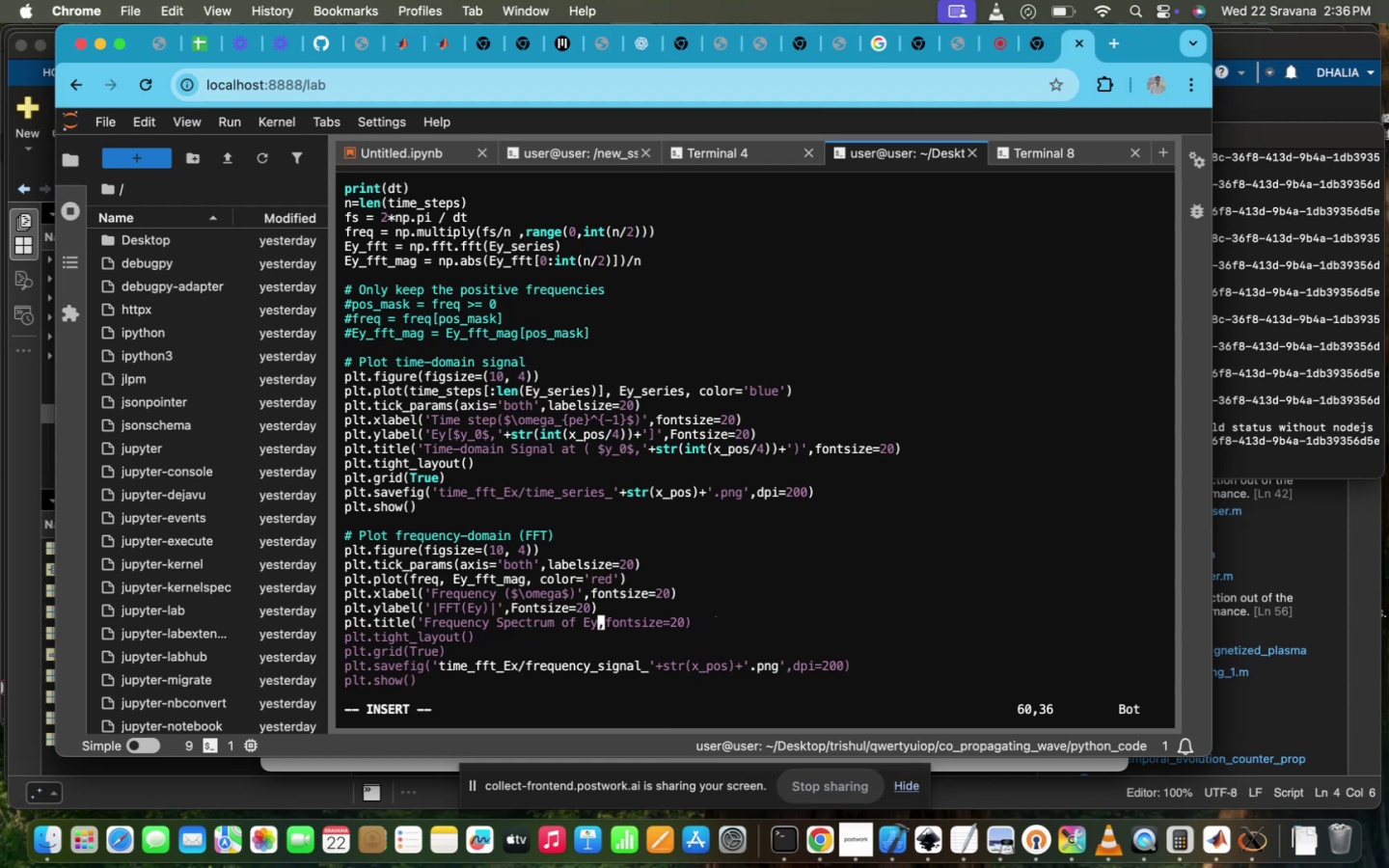 
key(Meta+V)
 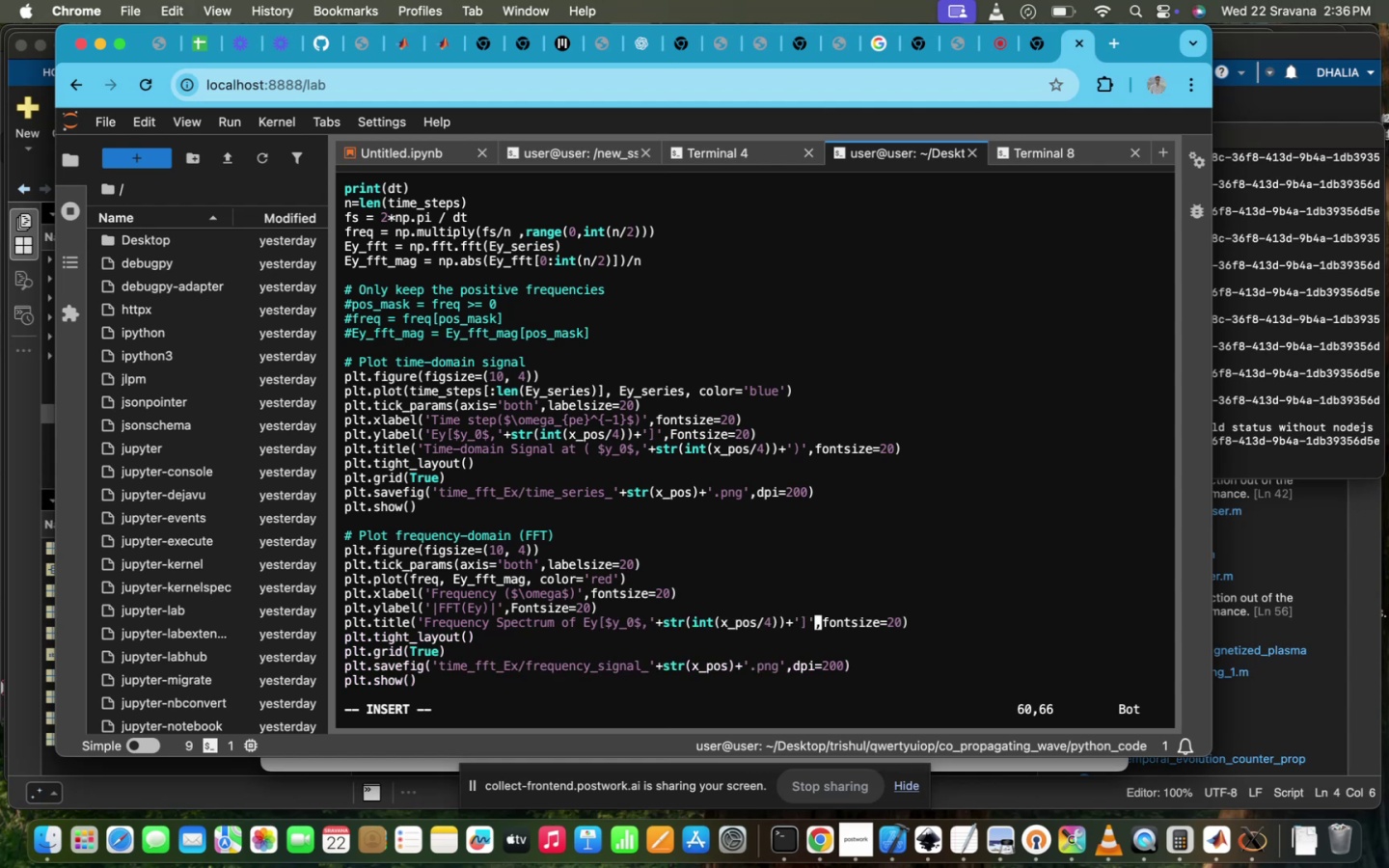 
scroll: coordinate [662, 431], scroll_direction: down, amount: 39.0
 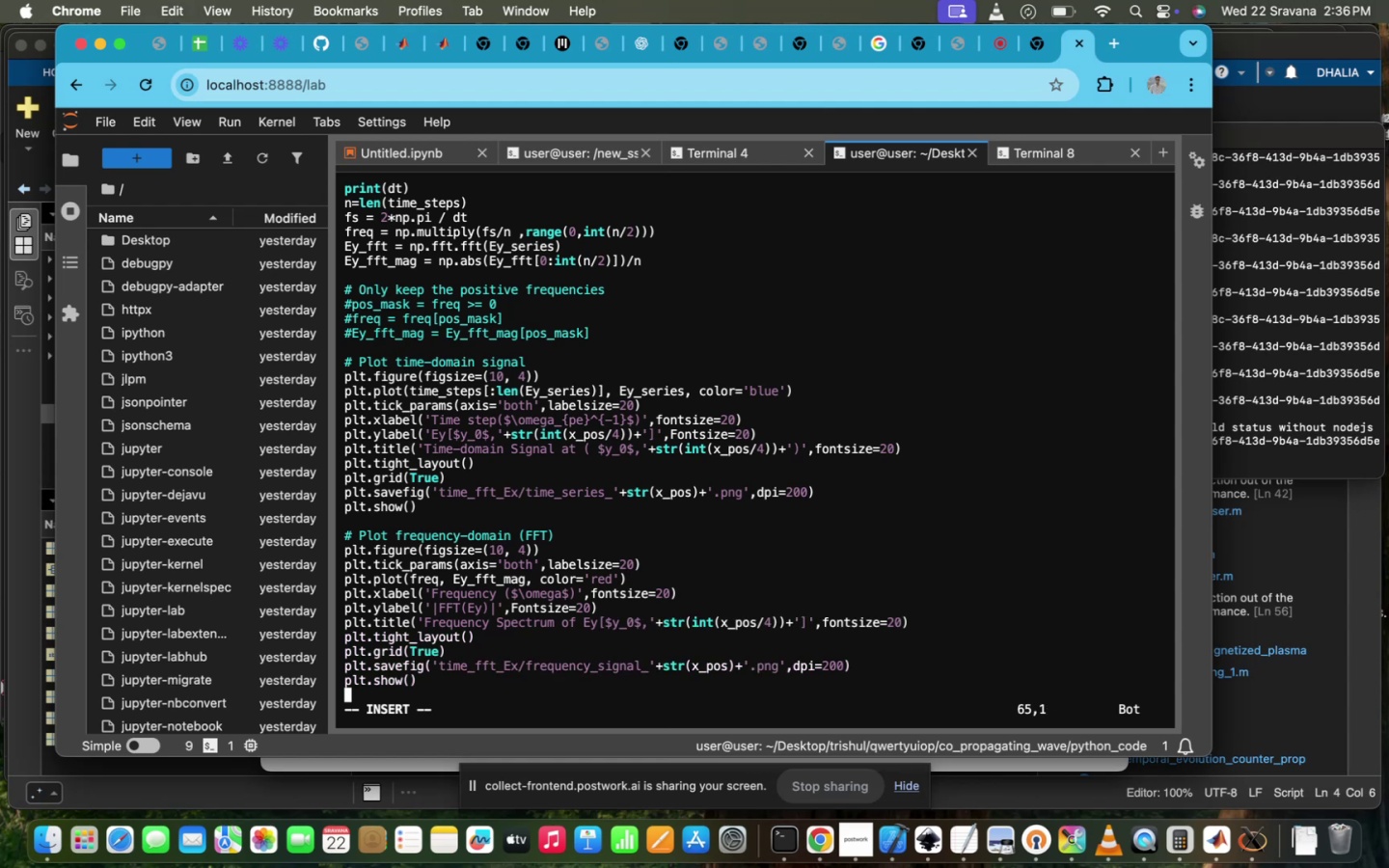 
scroll: coordinate [662, 431], scroll_direction: up, amount: 163.0
 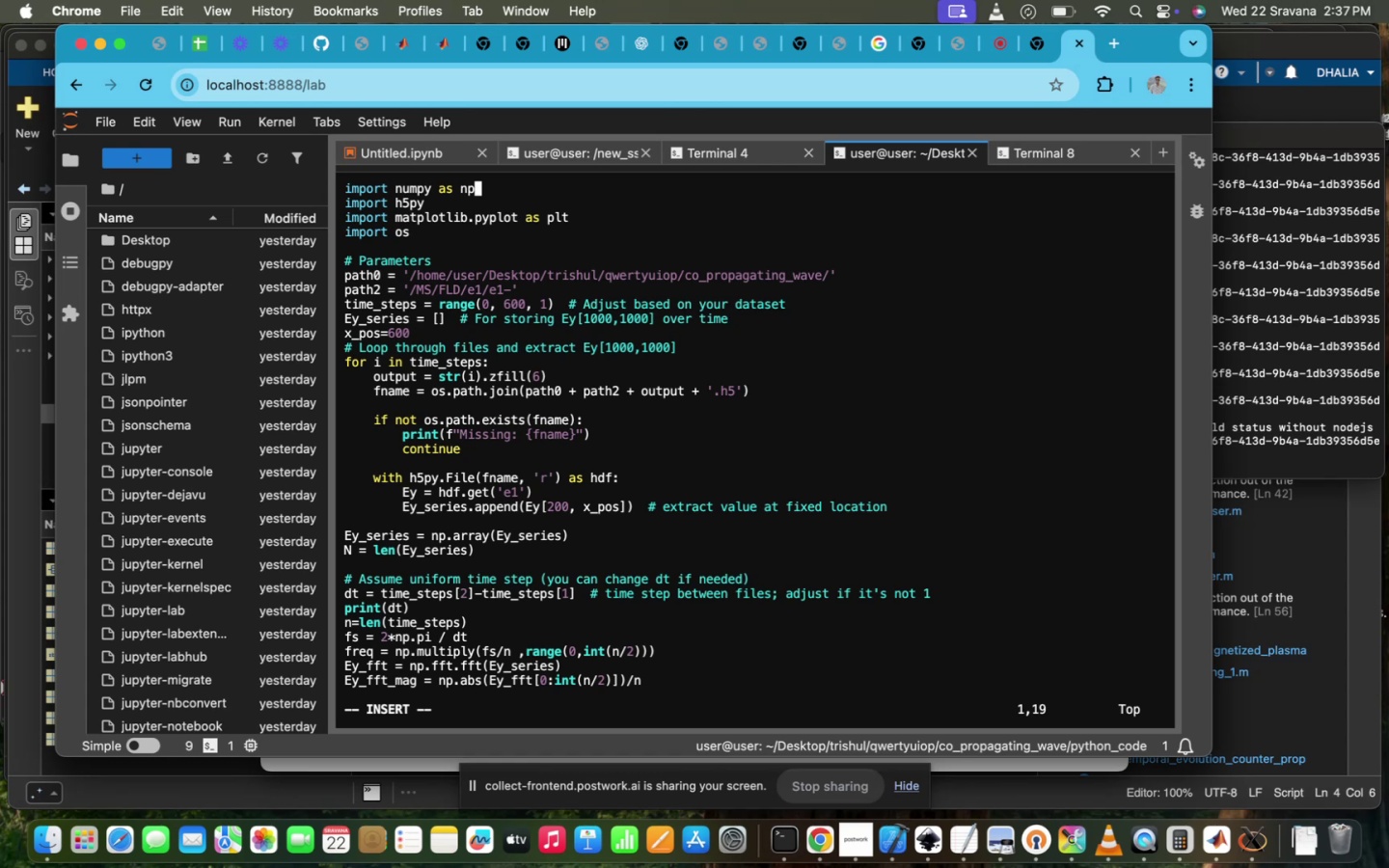 
wait(25.03)
 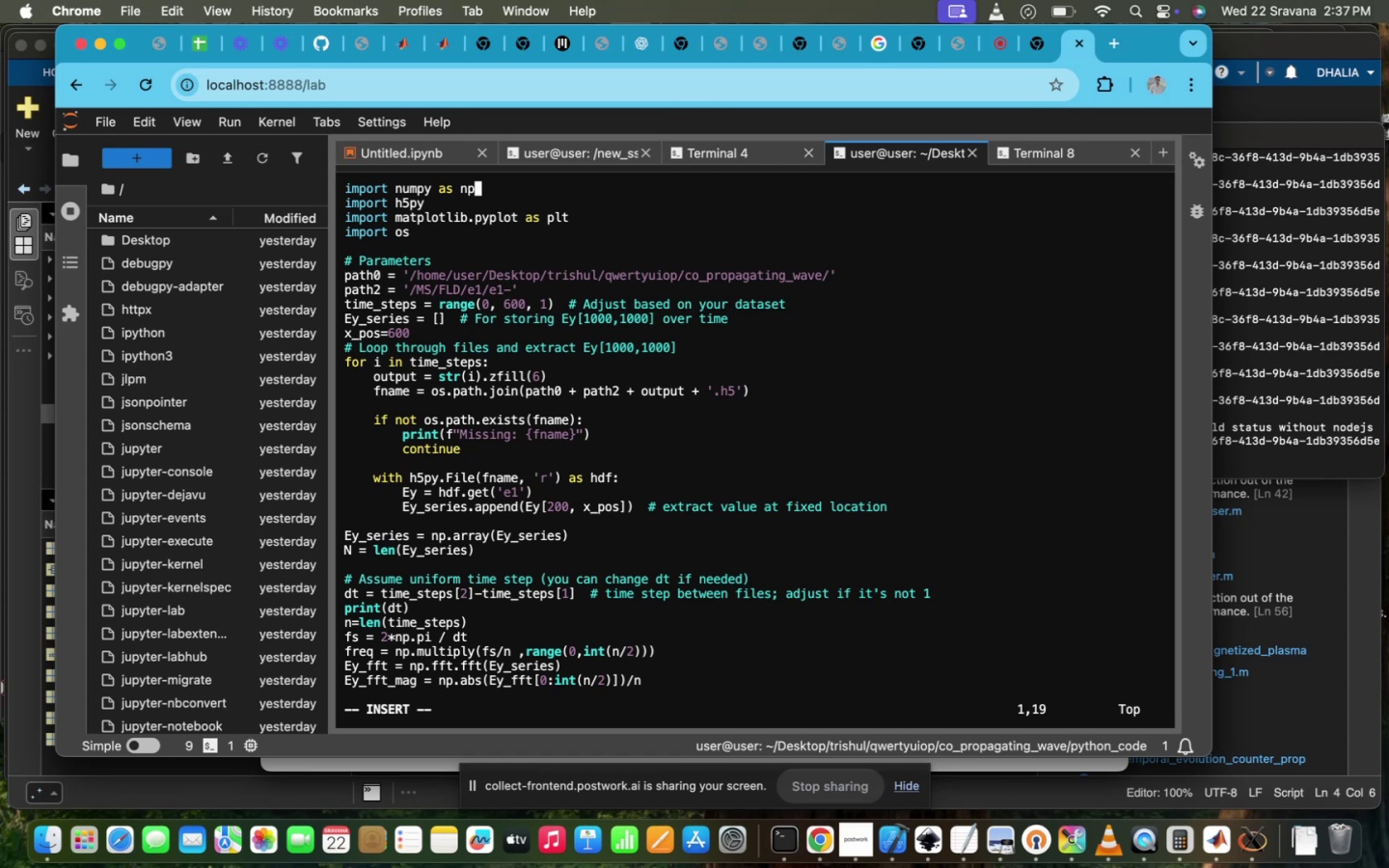 
scroll: coordinate [712, 528], scroll_direction: down, amount: 399.0
 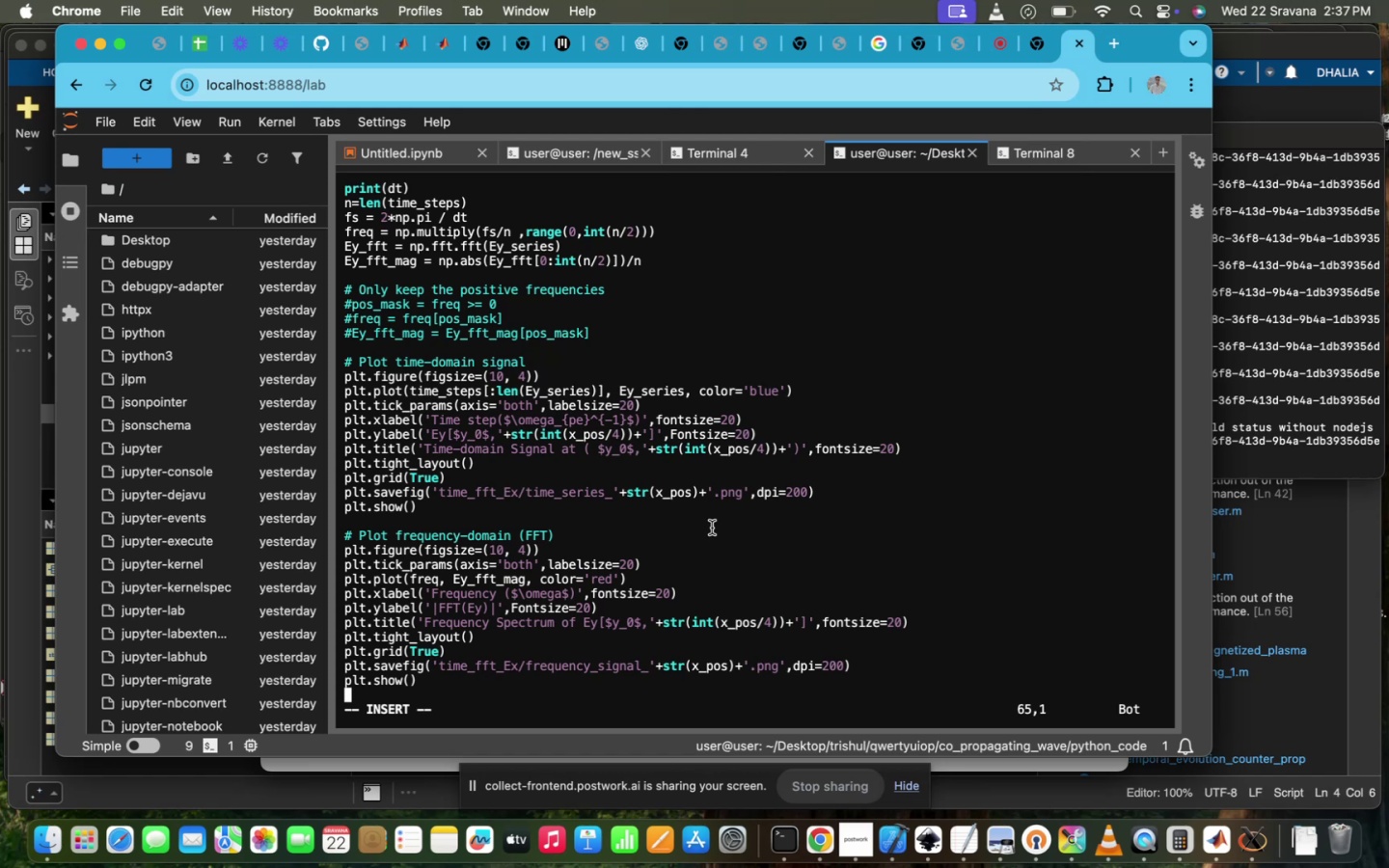 
key(Escape)
type(:wq!)
 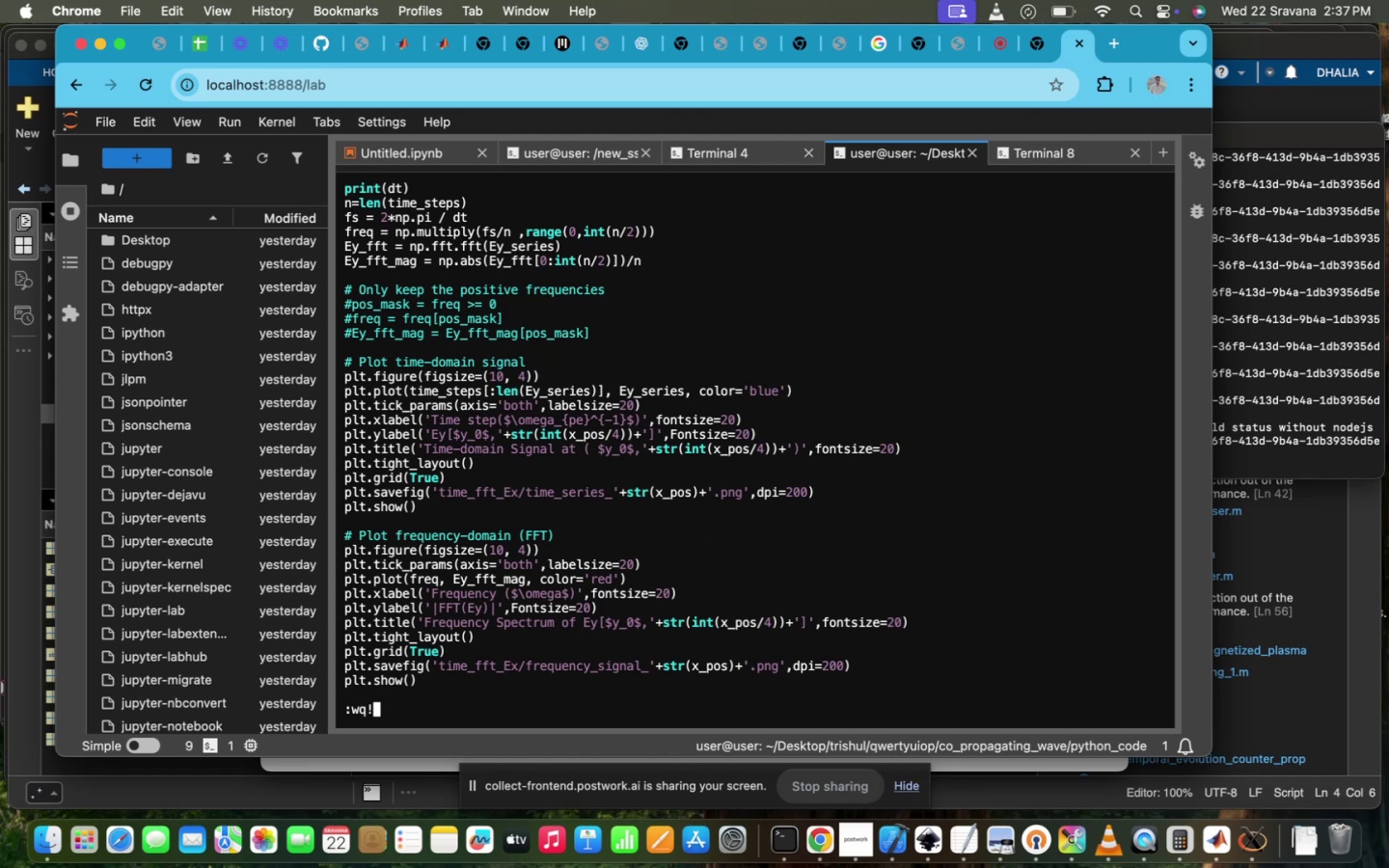 
 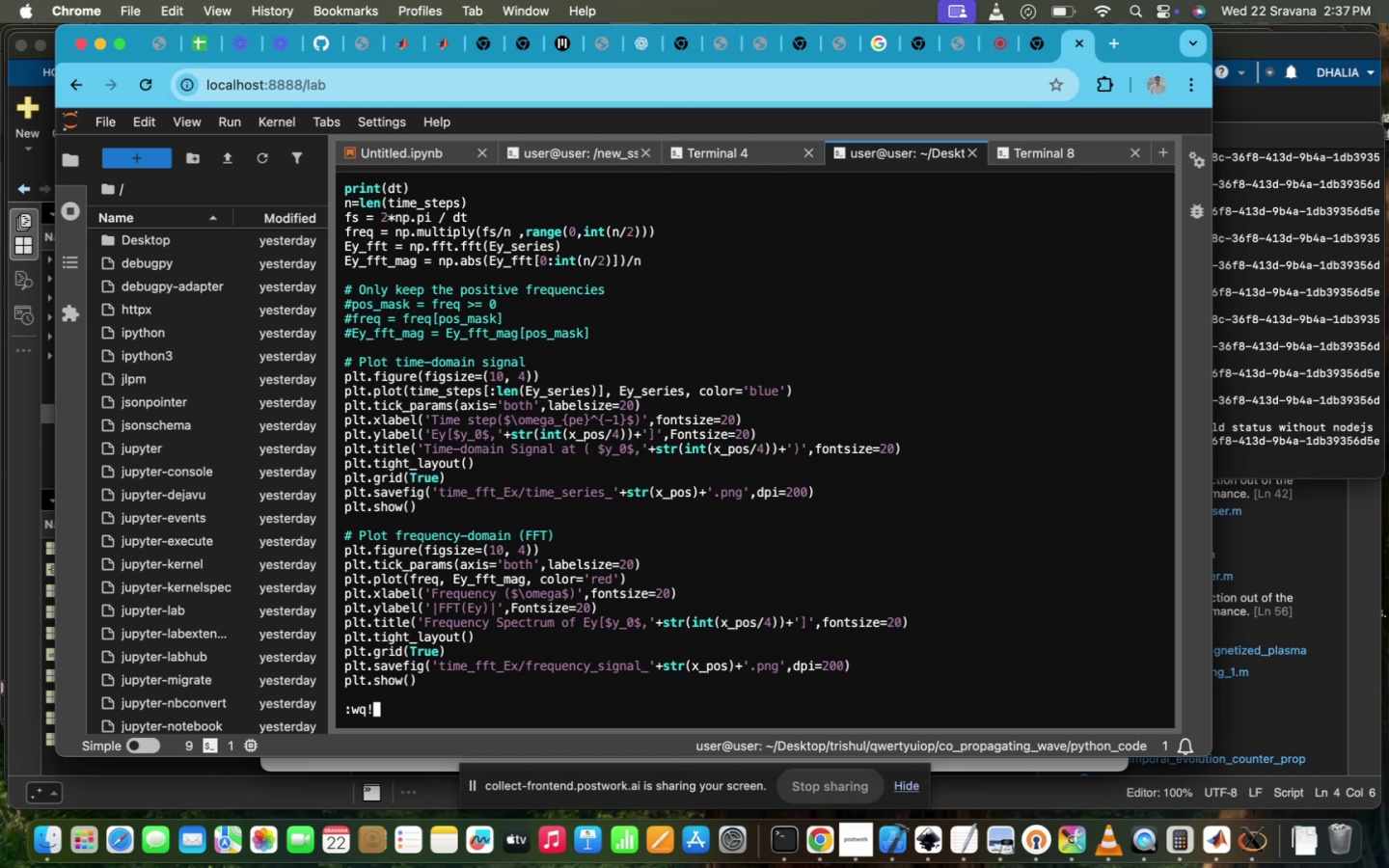 
key(Enter)
 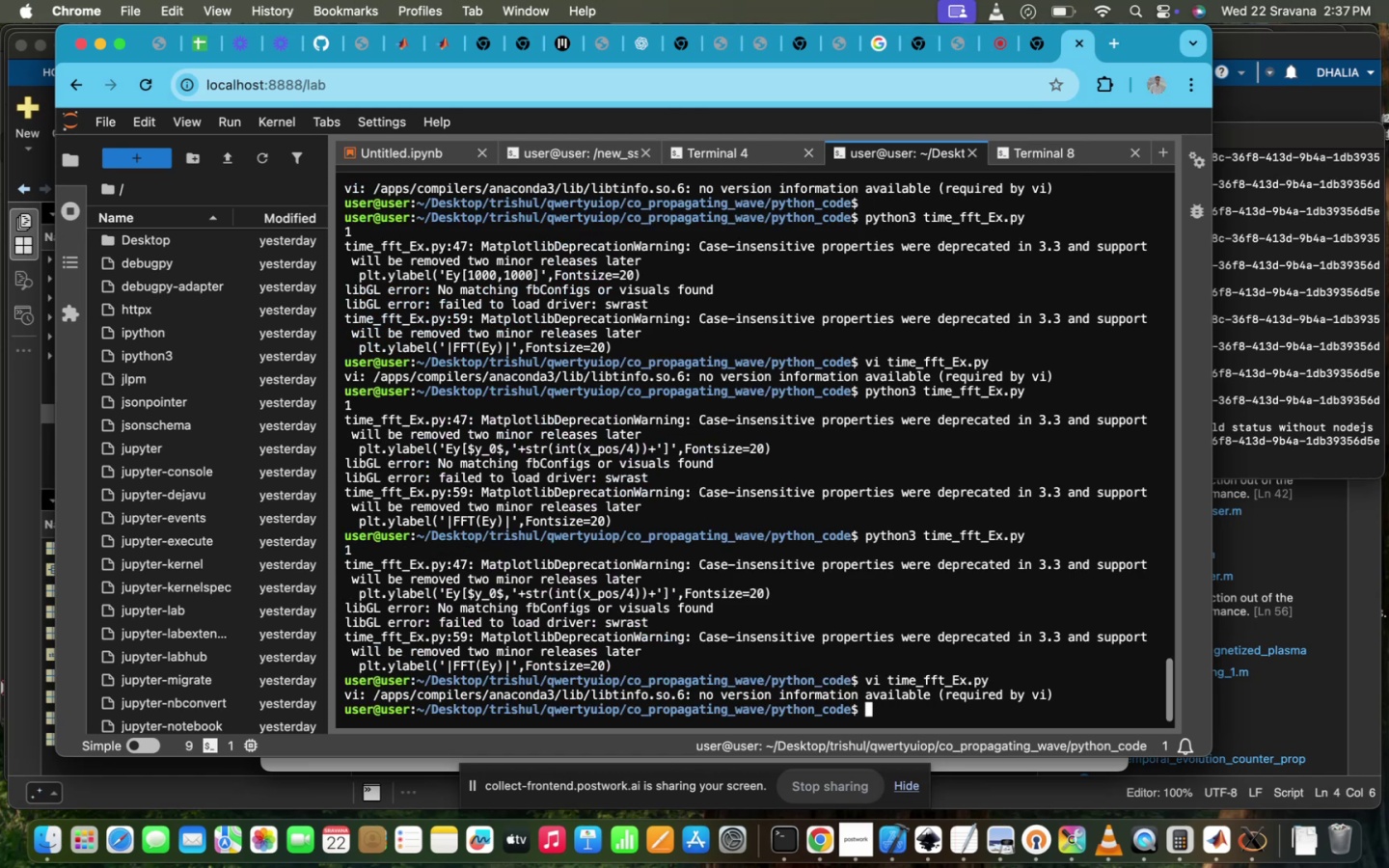 
key(ArrowUp)
 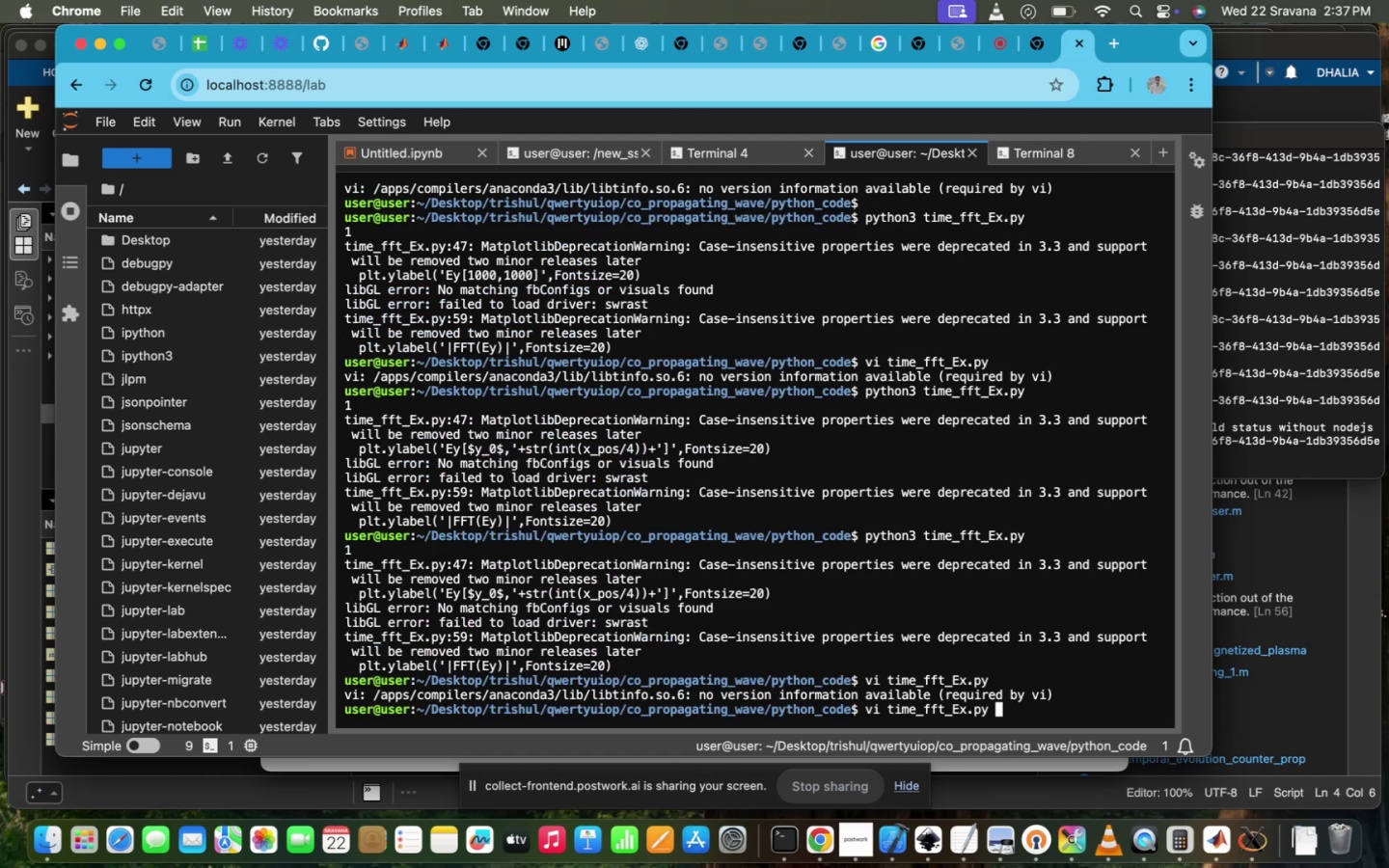 
key(ArrowUp)
 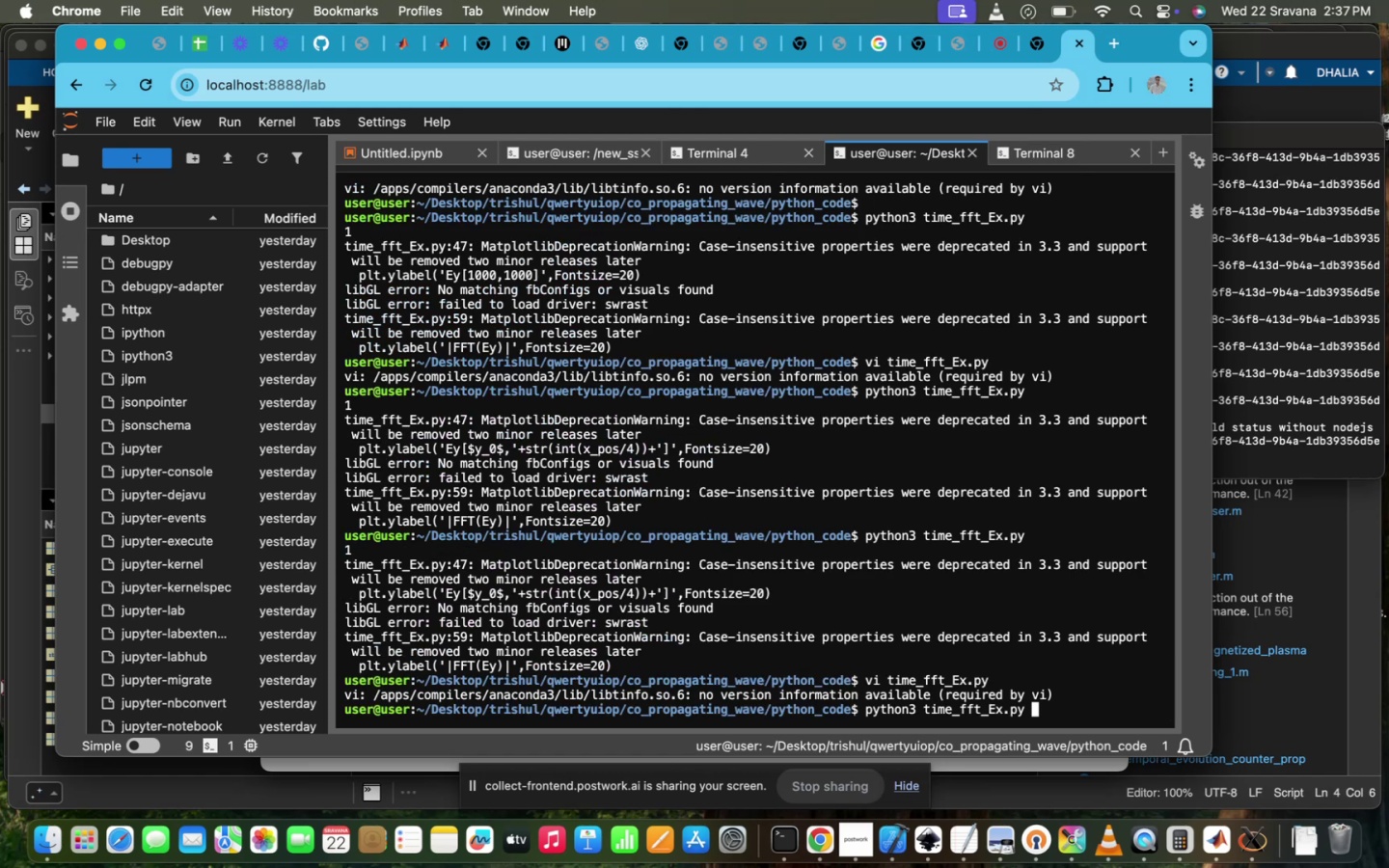 
key(Shift+ShiftRight)
 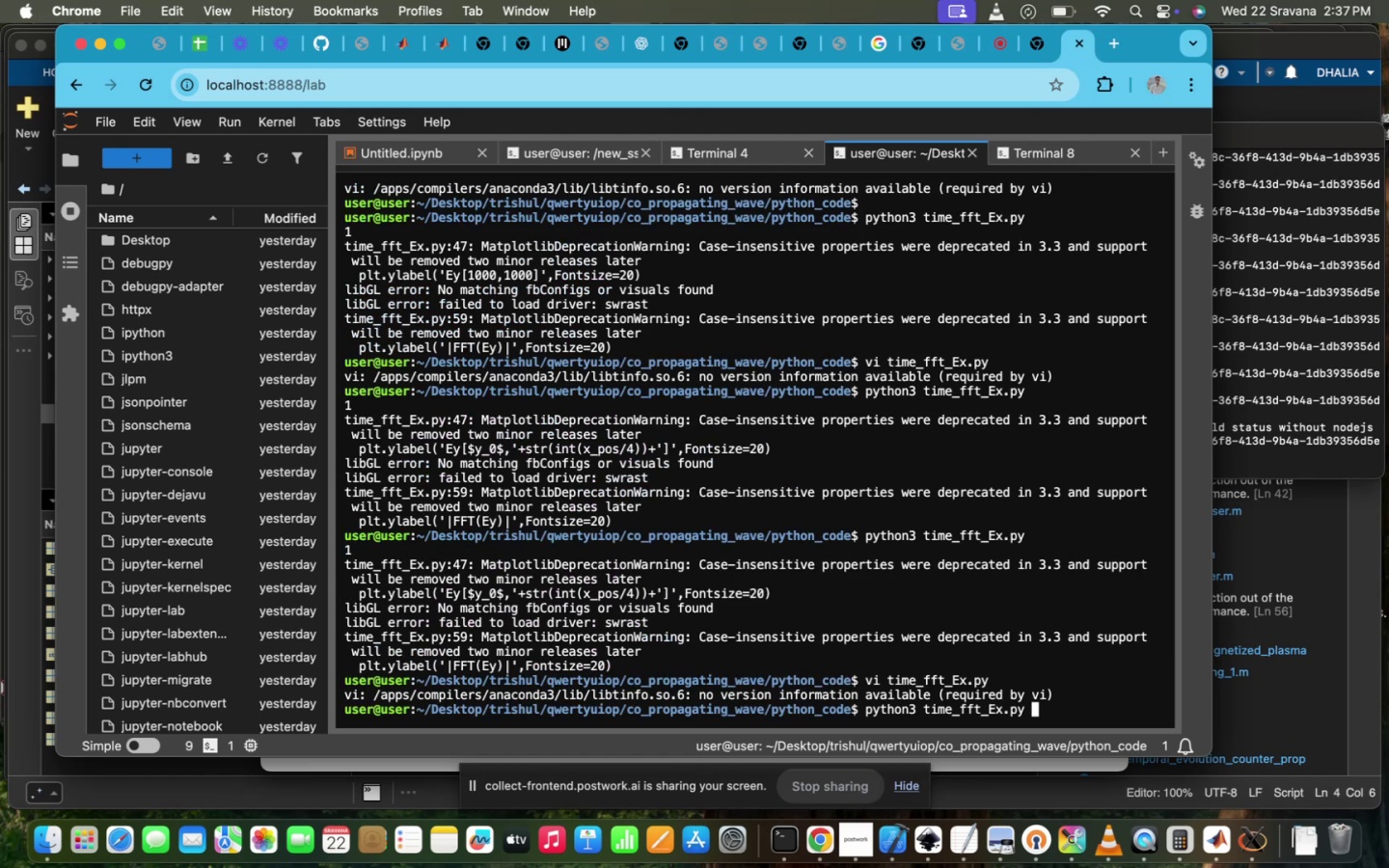 
key(Enter)
 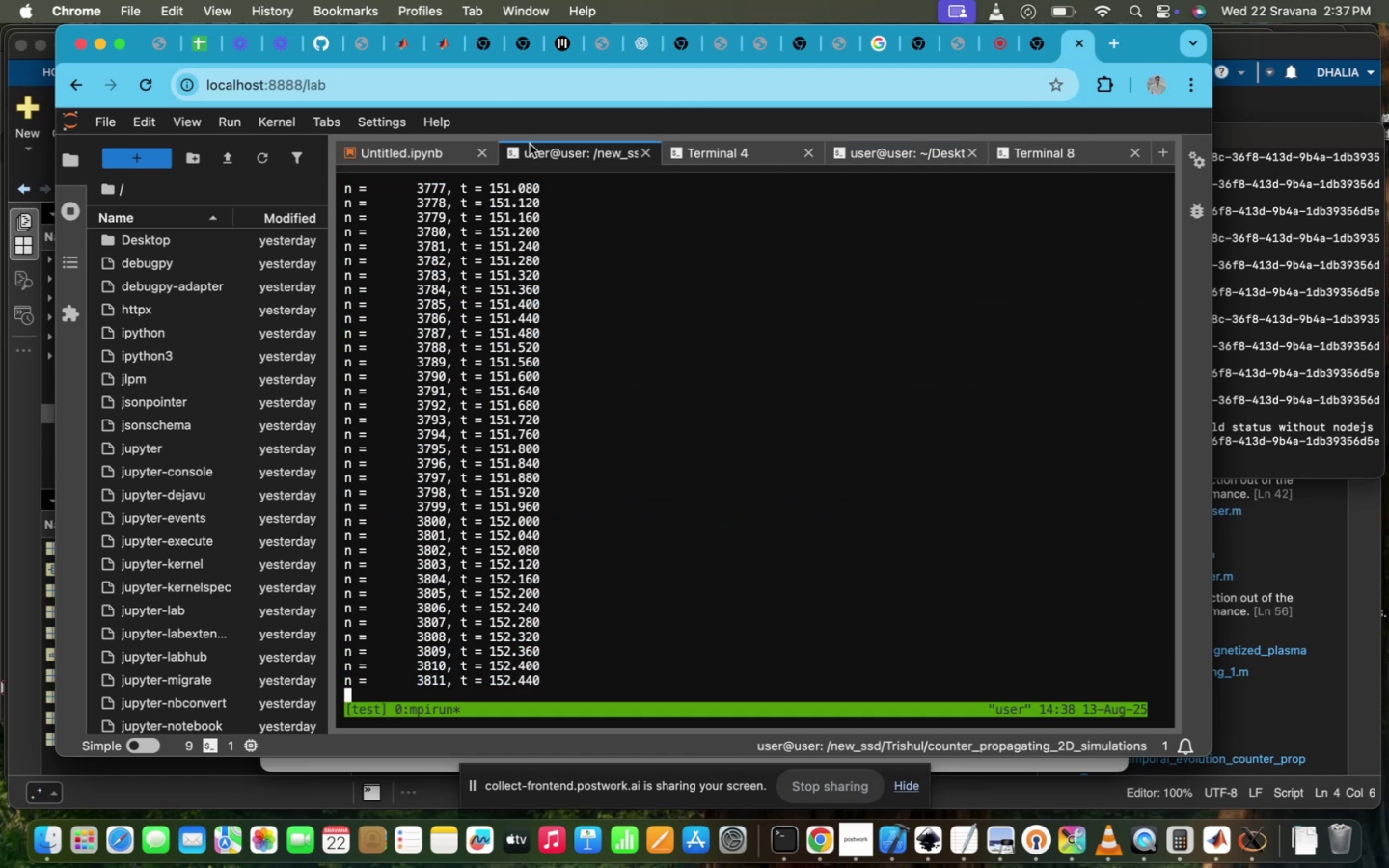 
left_click([868, 154])
 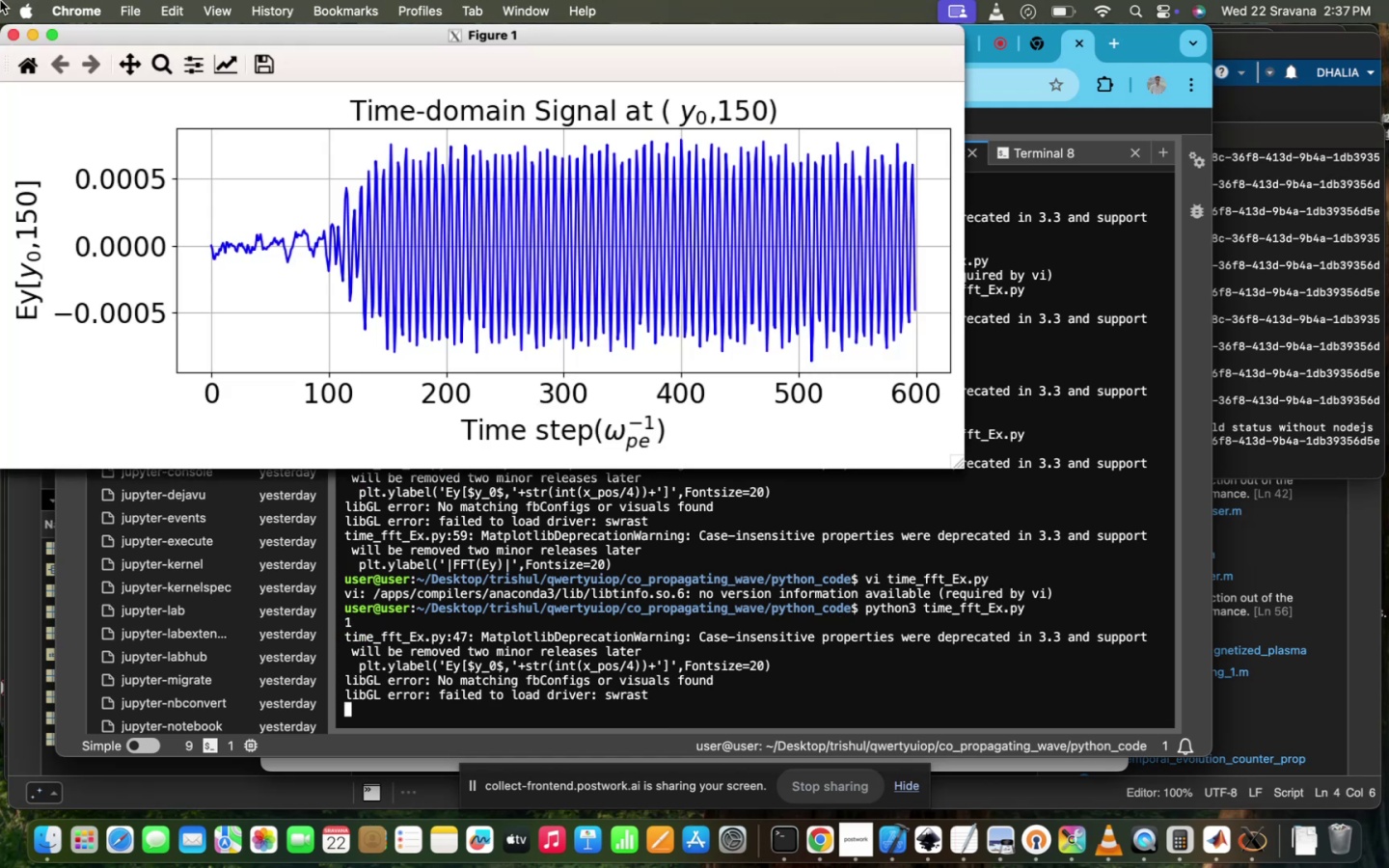 
left_click([6, 32])
 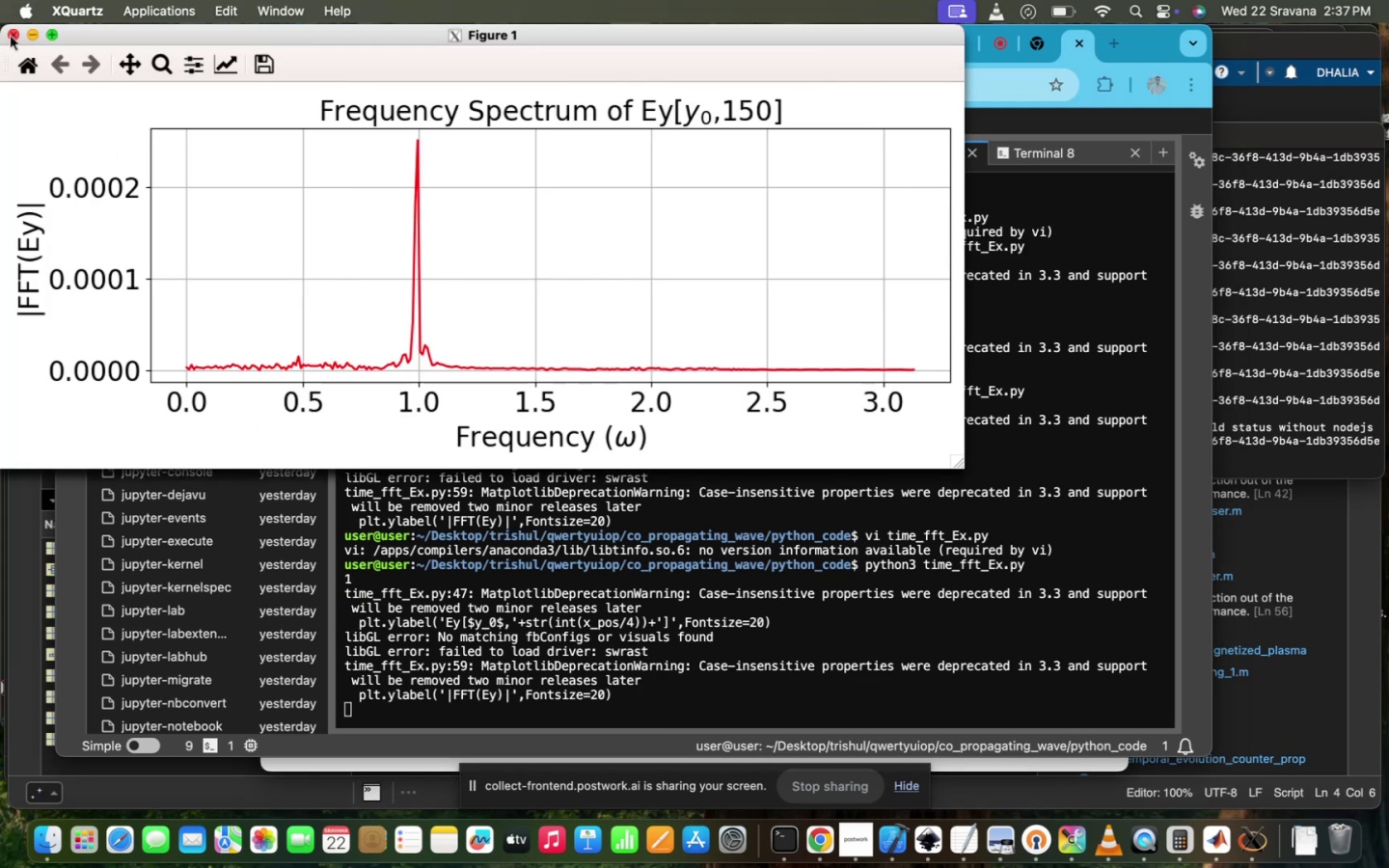 
left_click([452, 377])
 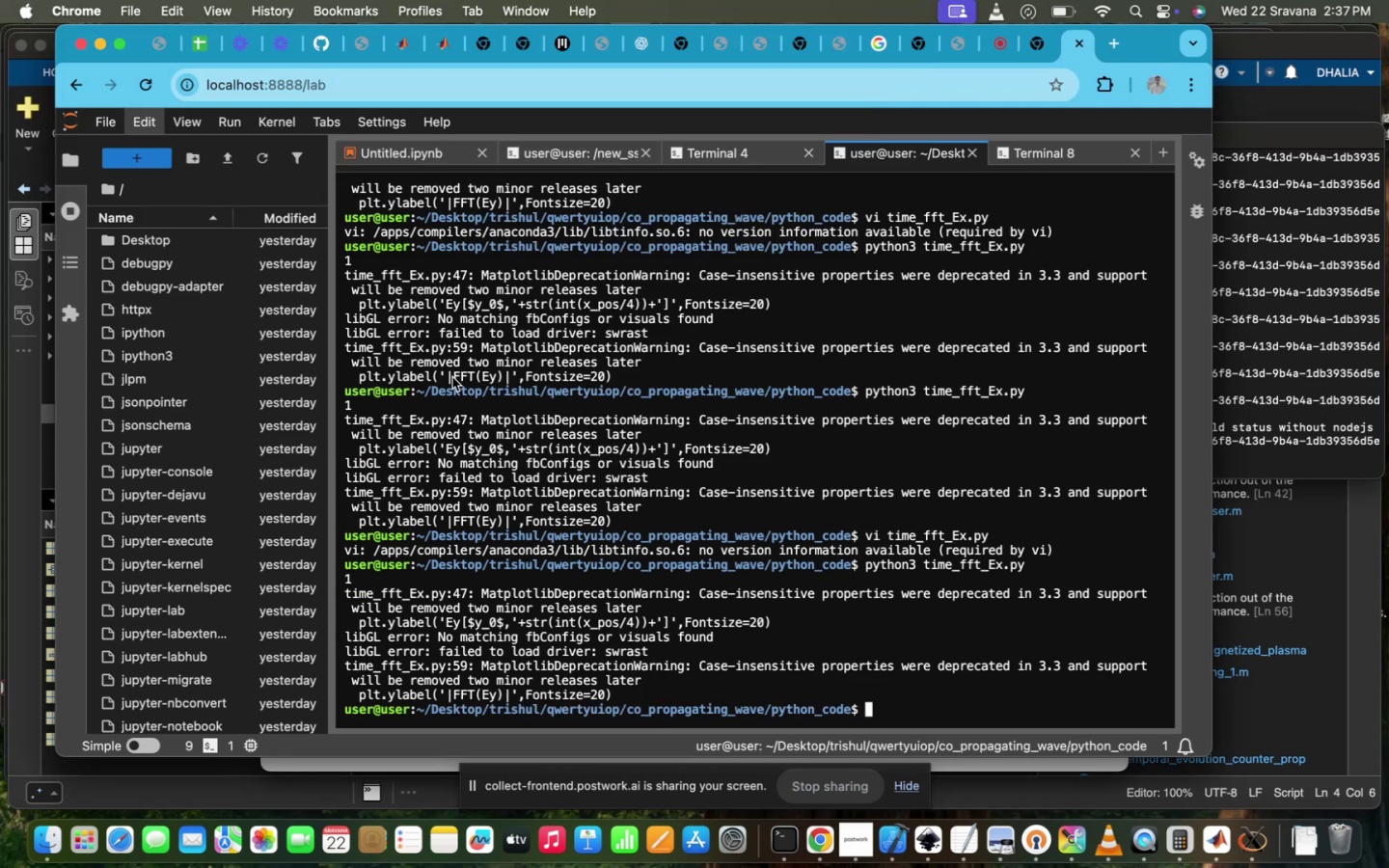 
type(ls)
 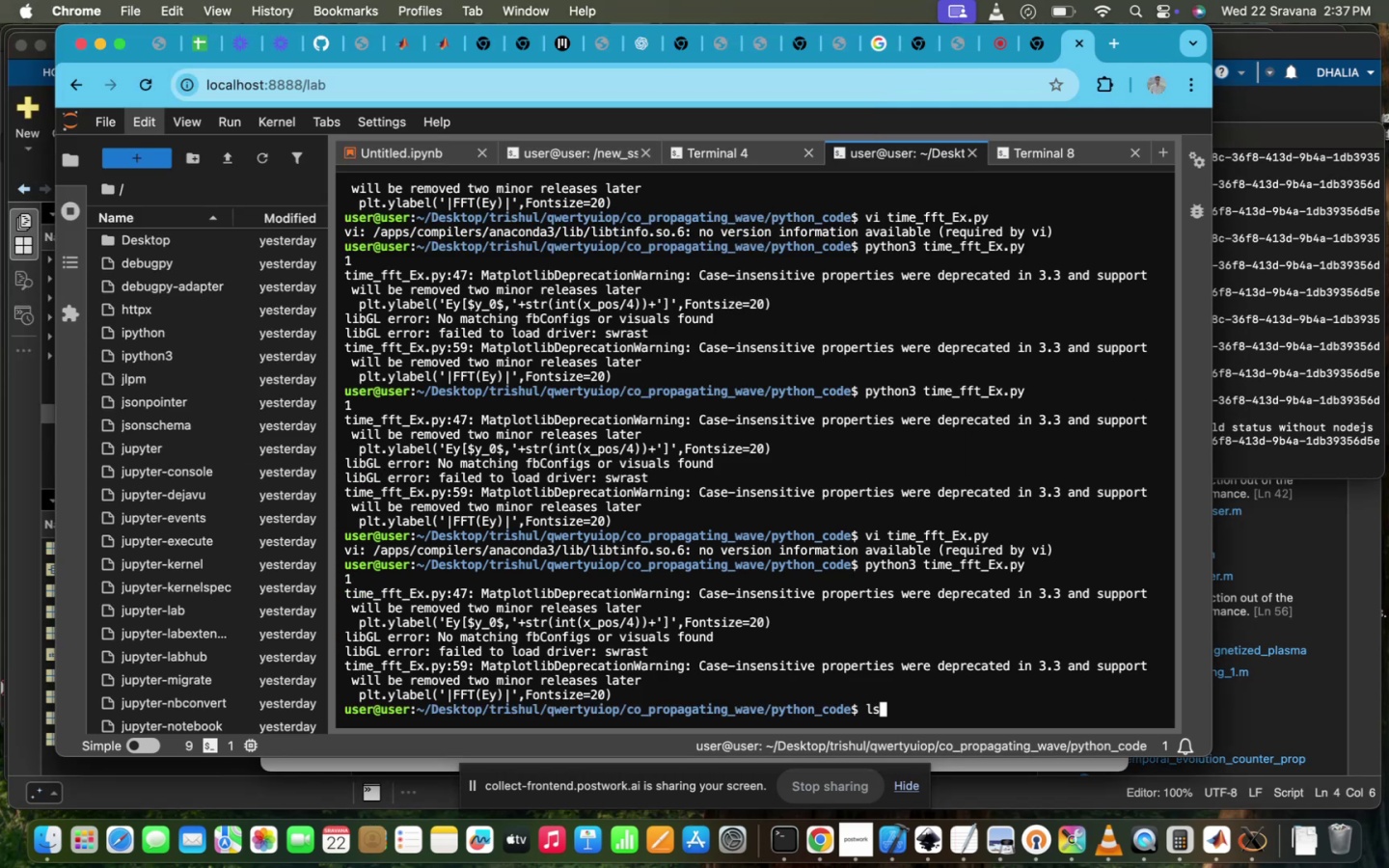 
key(Enter)
 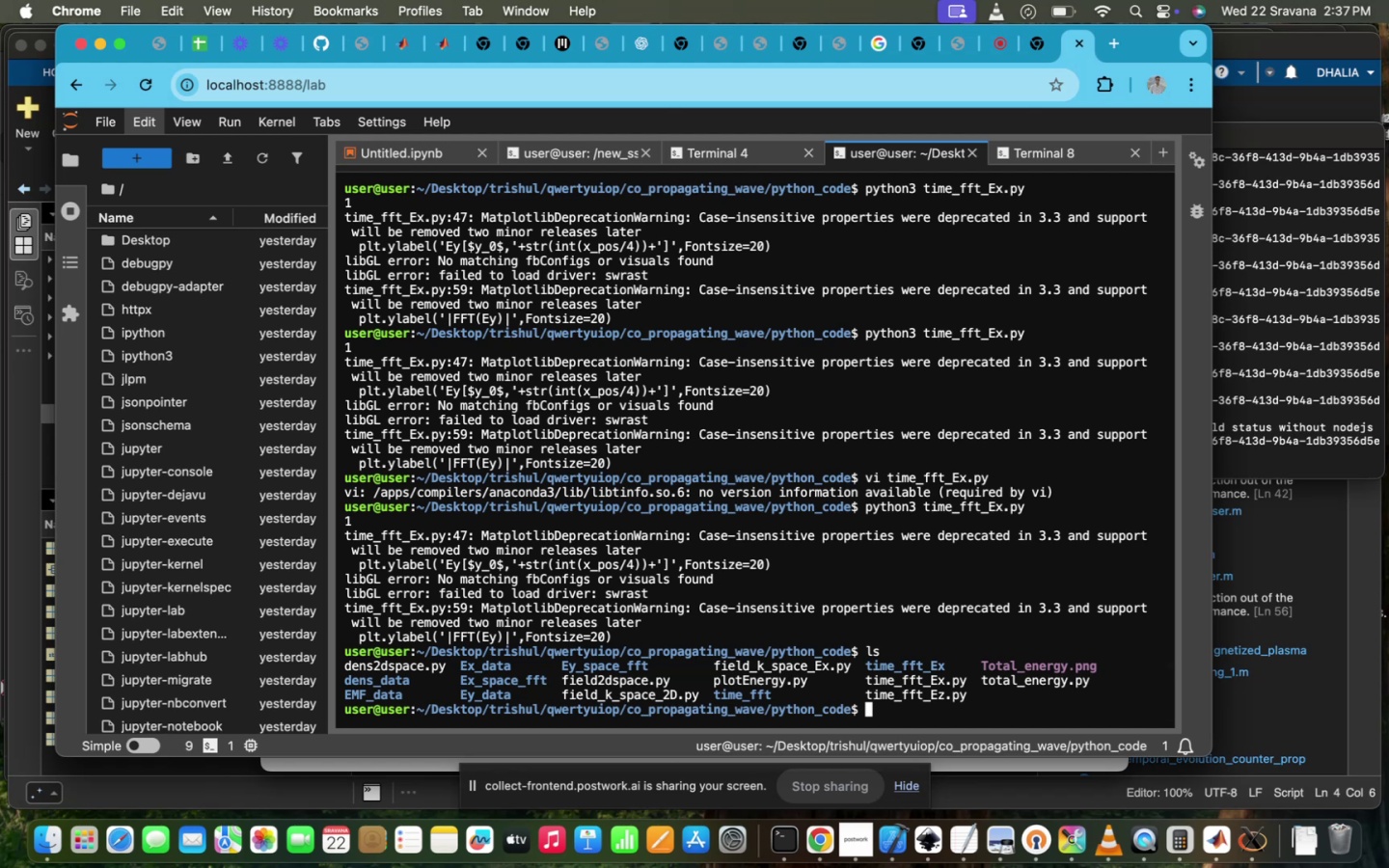 
type(vi )
key(Backspace)
key(Backspace)
key(Backspace)
type(cp tim)
key(Tab)
type(_E)
key(Tab)
type(x)
key(Tab)
type(.)
key(Tab)
type(tim)
key(Tab)
type(_E)
key(Tab)
type(x)
key(Backspace)
type(z)
key(Backspace)
type(y)
key(Tab)
type(.p)
key(Tab)
 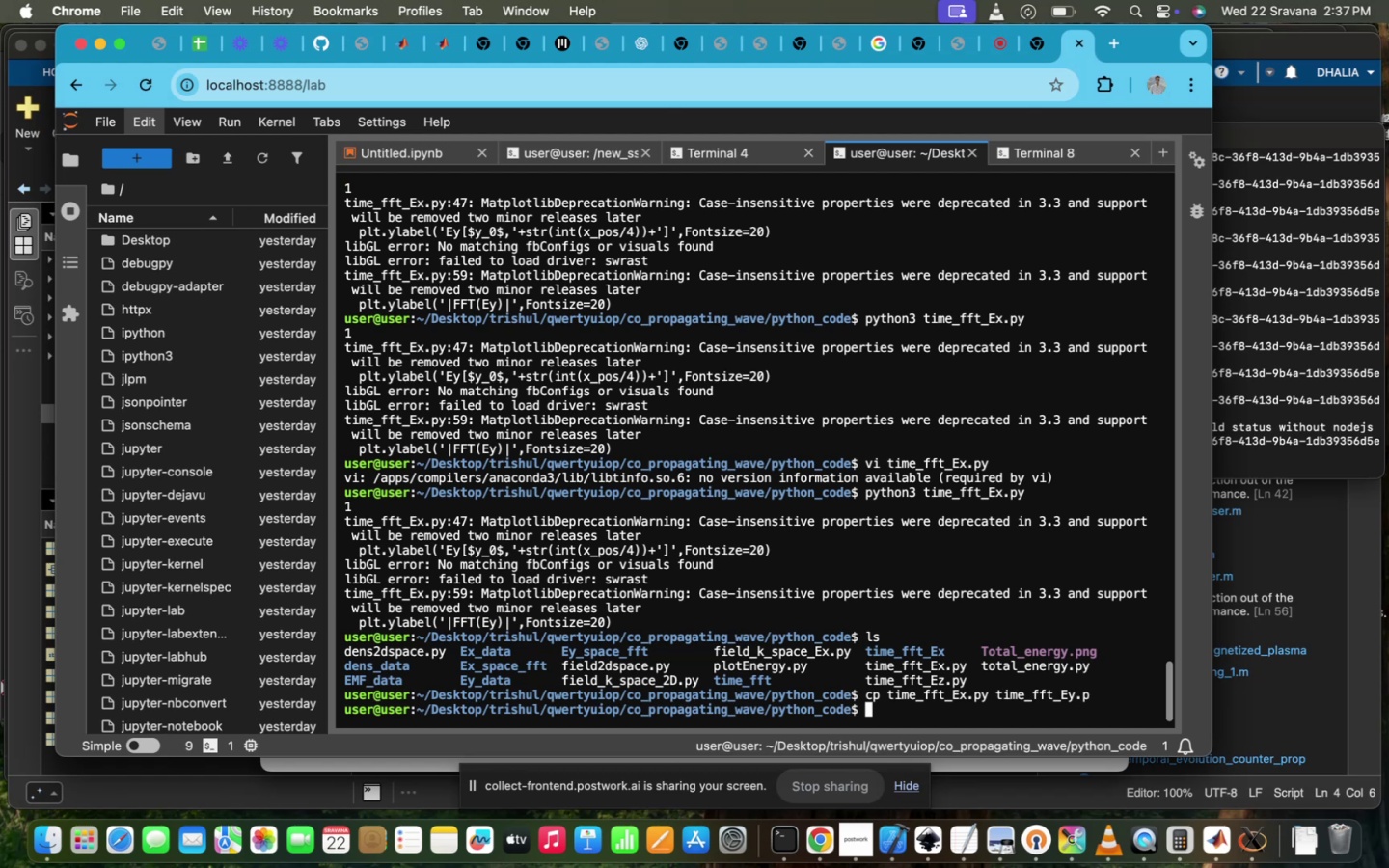 
 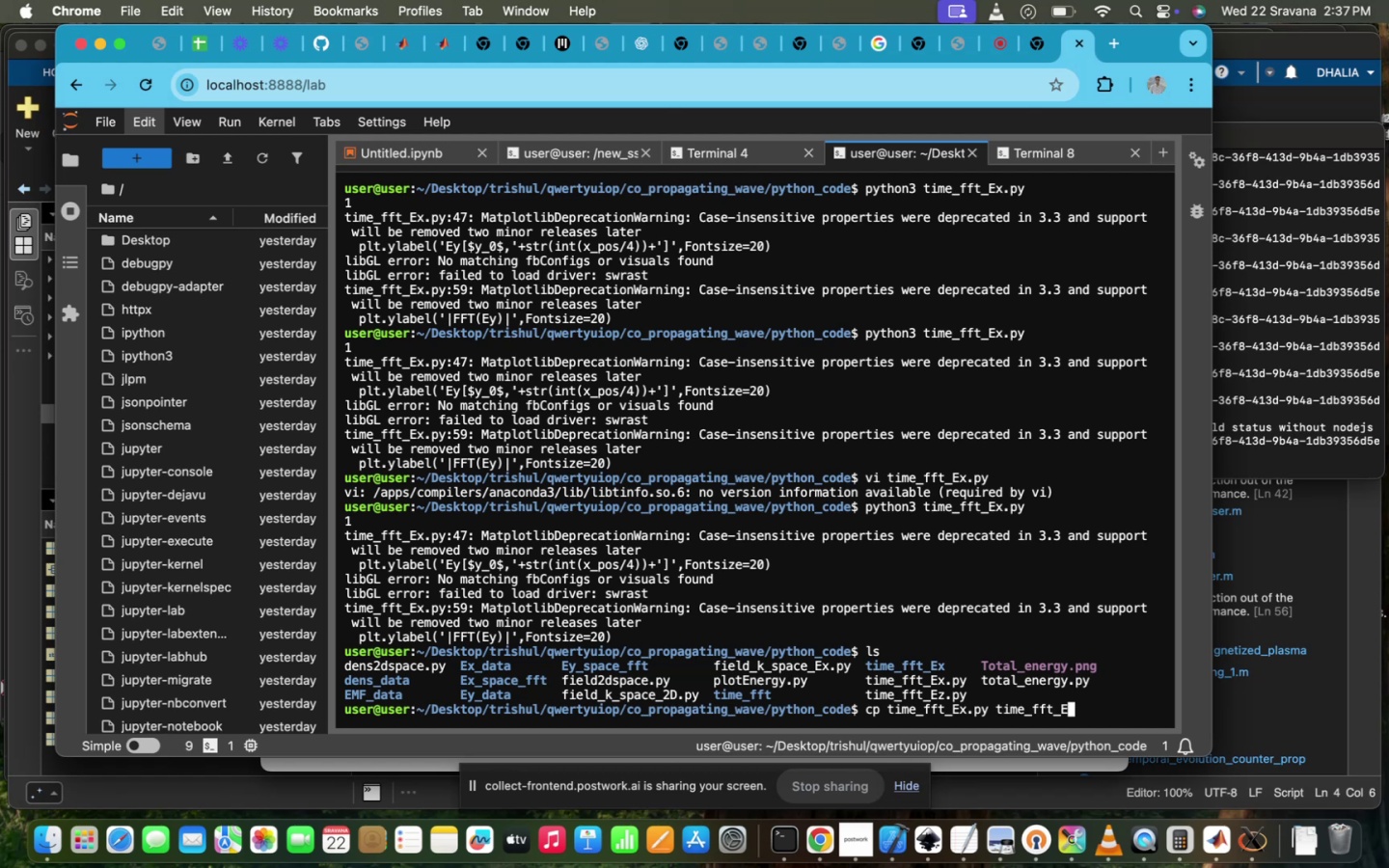 
key(Enter)
 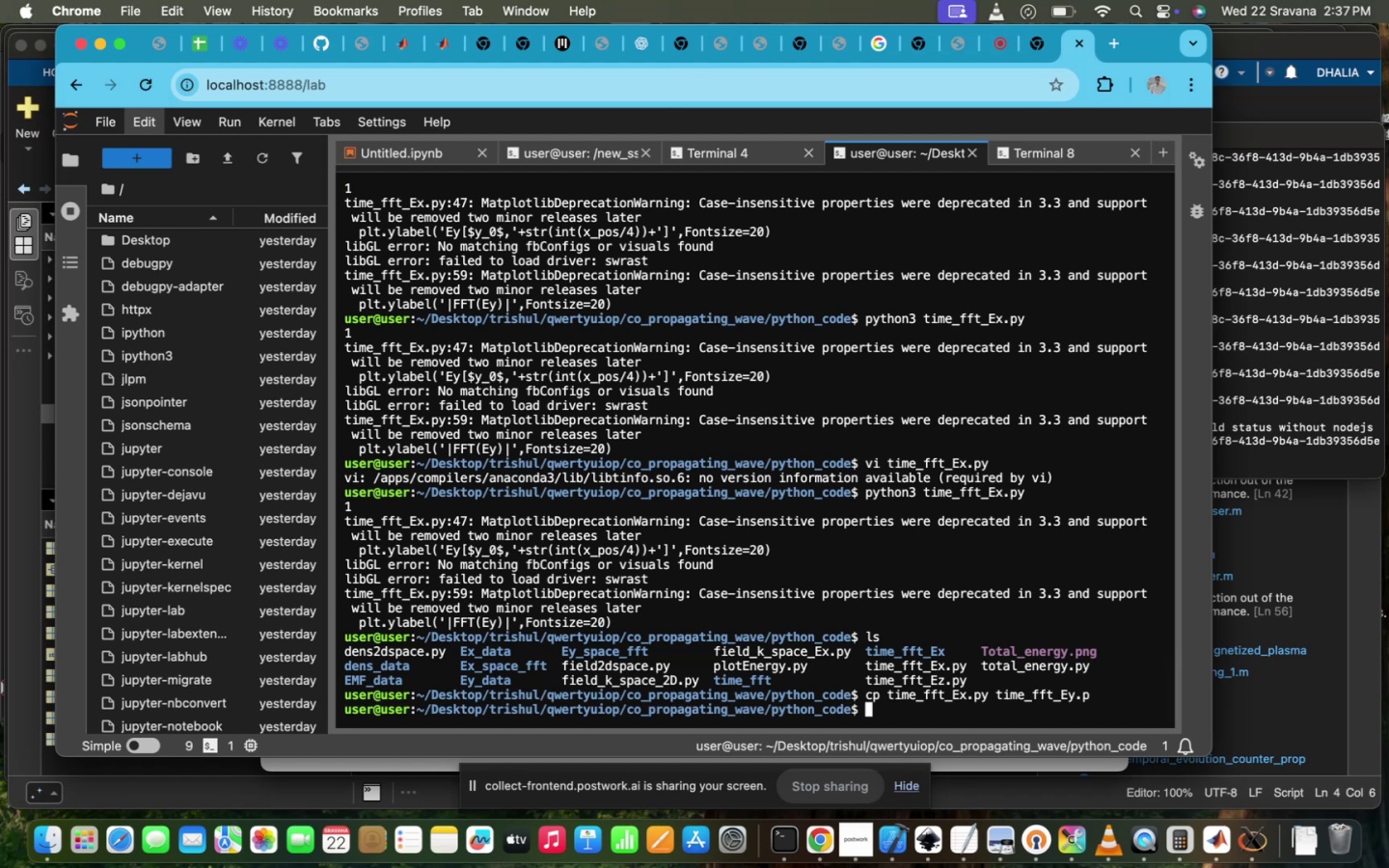 
key(ArrowUp)
 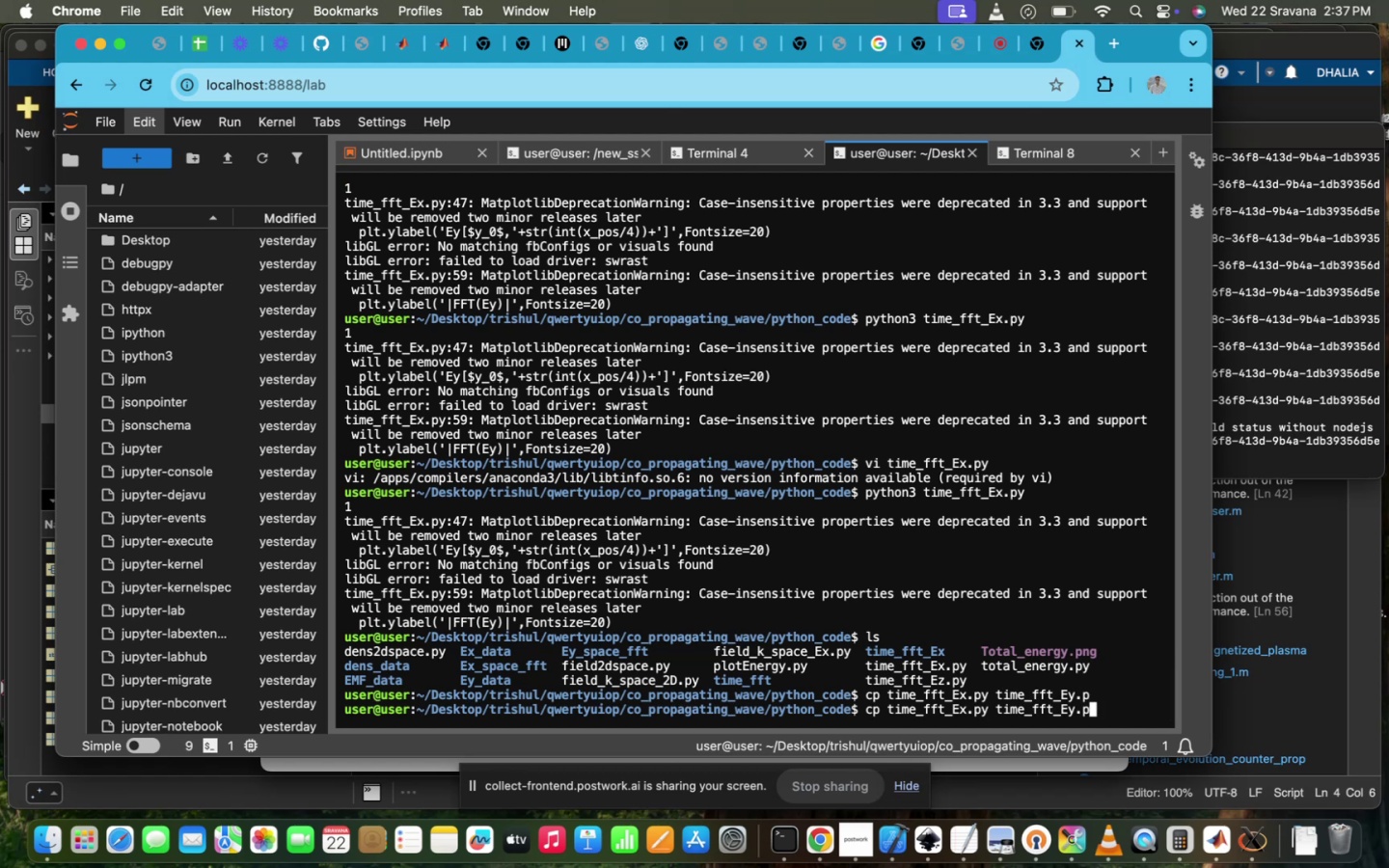 
key(Y)
 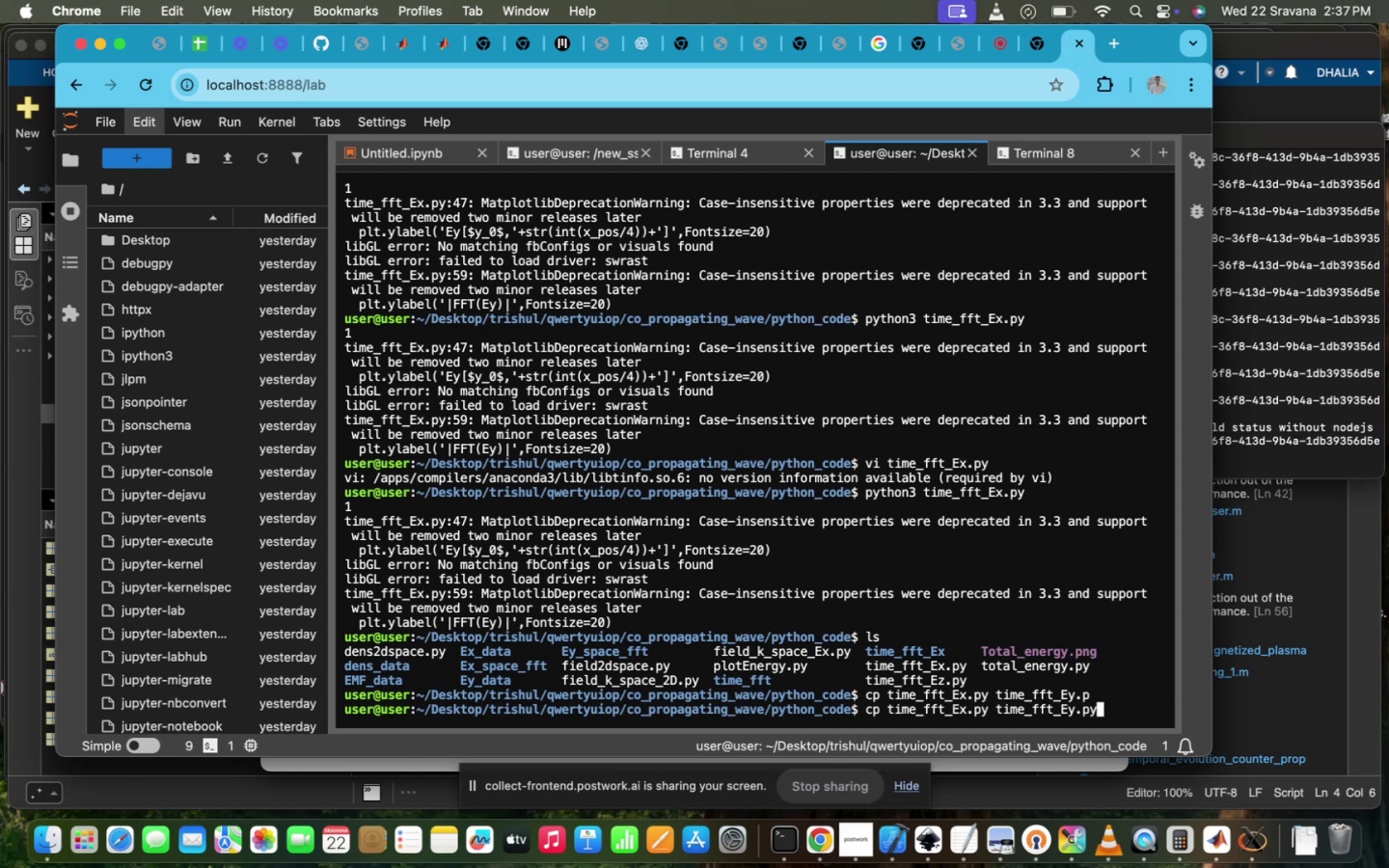 
key(Enter)
 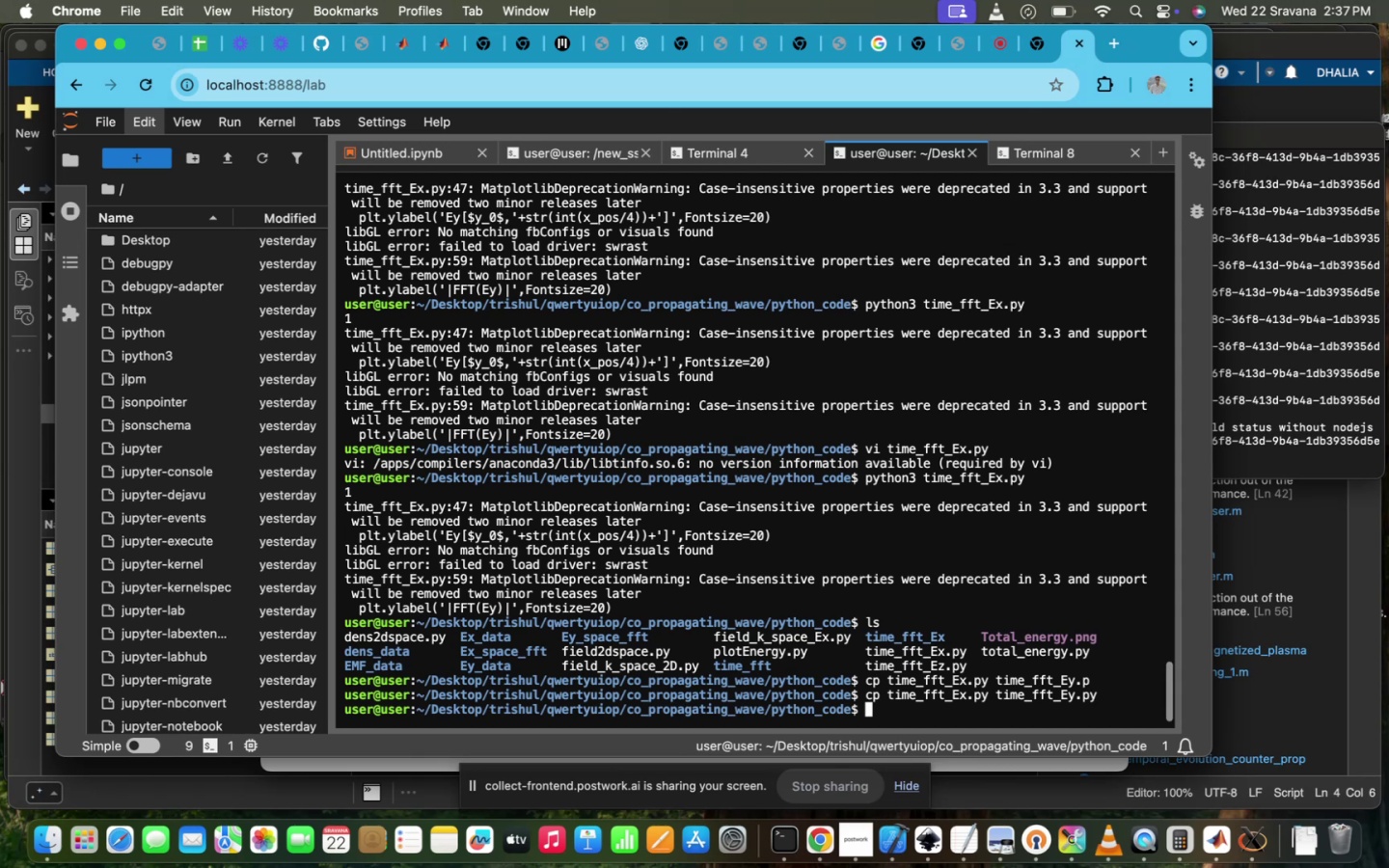 
type(ls)
 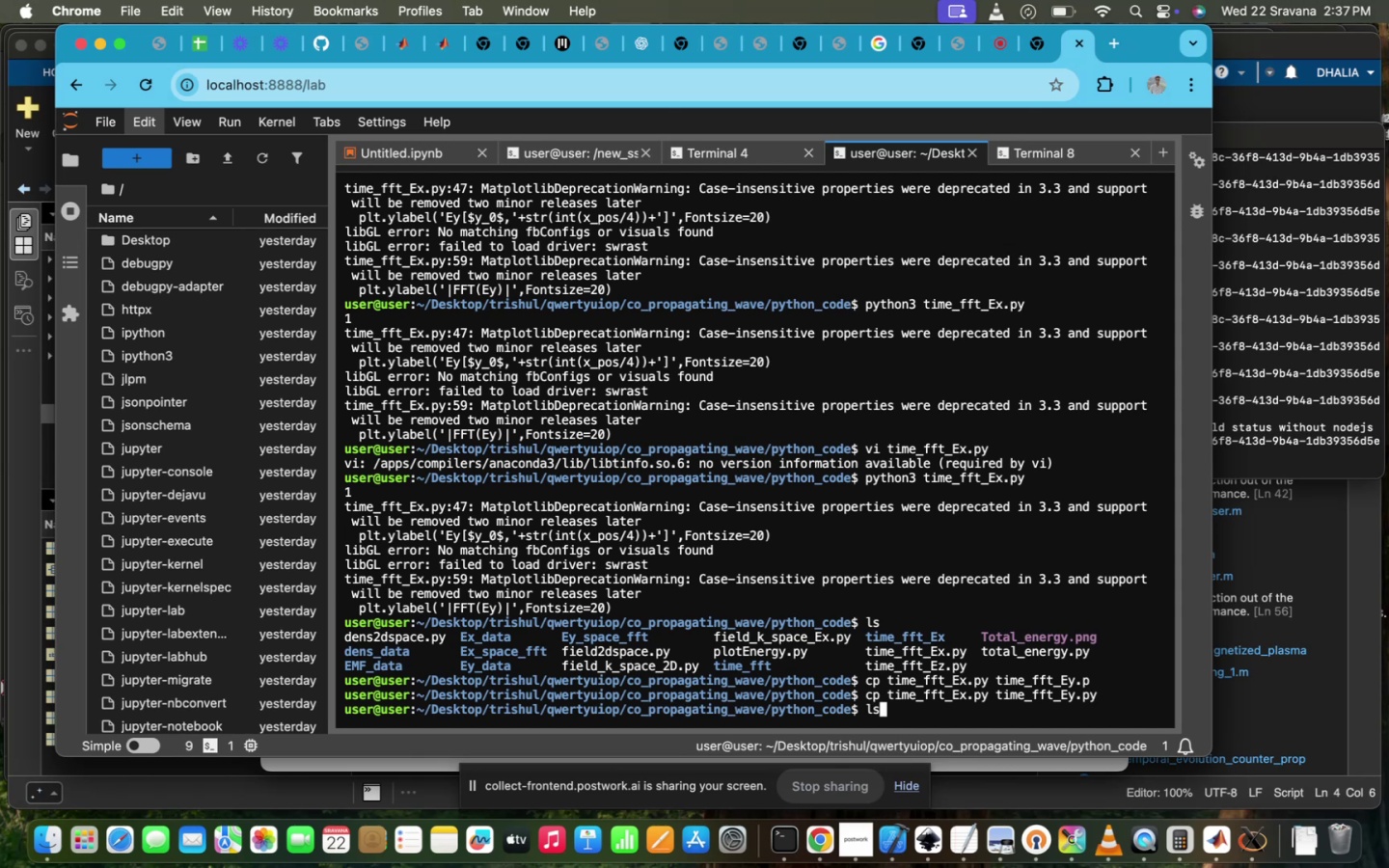 
key(Enter)
 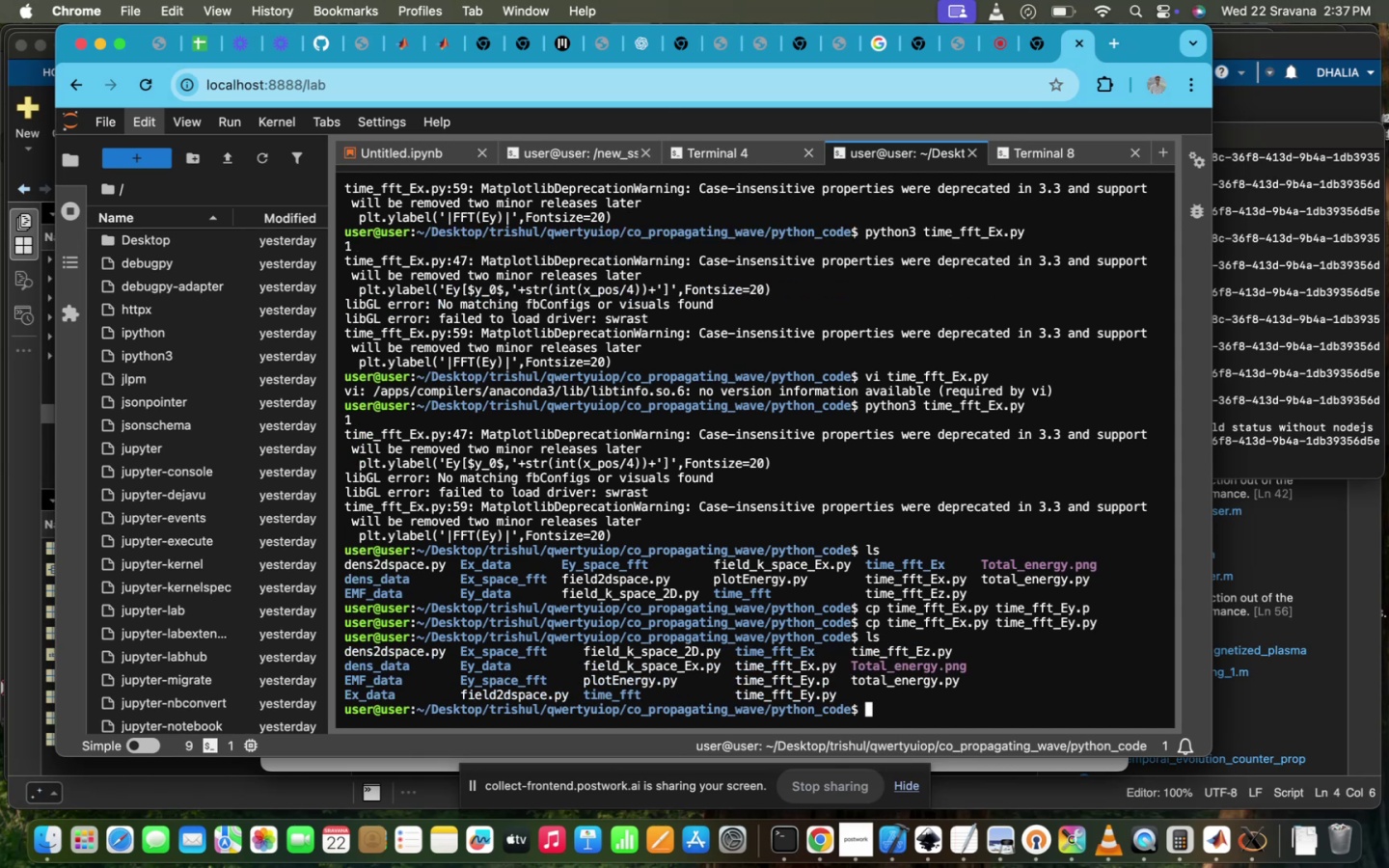 
type(rm -r ti)
key(Tab)
type(m)
key(Backspace)
key(Tab)
key(Tab)
type(_E)
key(Tab)
type(y)
key(Tab)
 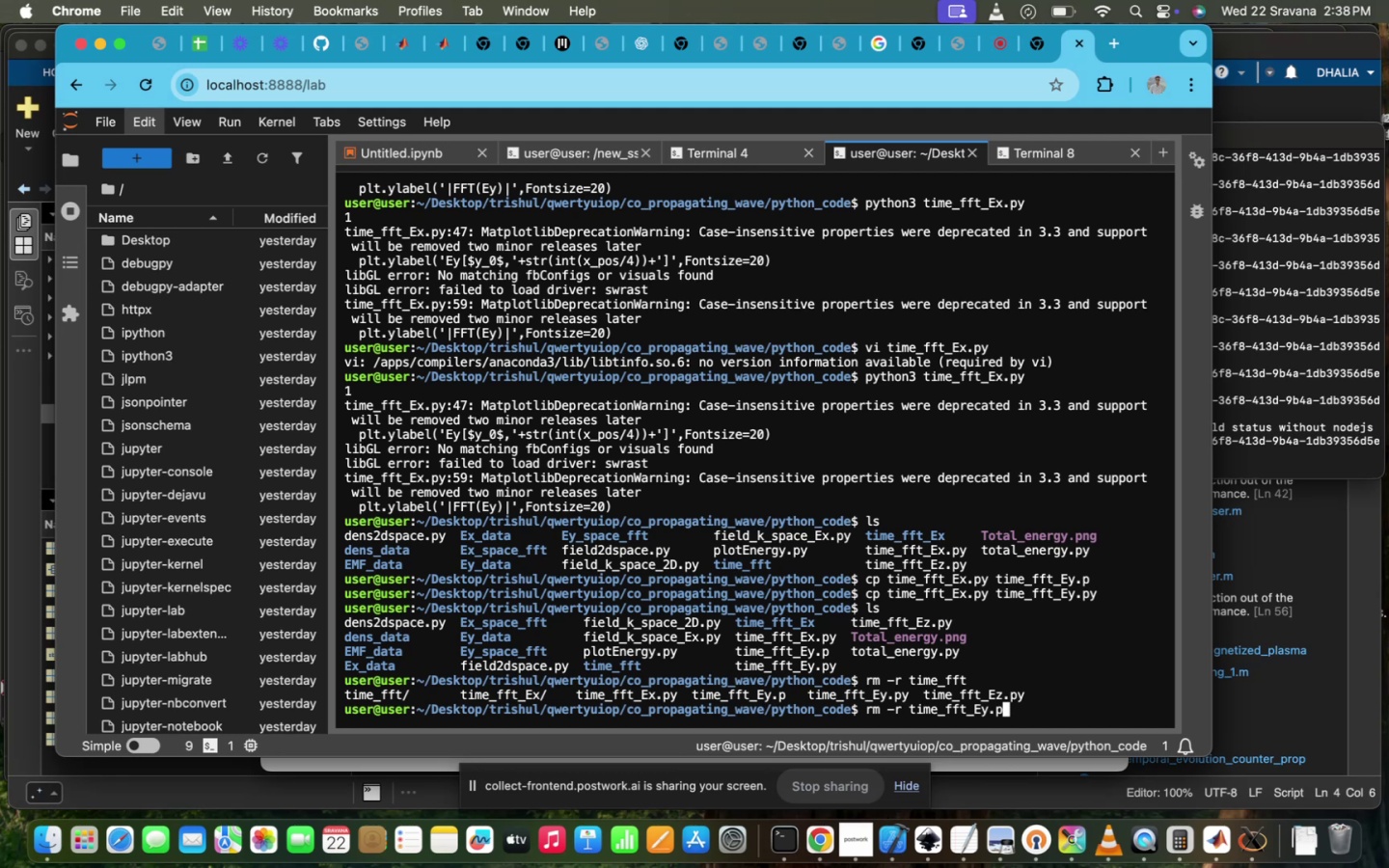 
key(Enter)
 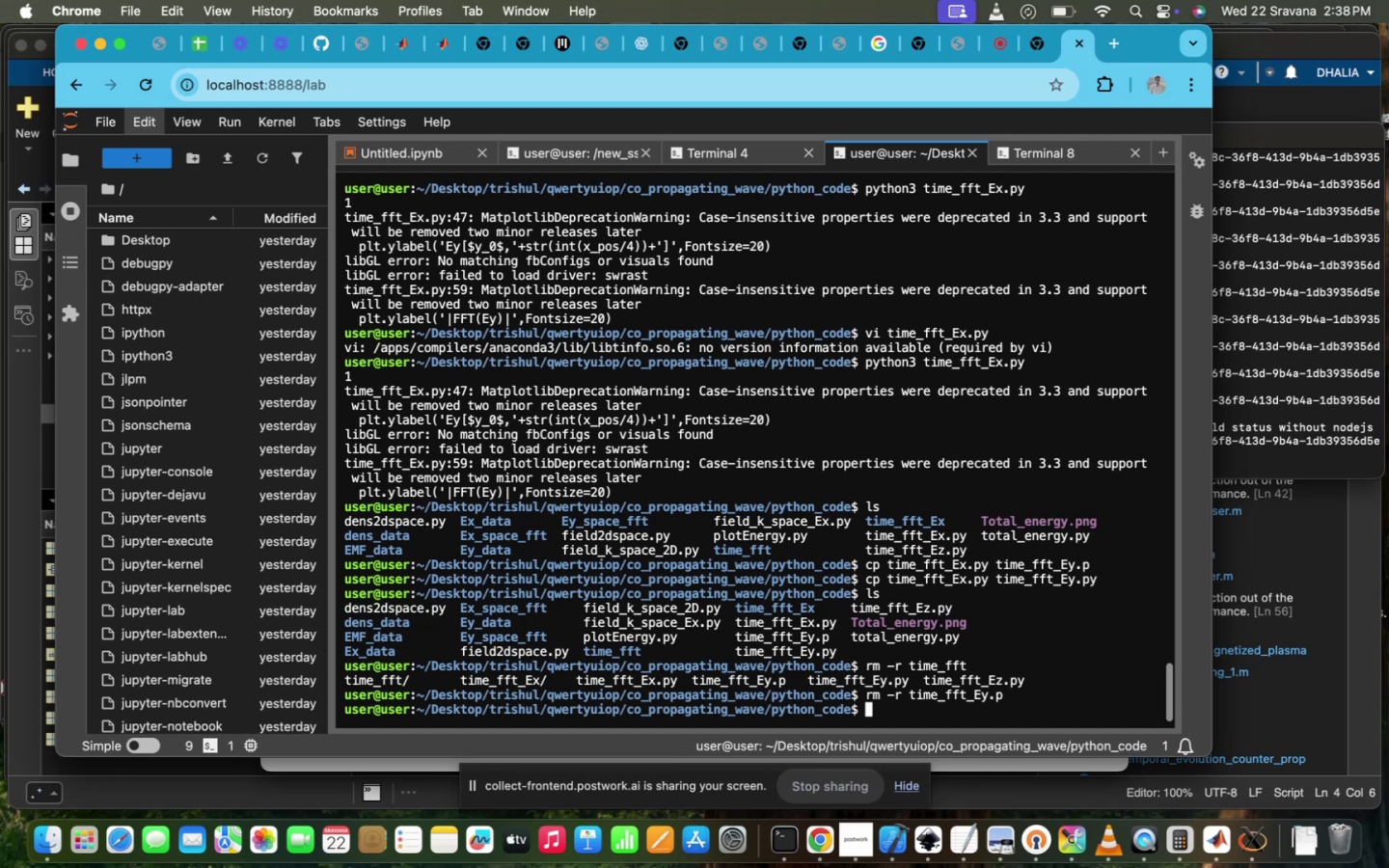 
type(sl)
key(Backspace)
key(Backspace)
key(Backspace)
type(ls)
 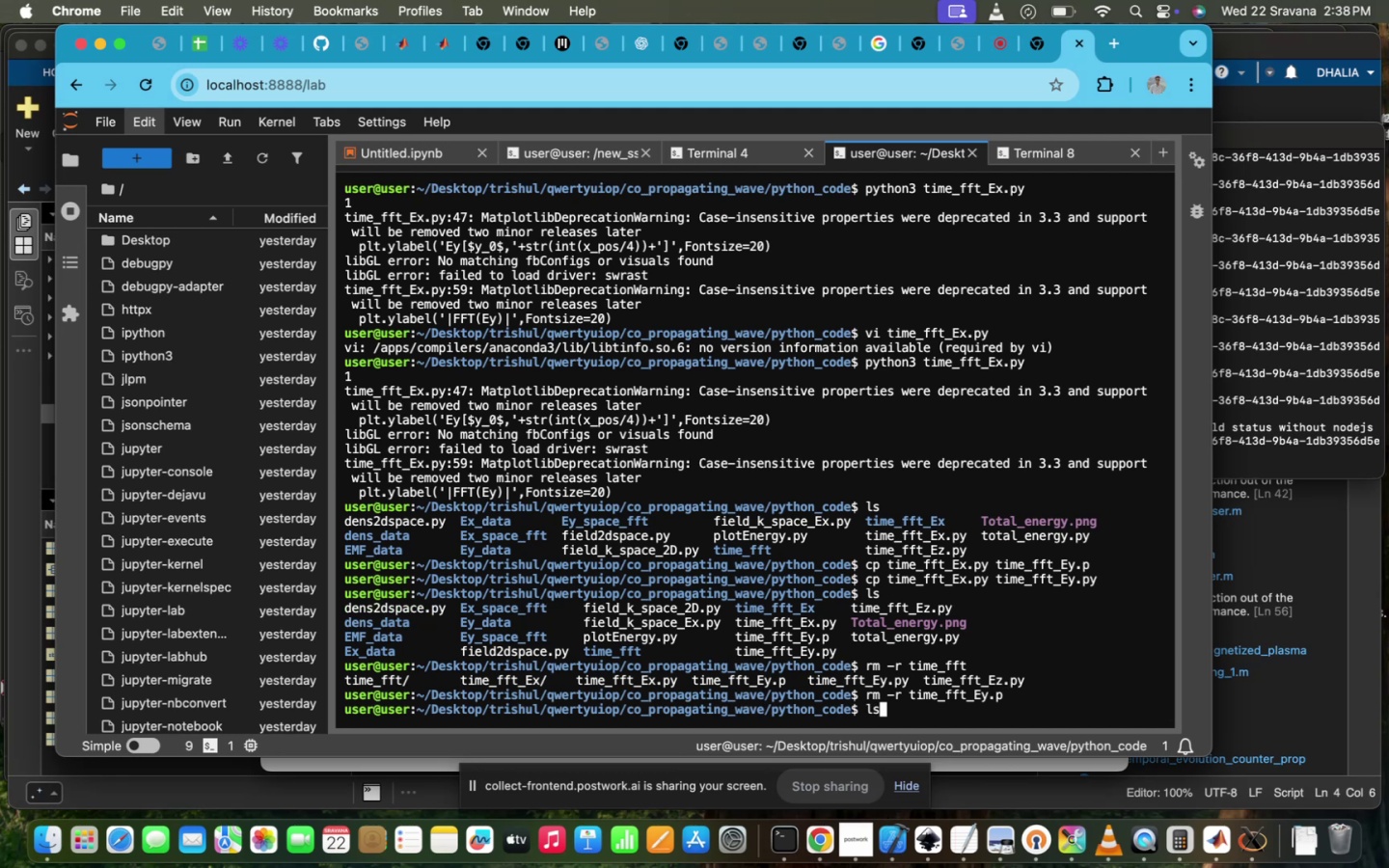 
key(Enter)
 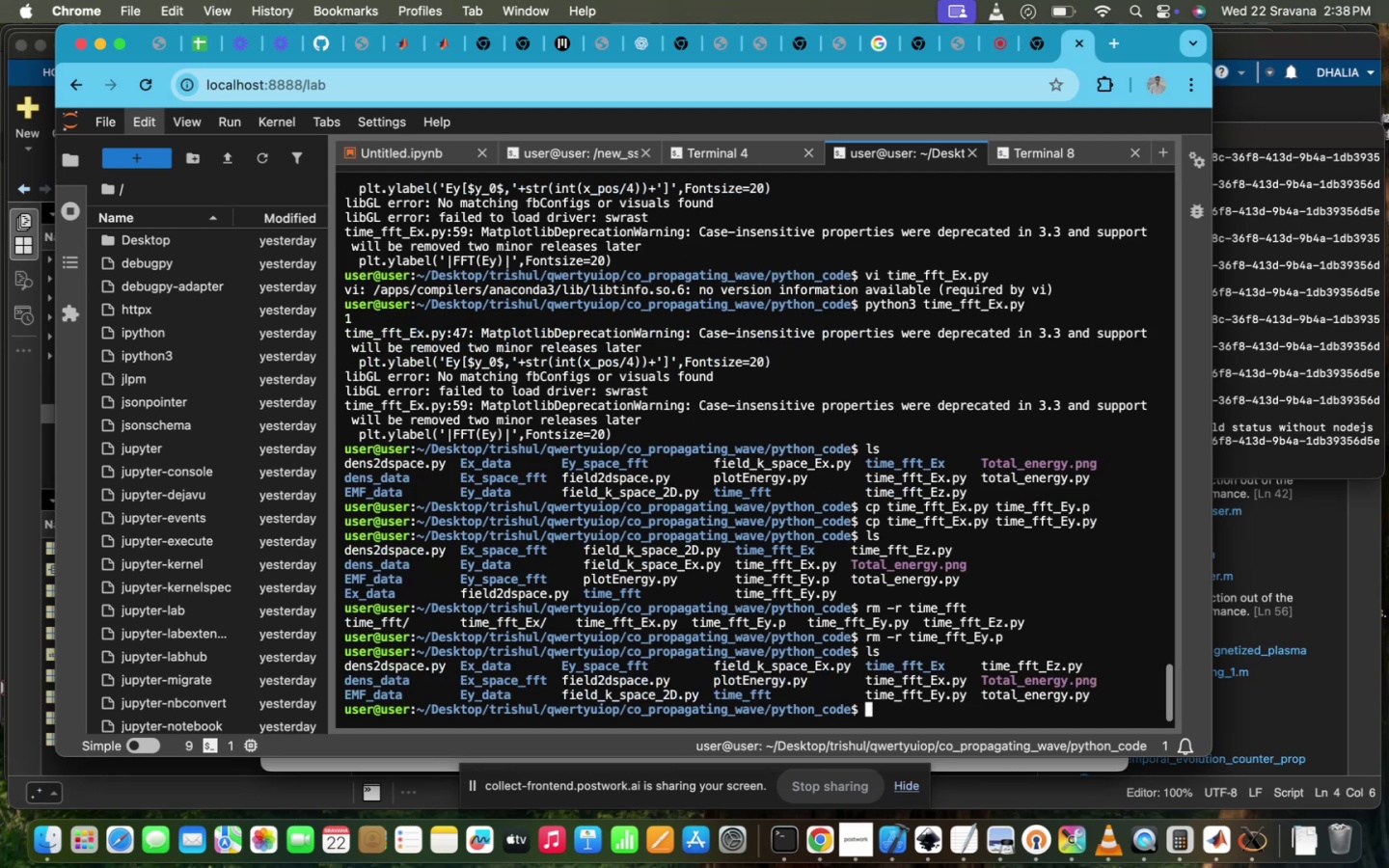 
type(vi tim)
key(Tab)
type(_R)
key(Backspace)
type(E)
key(Tab)
type(y)
key(Tab)
 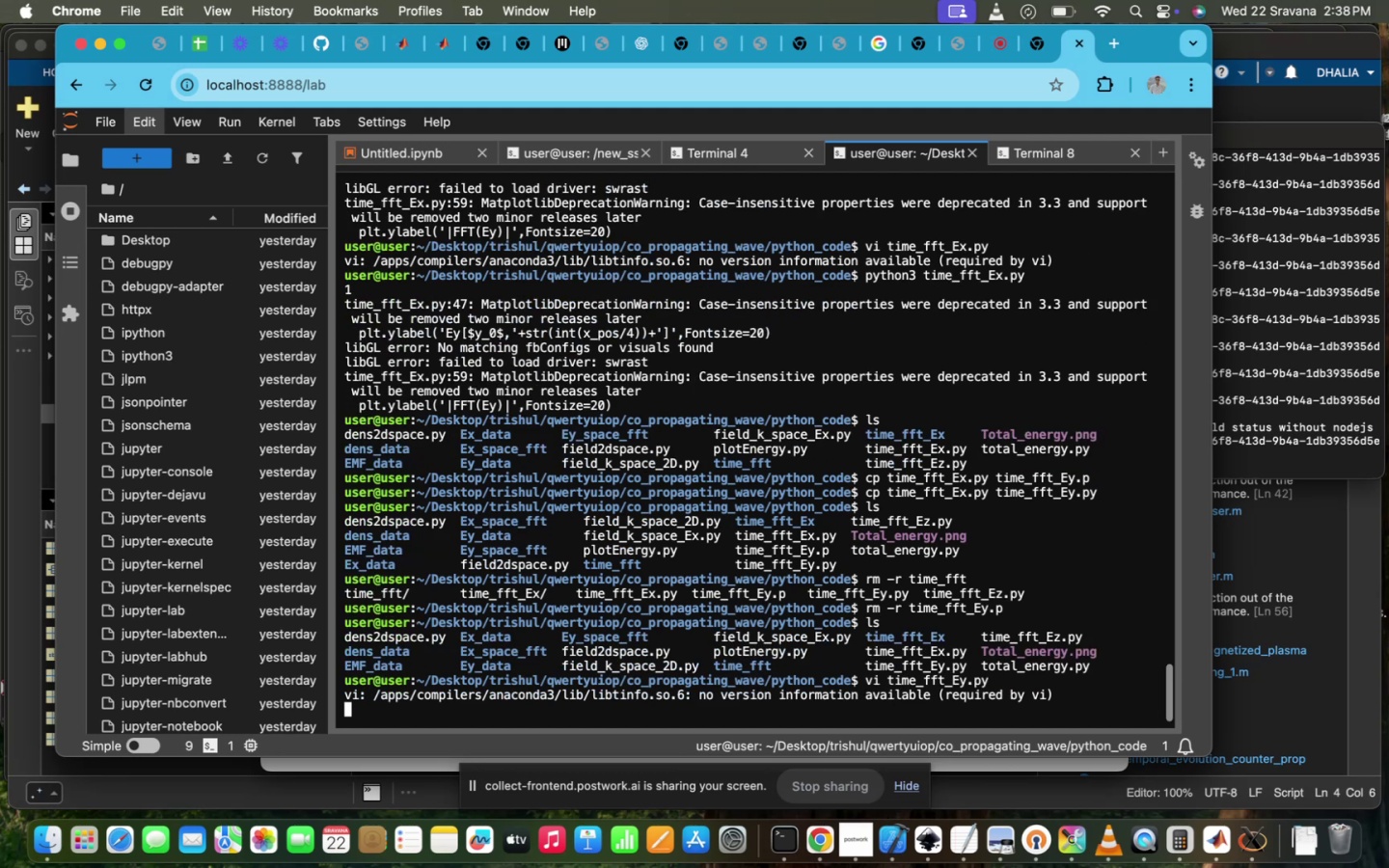 
 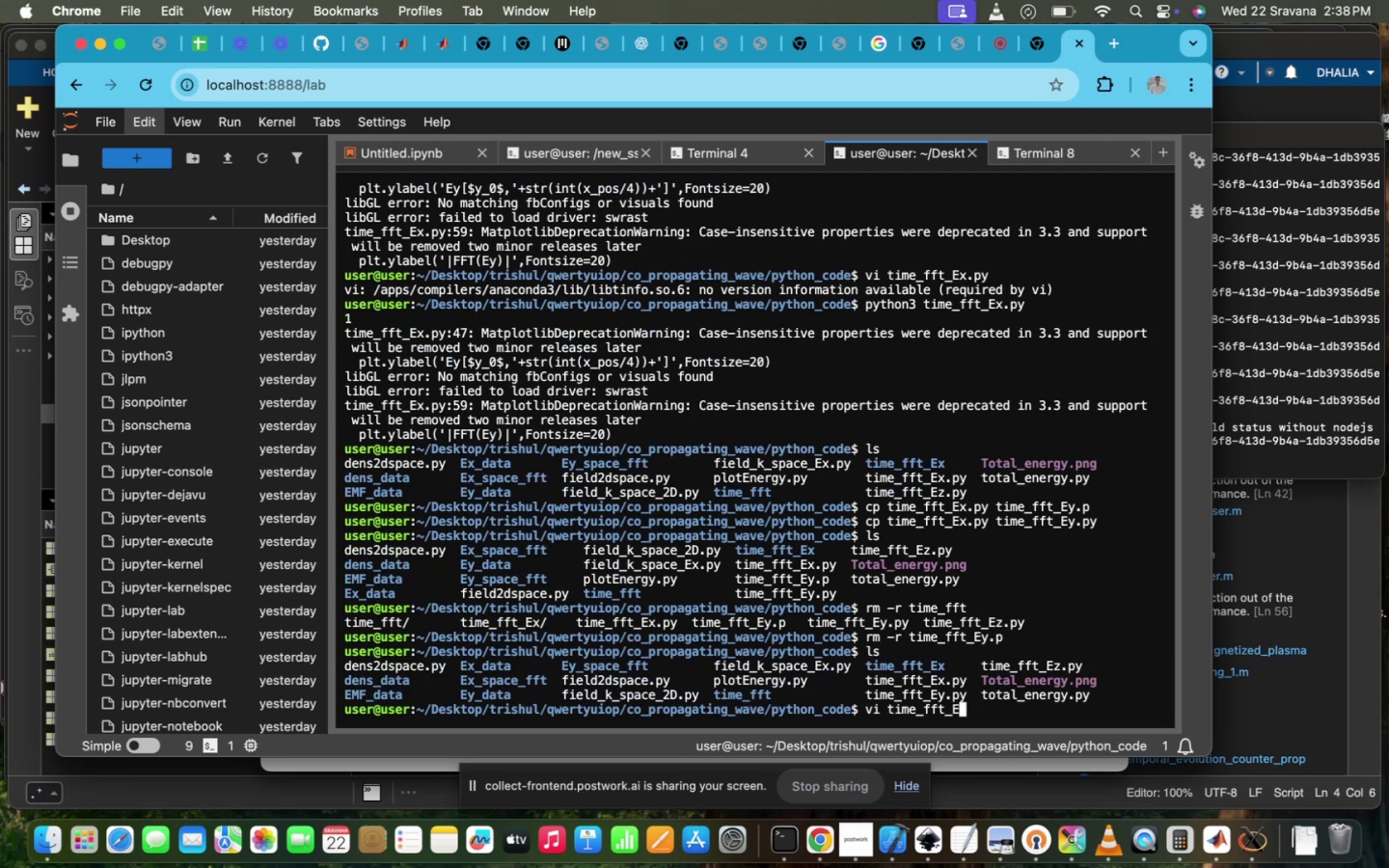 
hold_key(key=Enter, duration=0.5)
 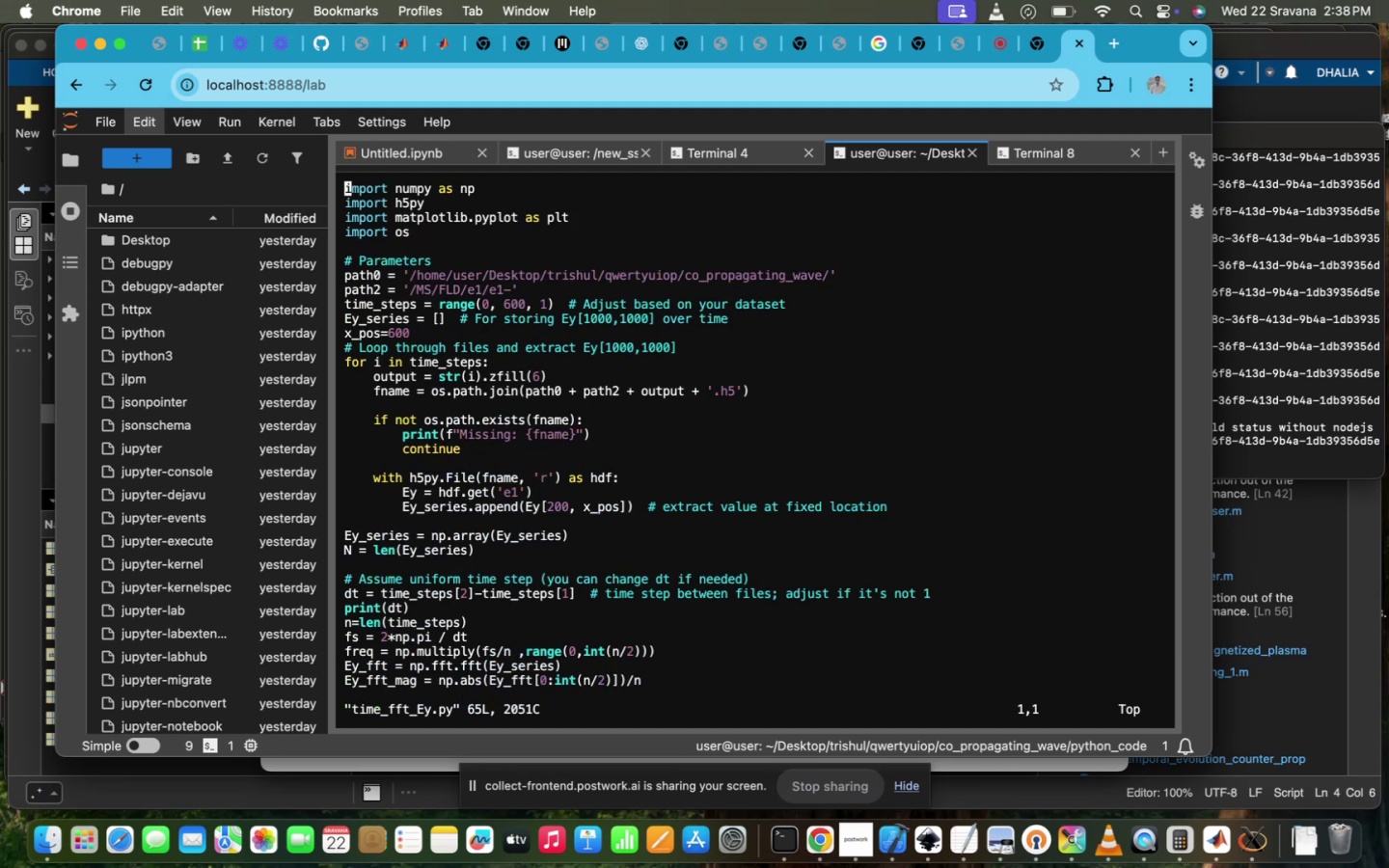 
scroll: coordinate [452, 377], scroll_direction: down, amount: 75.0
 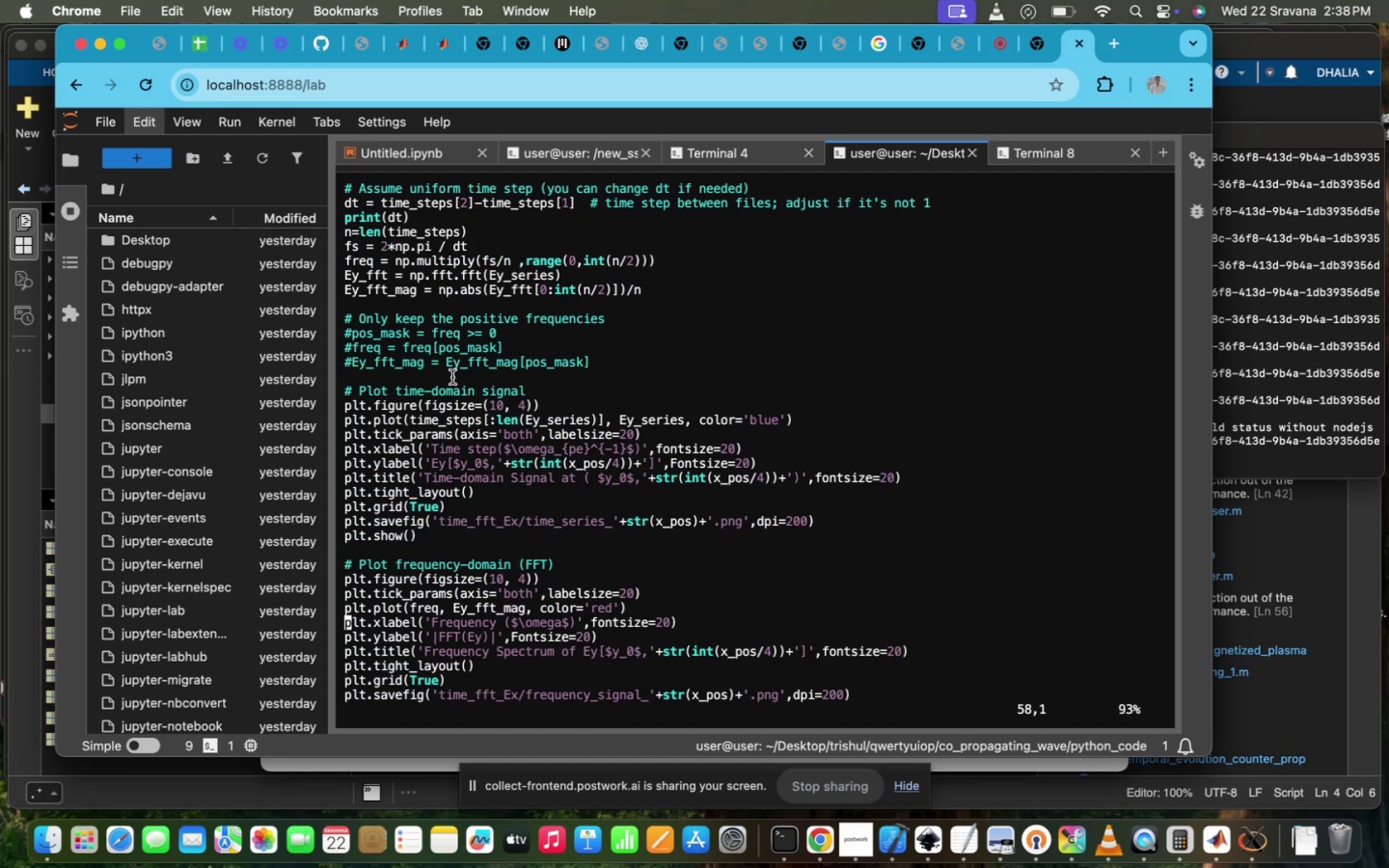 
scroll: coordinate [452, 377], scroll_direction: up, amount: 75.0
 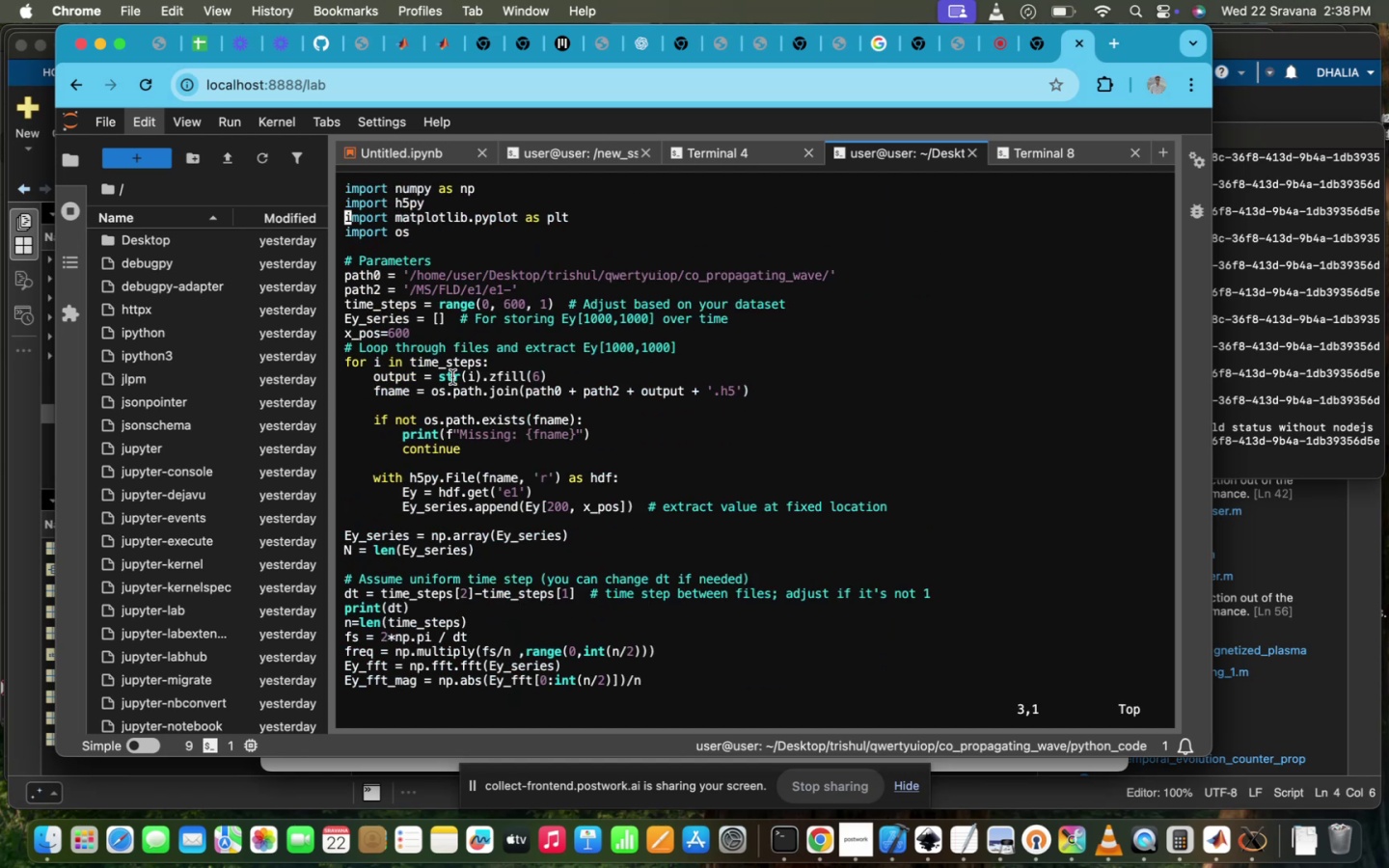 
scroll: coordinate [452, 377], scroll_direction: down, amount: 8.0
 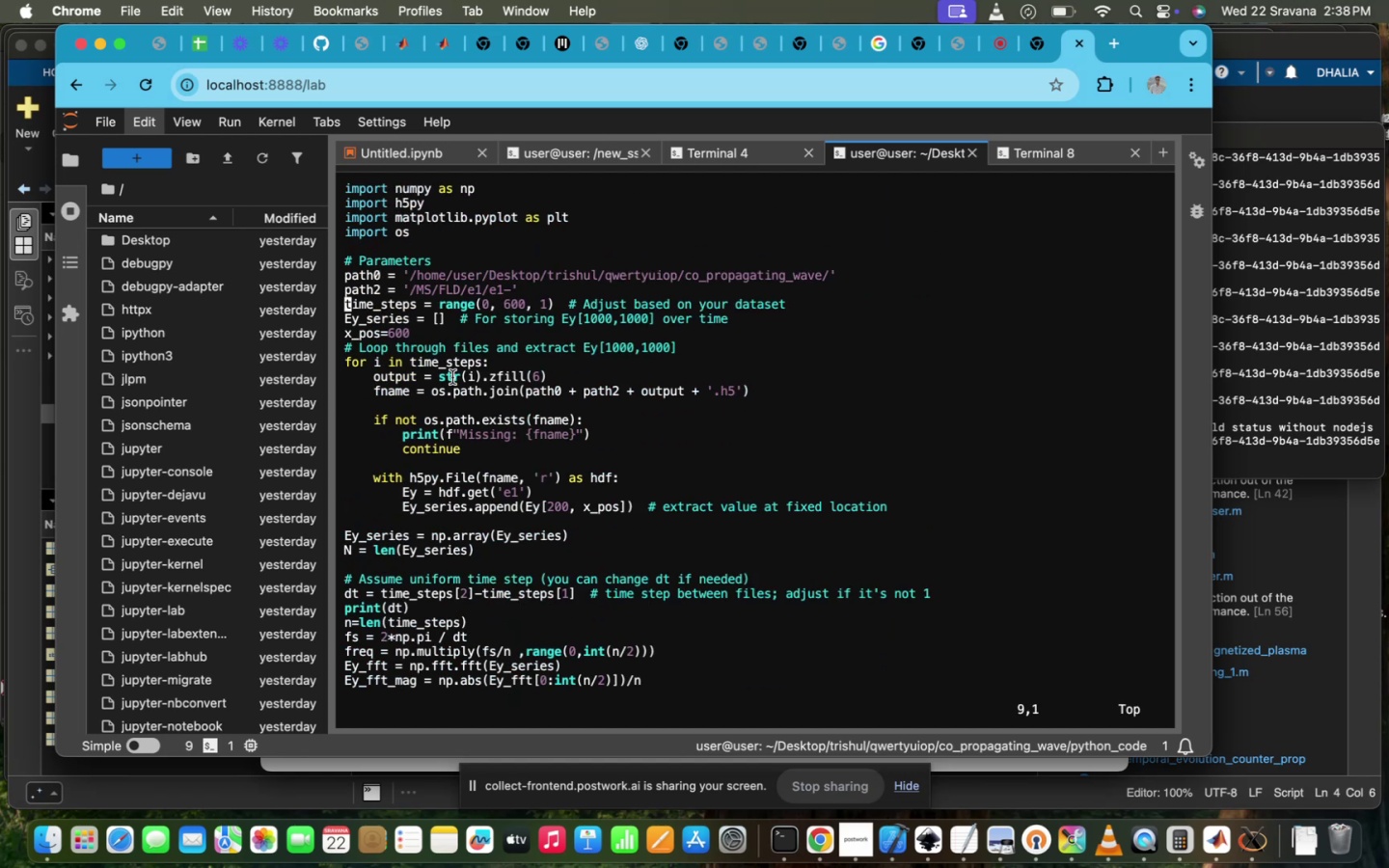 
scroll: coordinate [452, 377], scroll_direction: up, amount: 5.0
 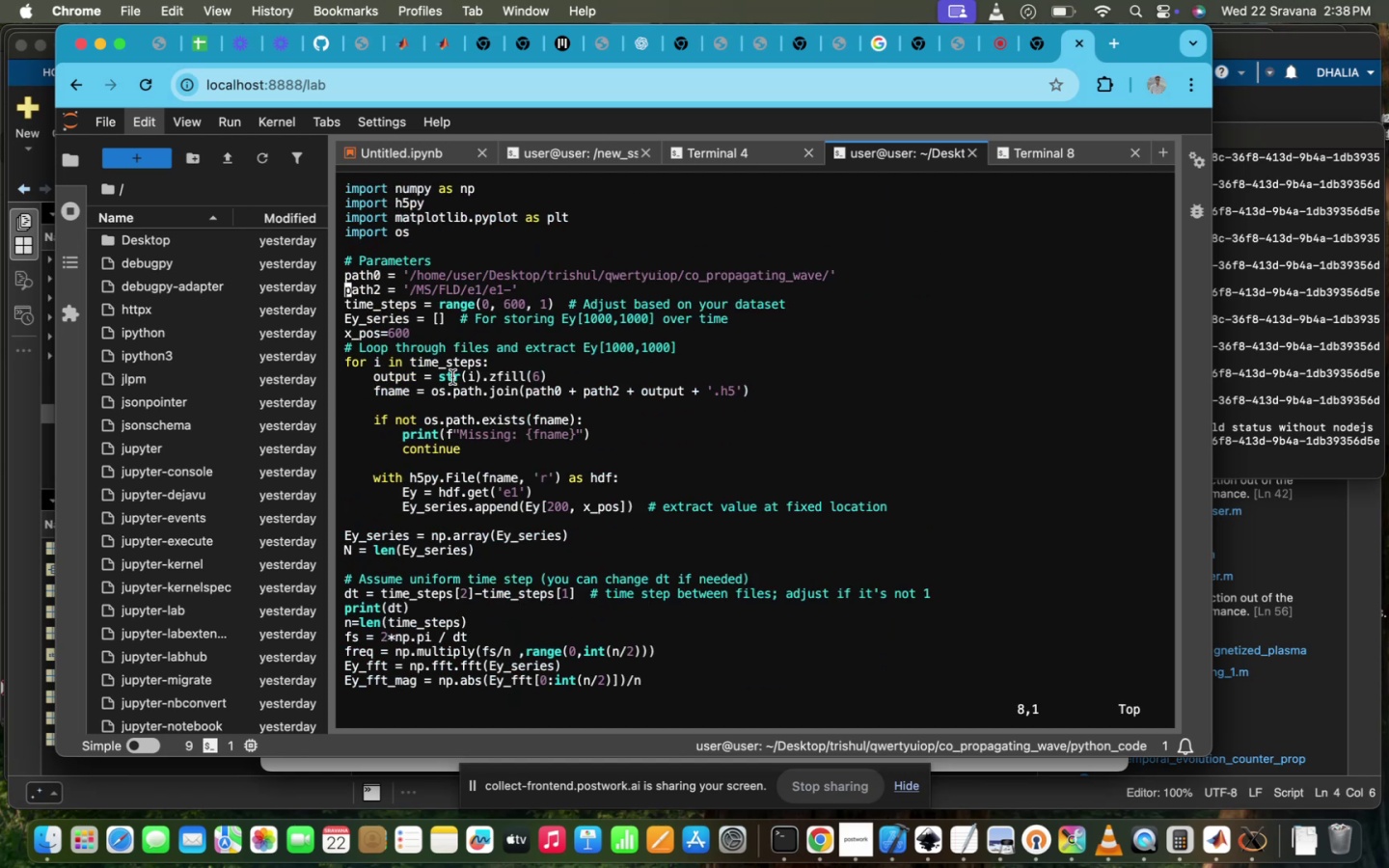 
scroll: coordinate [453, 370], scroll_direction: down, amount: 153.0
 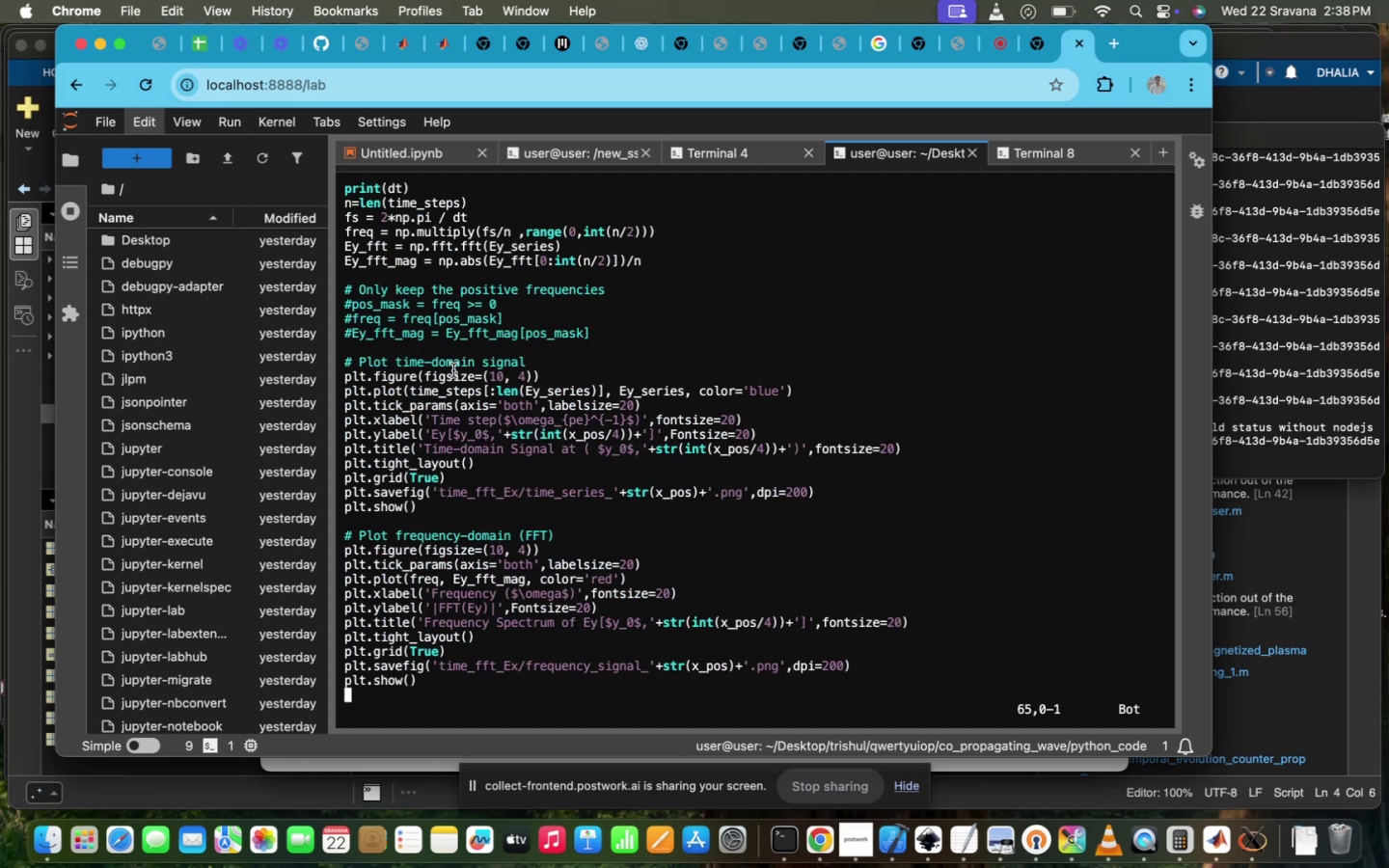 
scroll: coordinate [453, 370], scroll_direction: up, amount: 6.0
 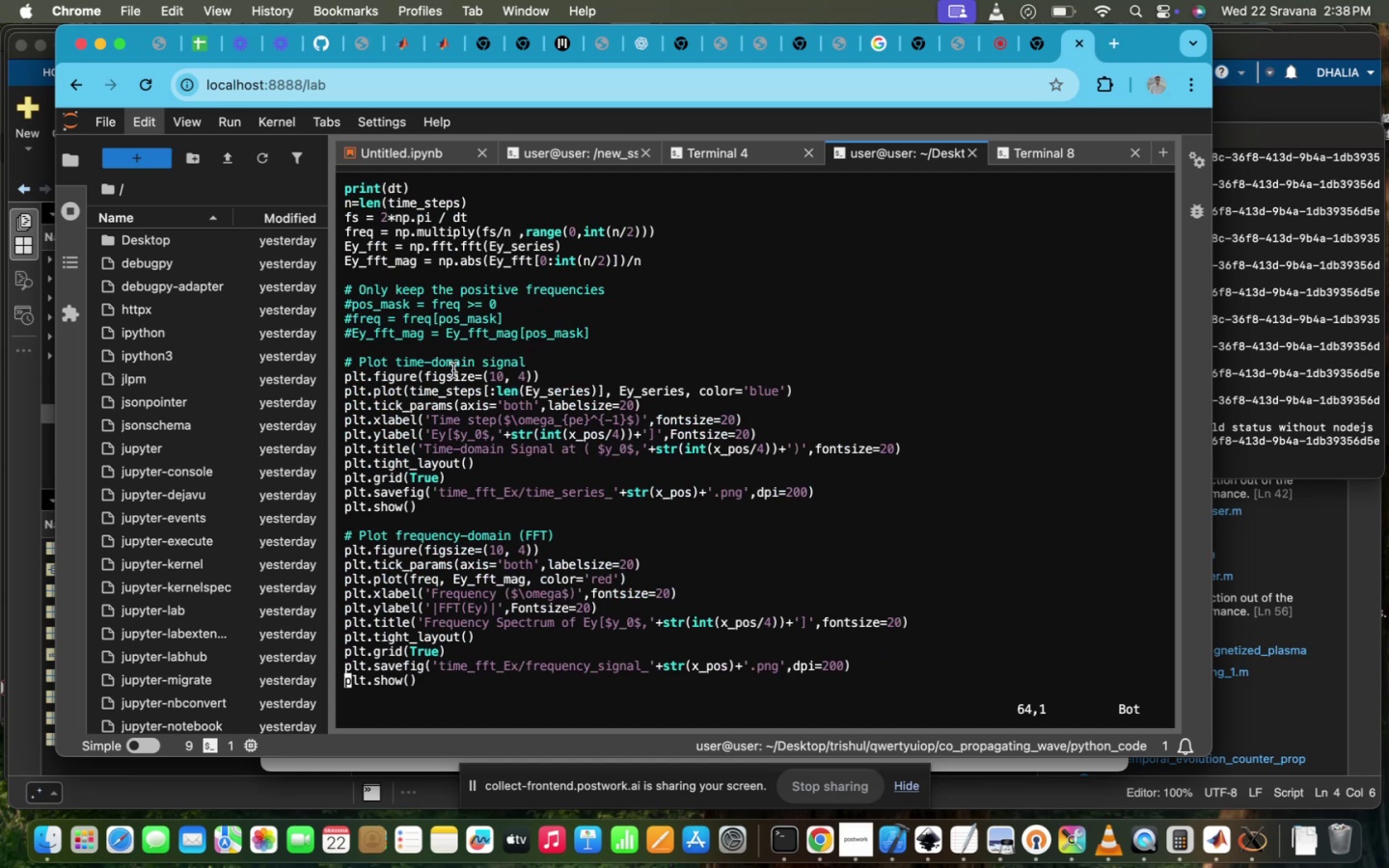 
scroll: coordinate [453, 370], scroll_direction: down, amount: 9.0
 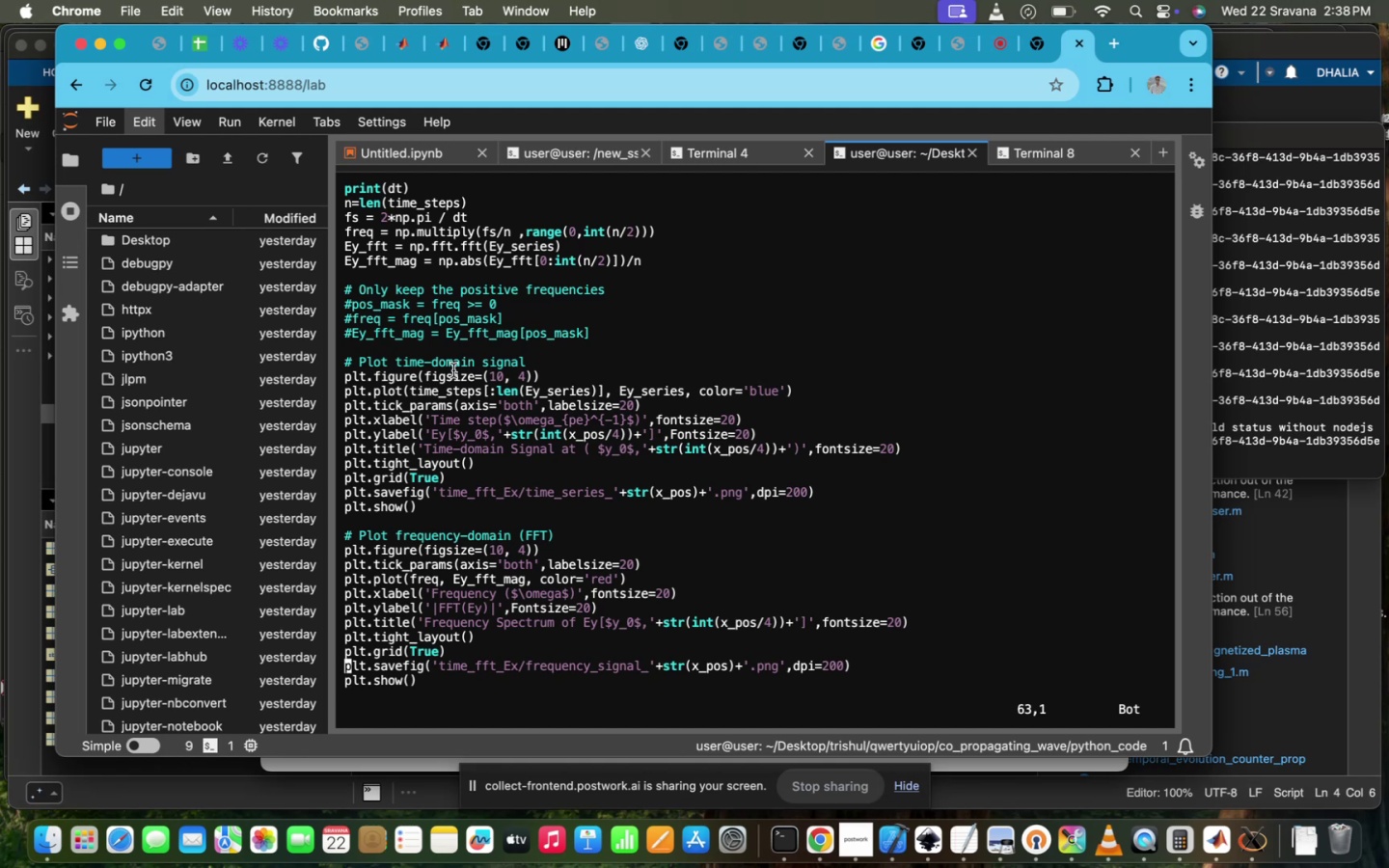 
hold_key(key=ArrowRight, duration=1.5)
 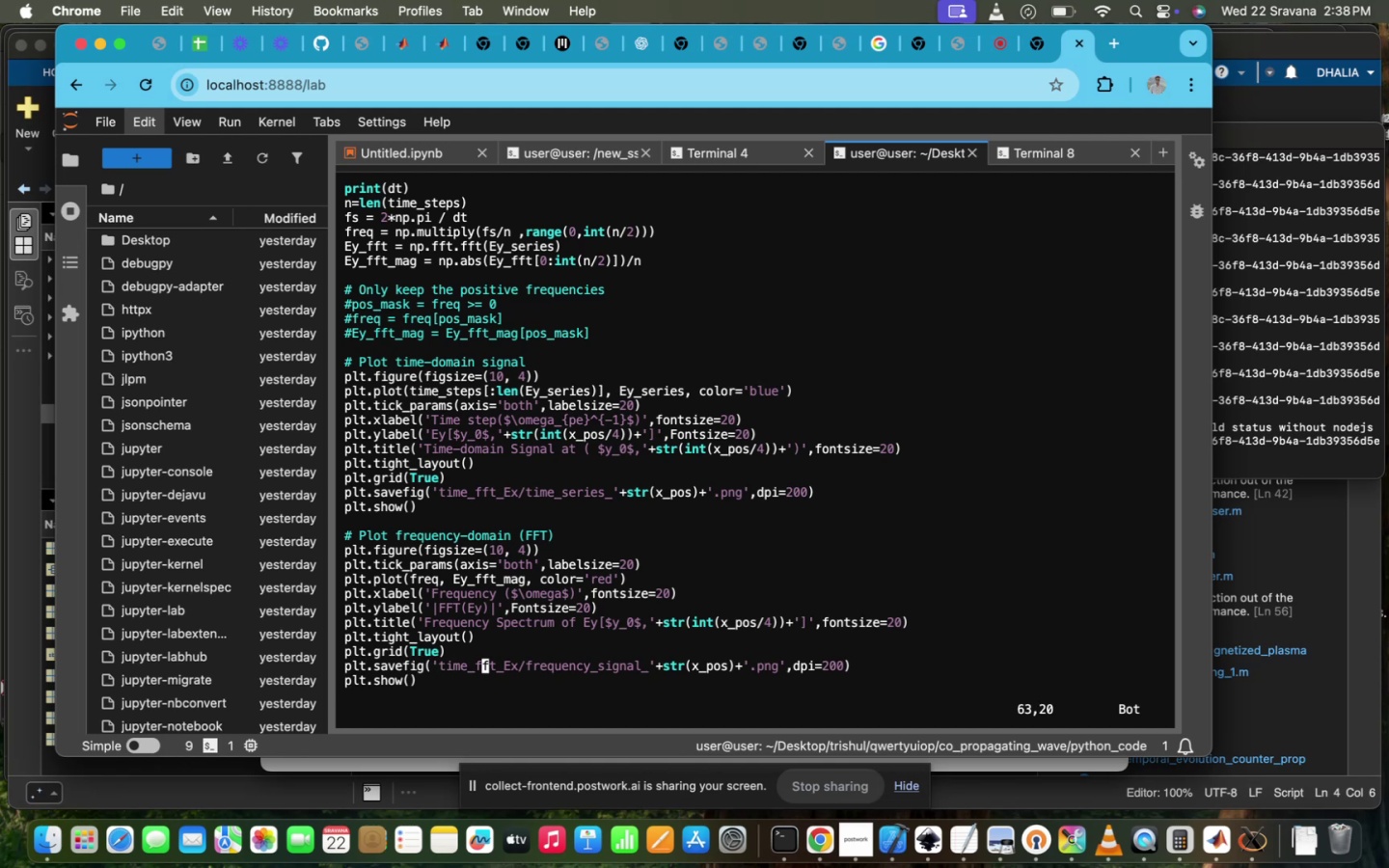 
hold_key(key=ArrowRight, duration=0.97)
 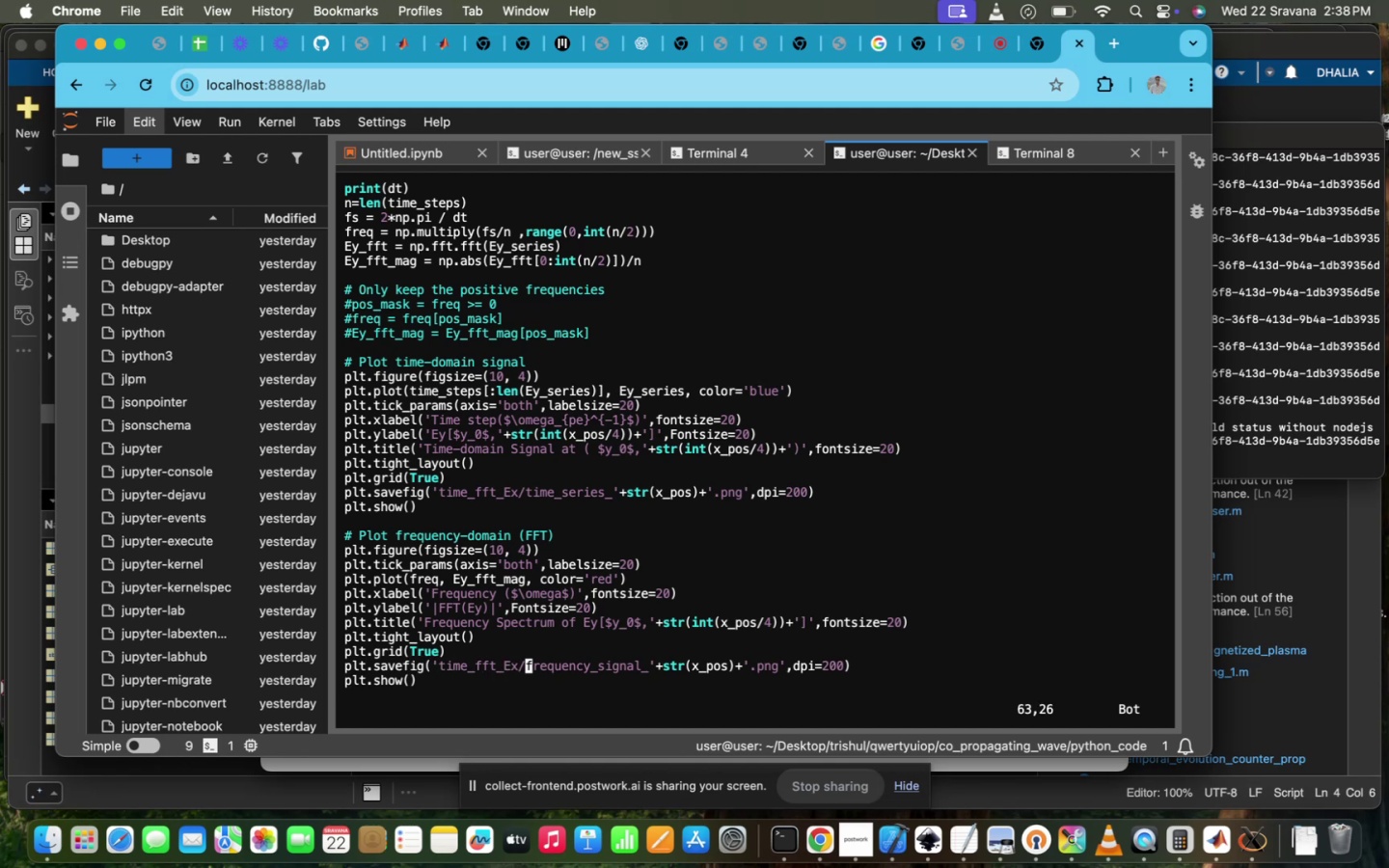 
key(ArrowLeft)
 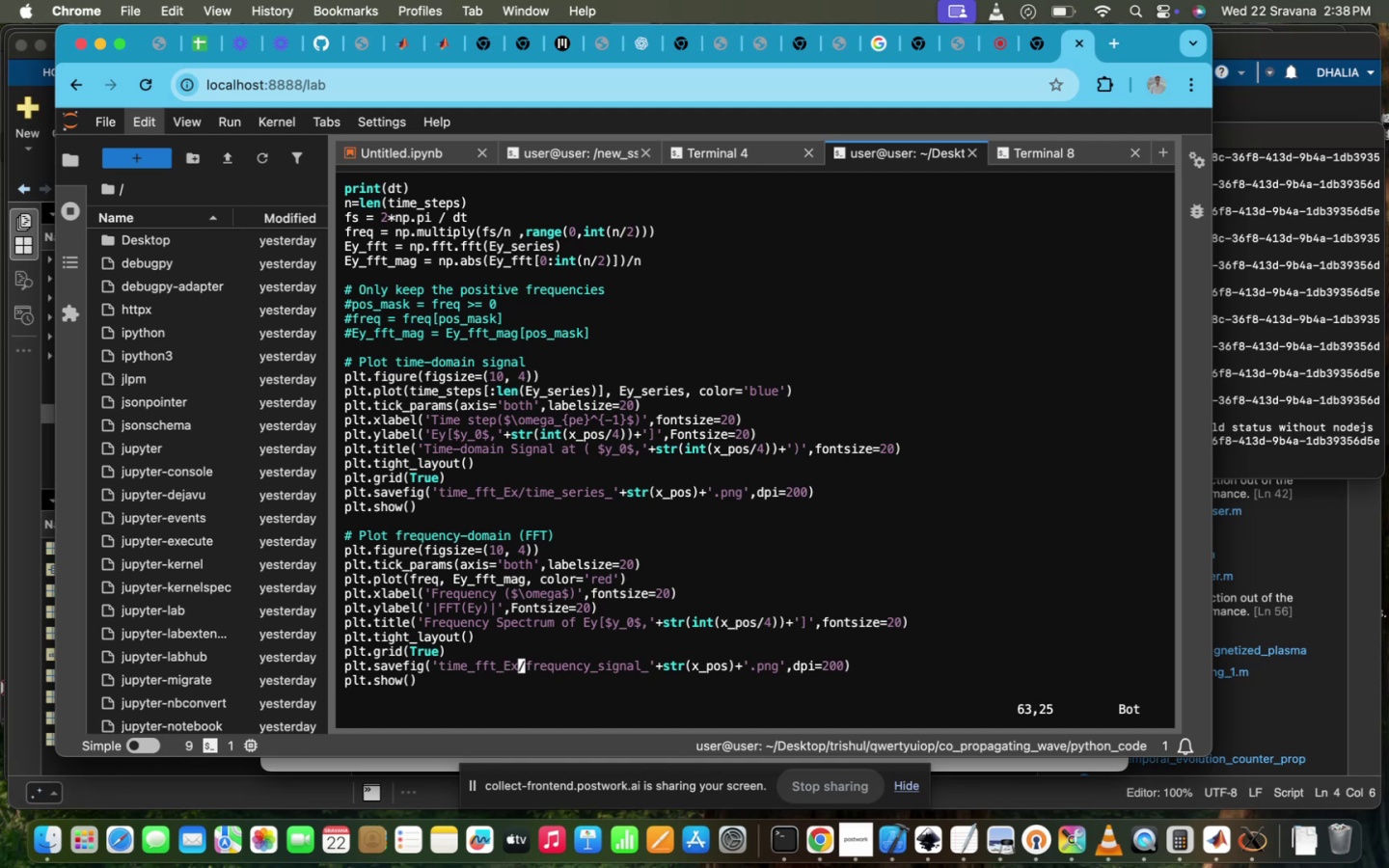 
key(I)
 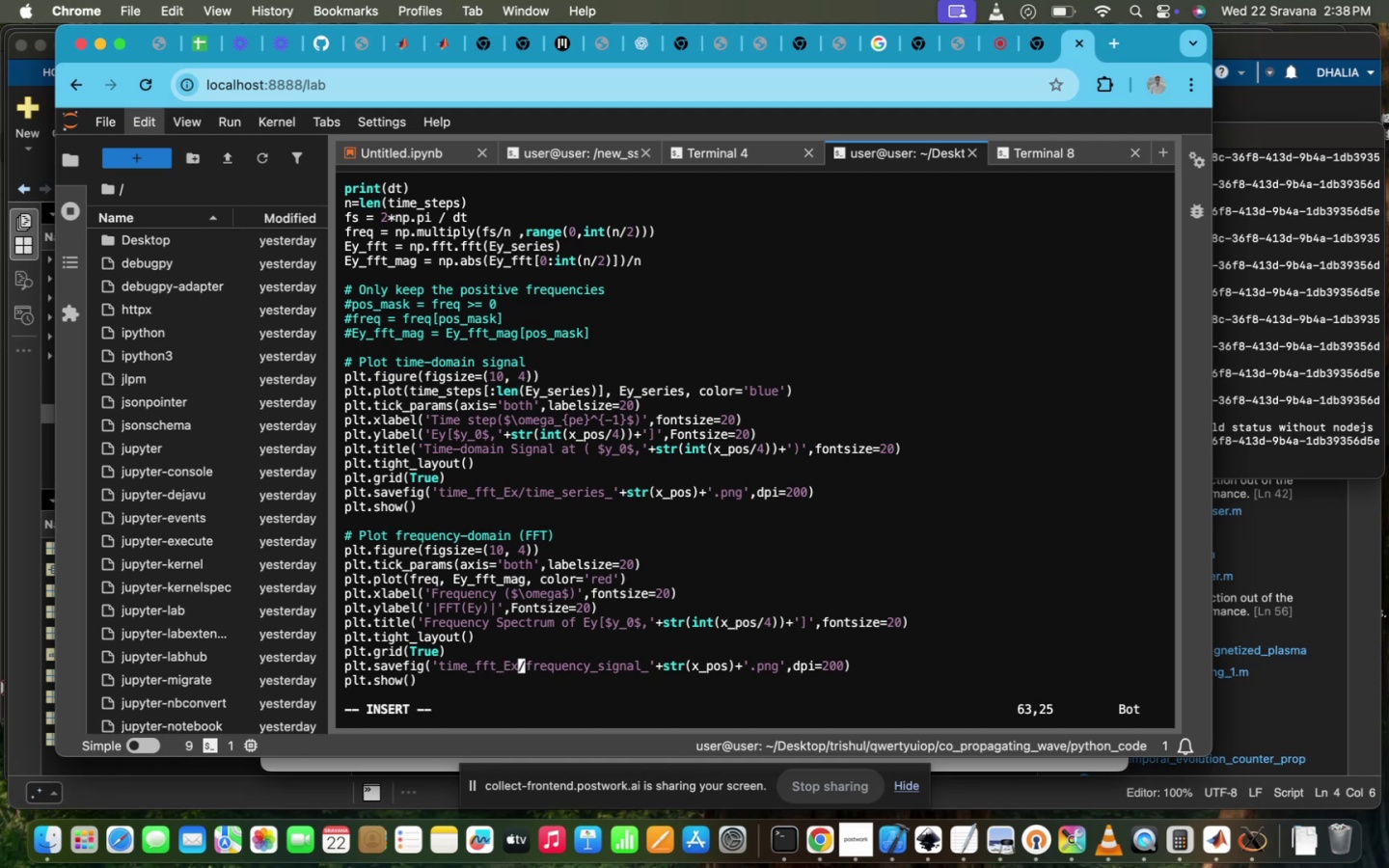 
key(Backspace)
 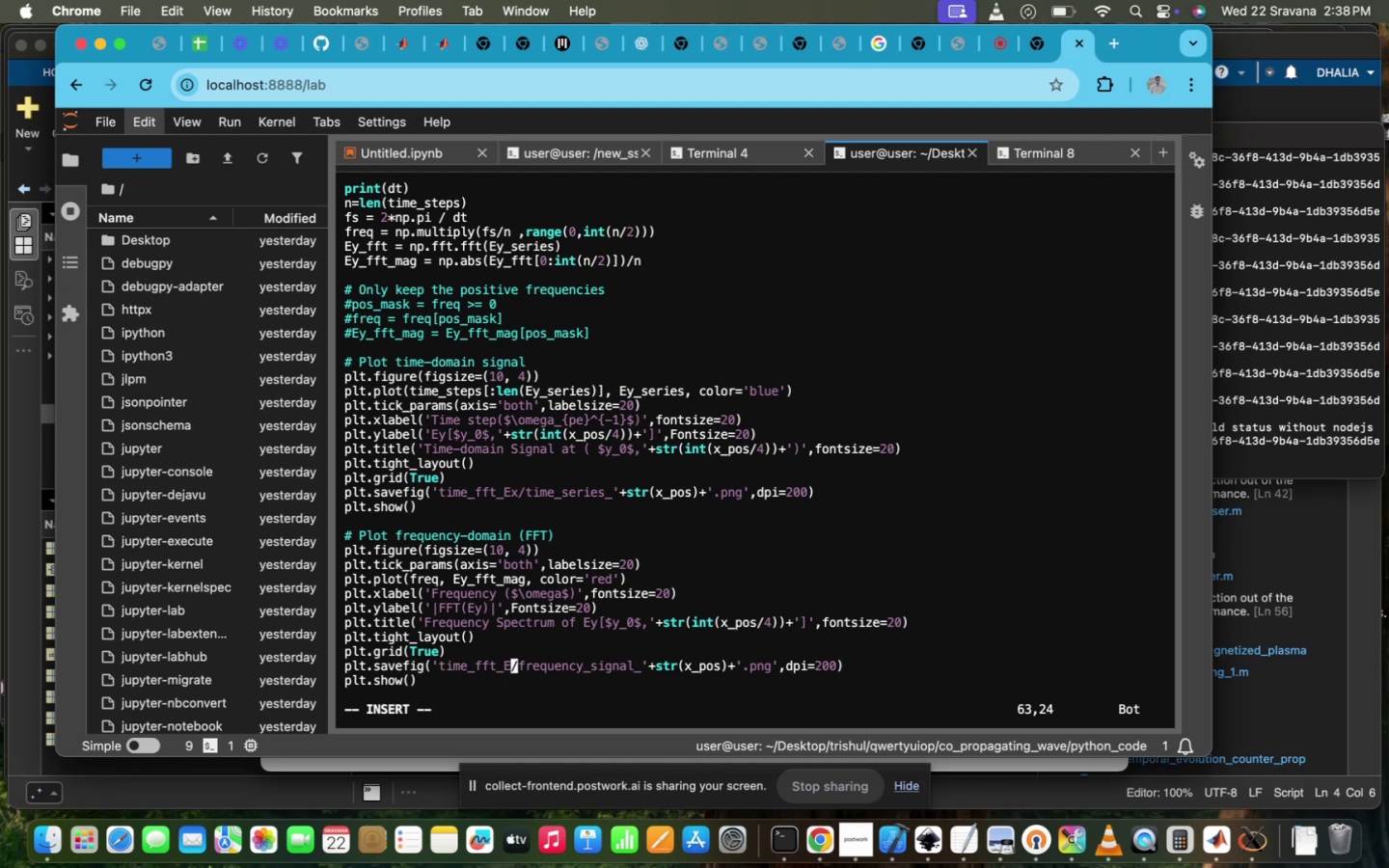 
key(Y)
 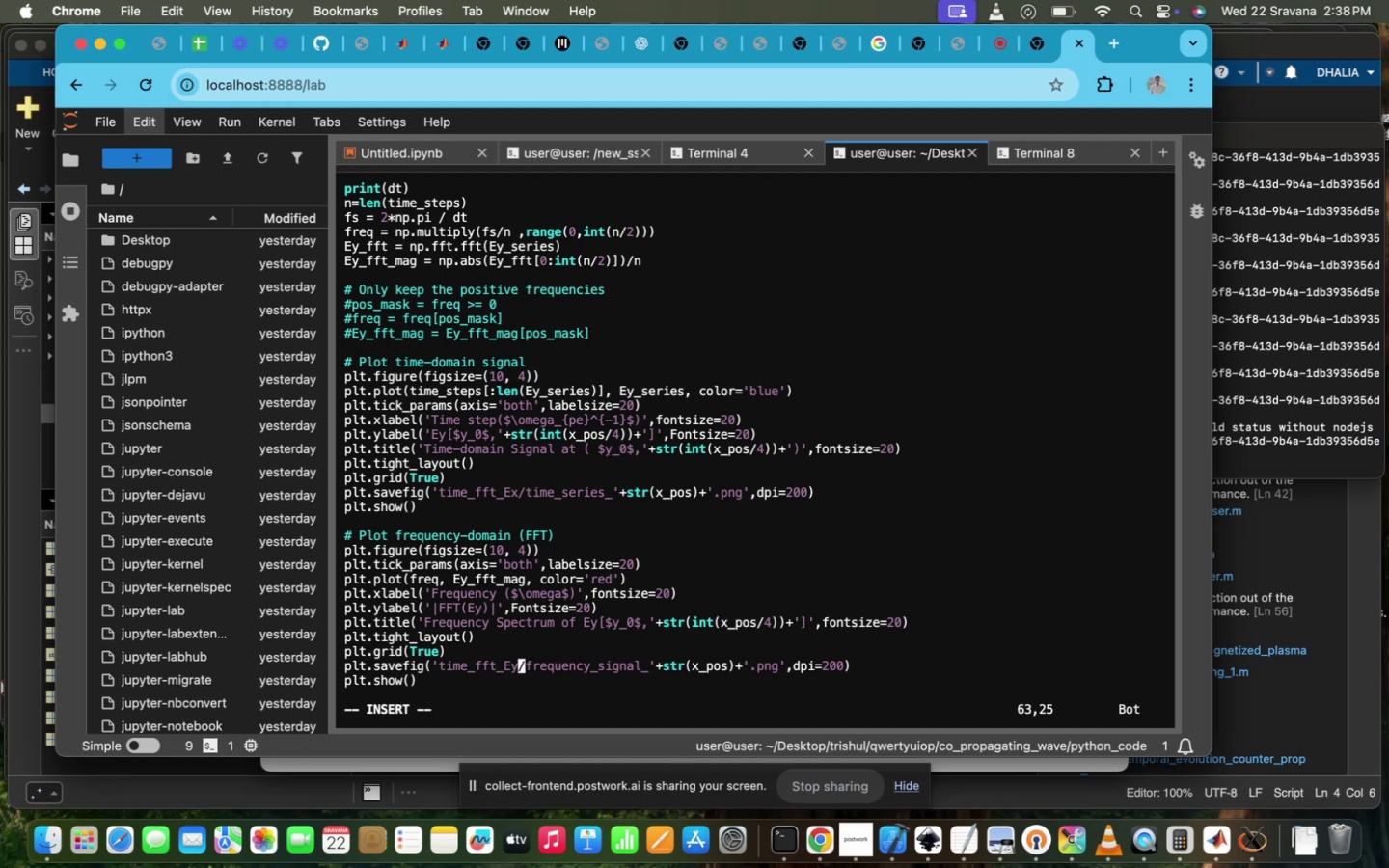 
hold_key(key=ArrowUp, duration=1.34)
 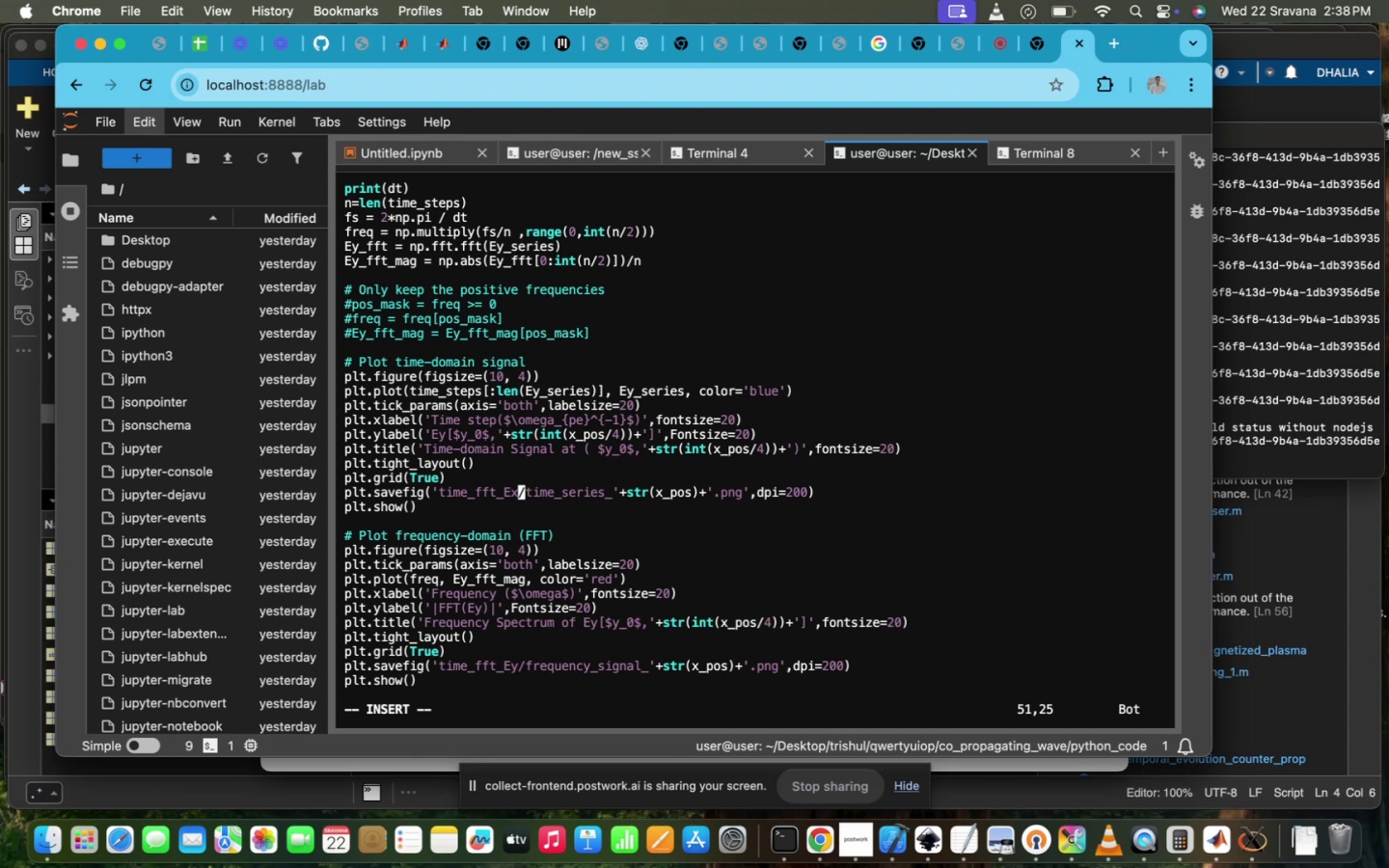 
key(ArrowUp)
 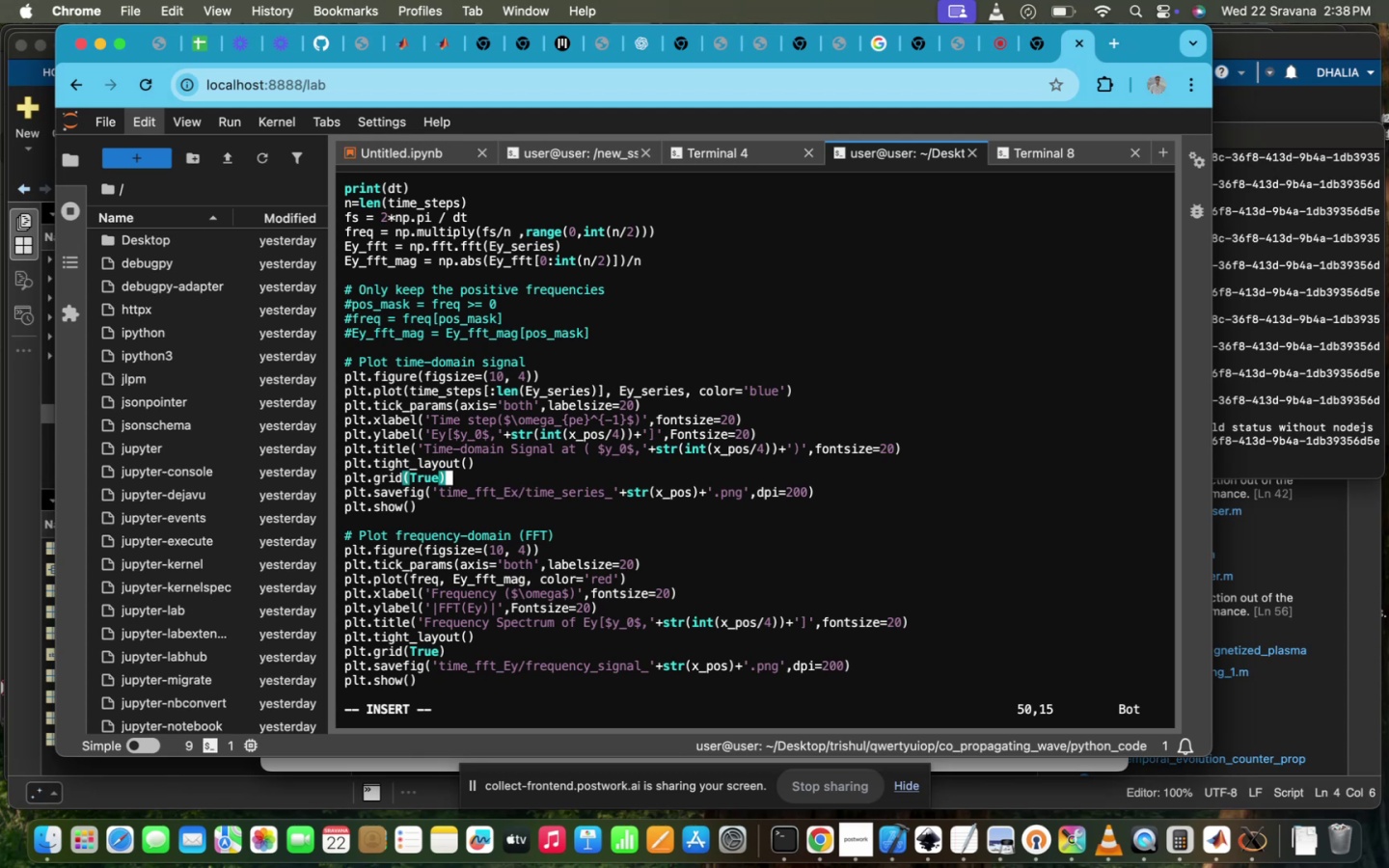 
key(ArrowLeft)
 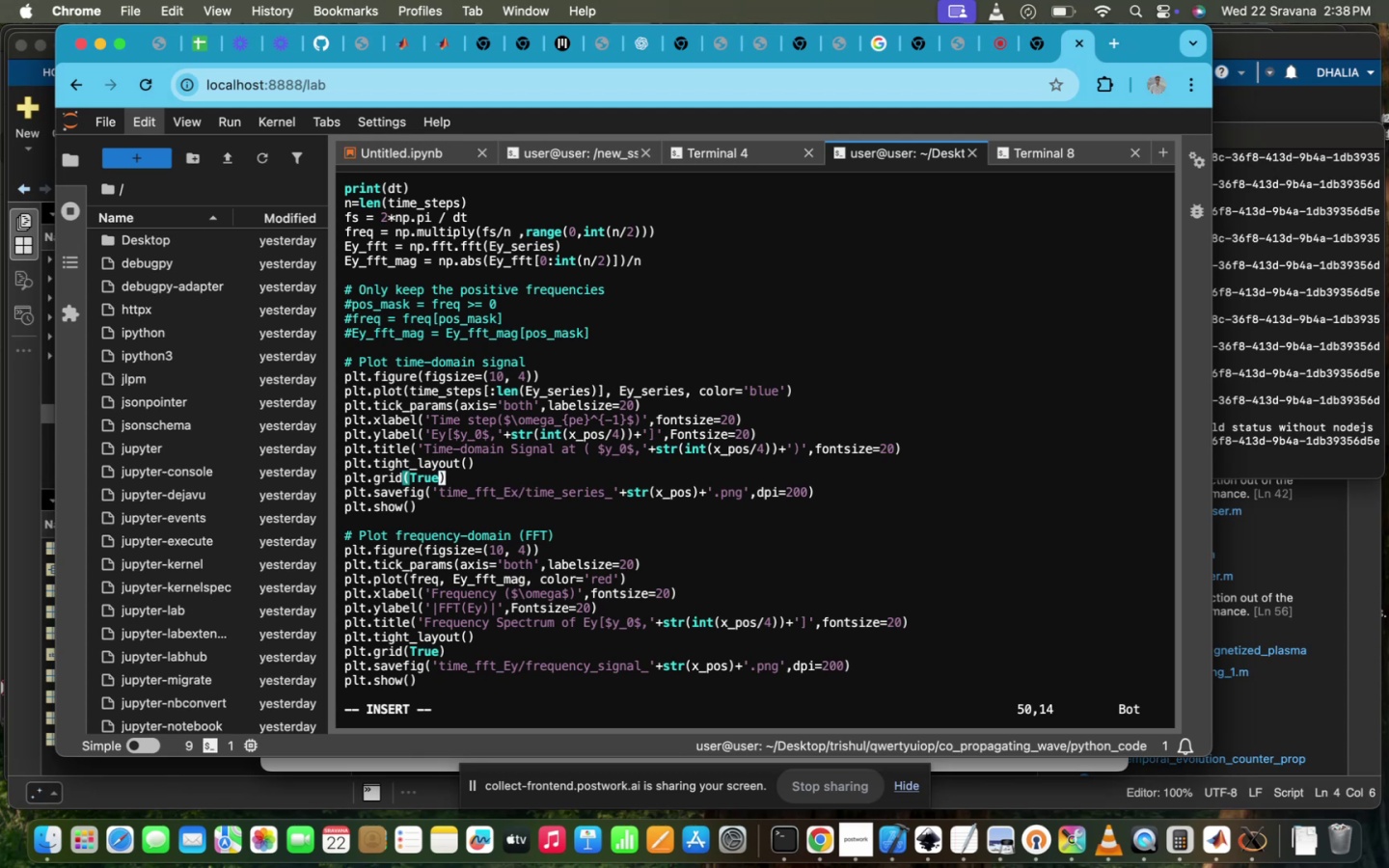 
key(ArrowDown)
 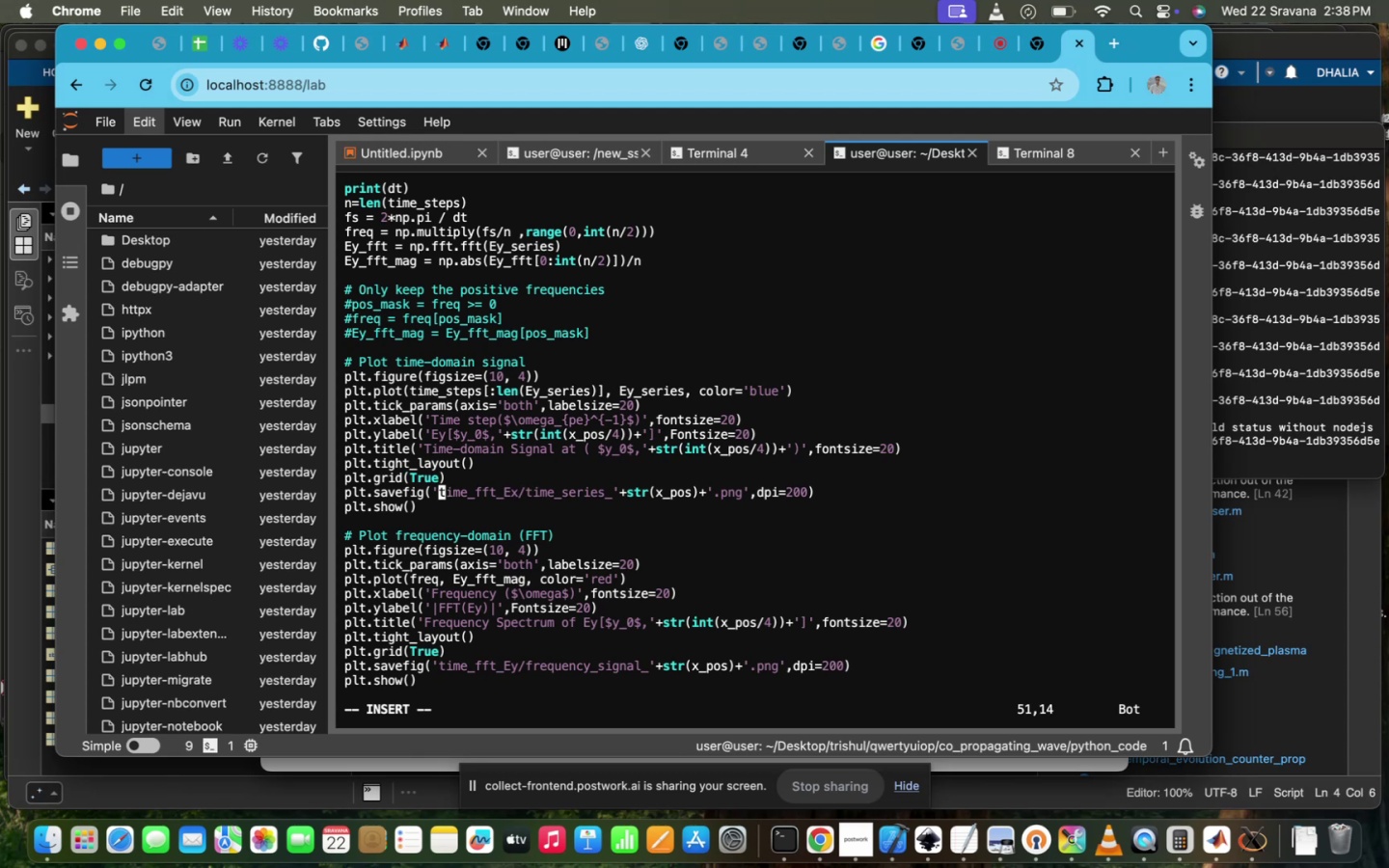 
hold_key(key=ArrowRight, duration=1.22)
 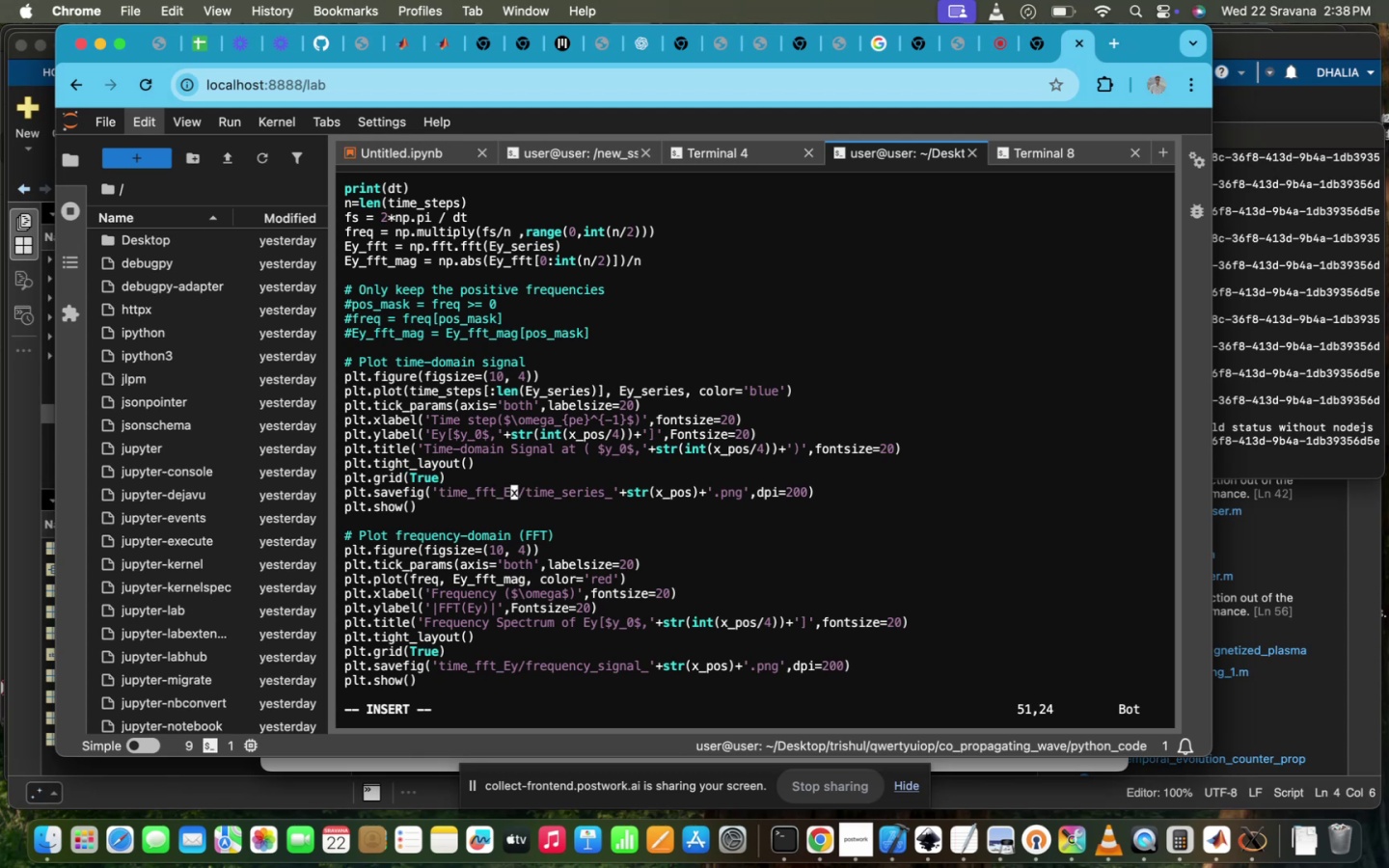 
key(ArrowRight)
 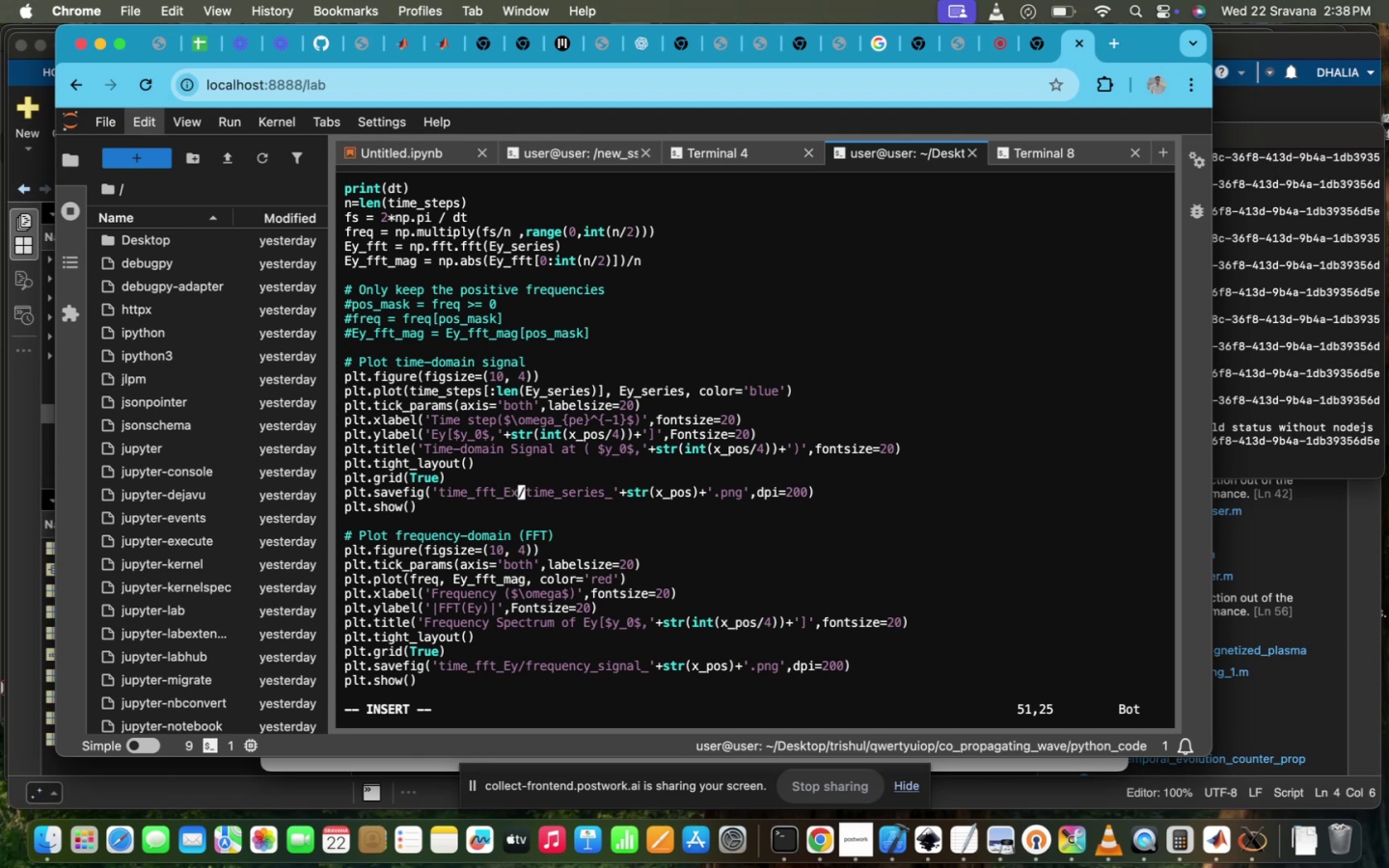 
key(Backspace)
 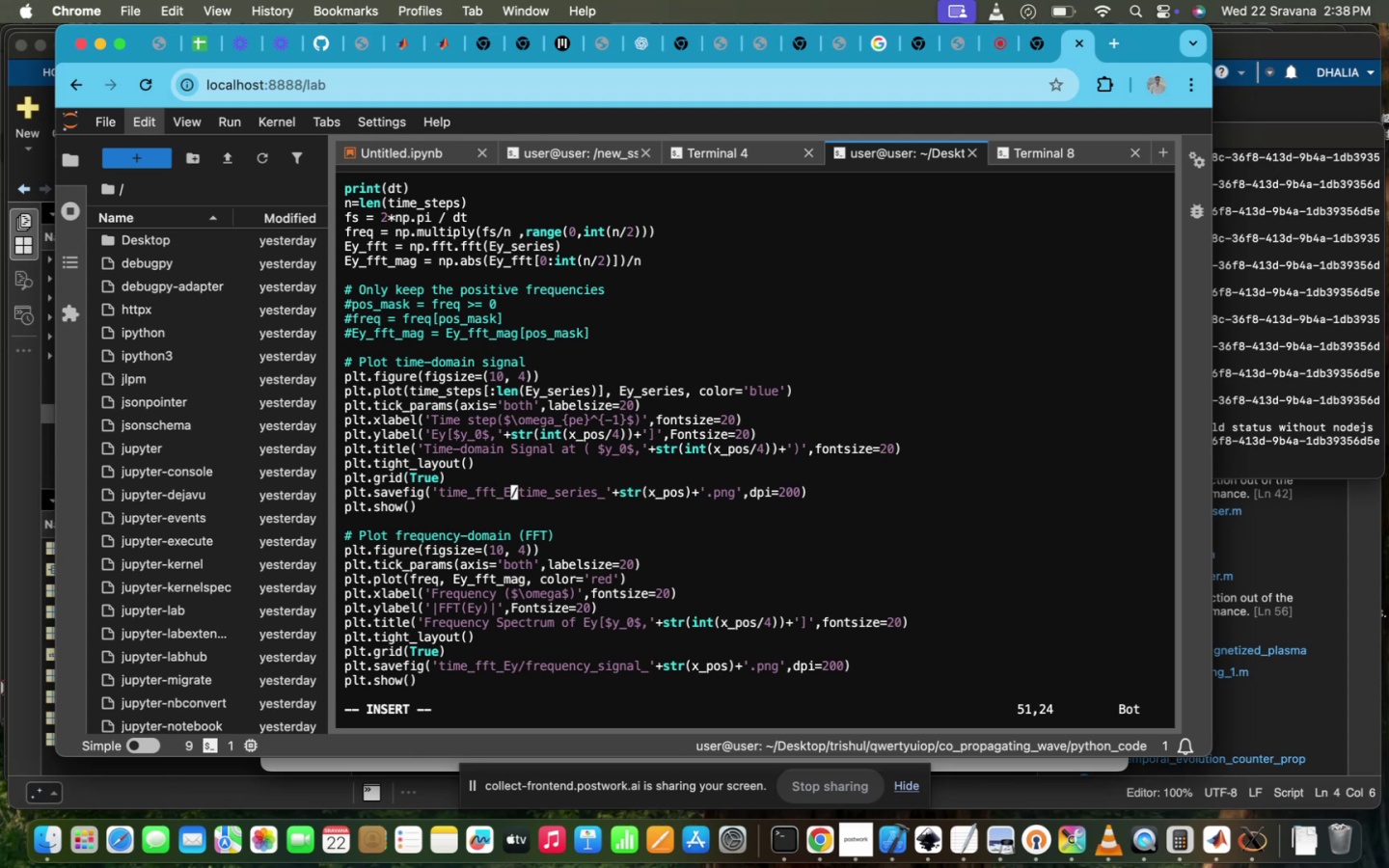 
key(Y)
 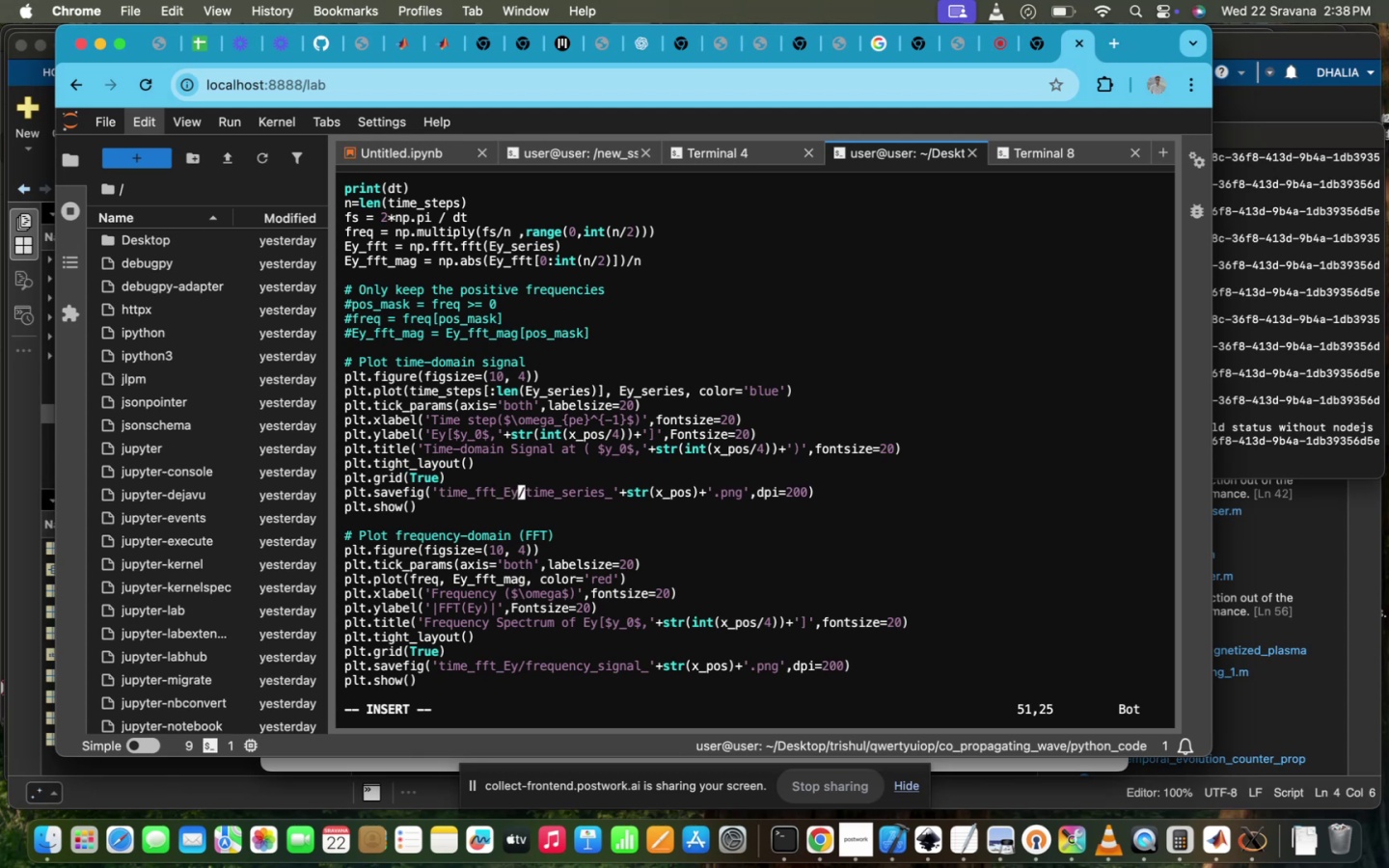 
scroll: coordinate [453, 370], scroll_direction: up, amount: 44.0
 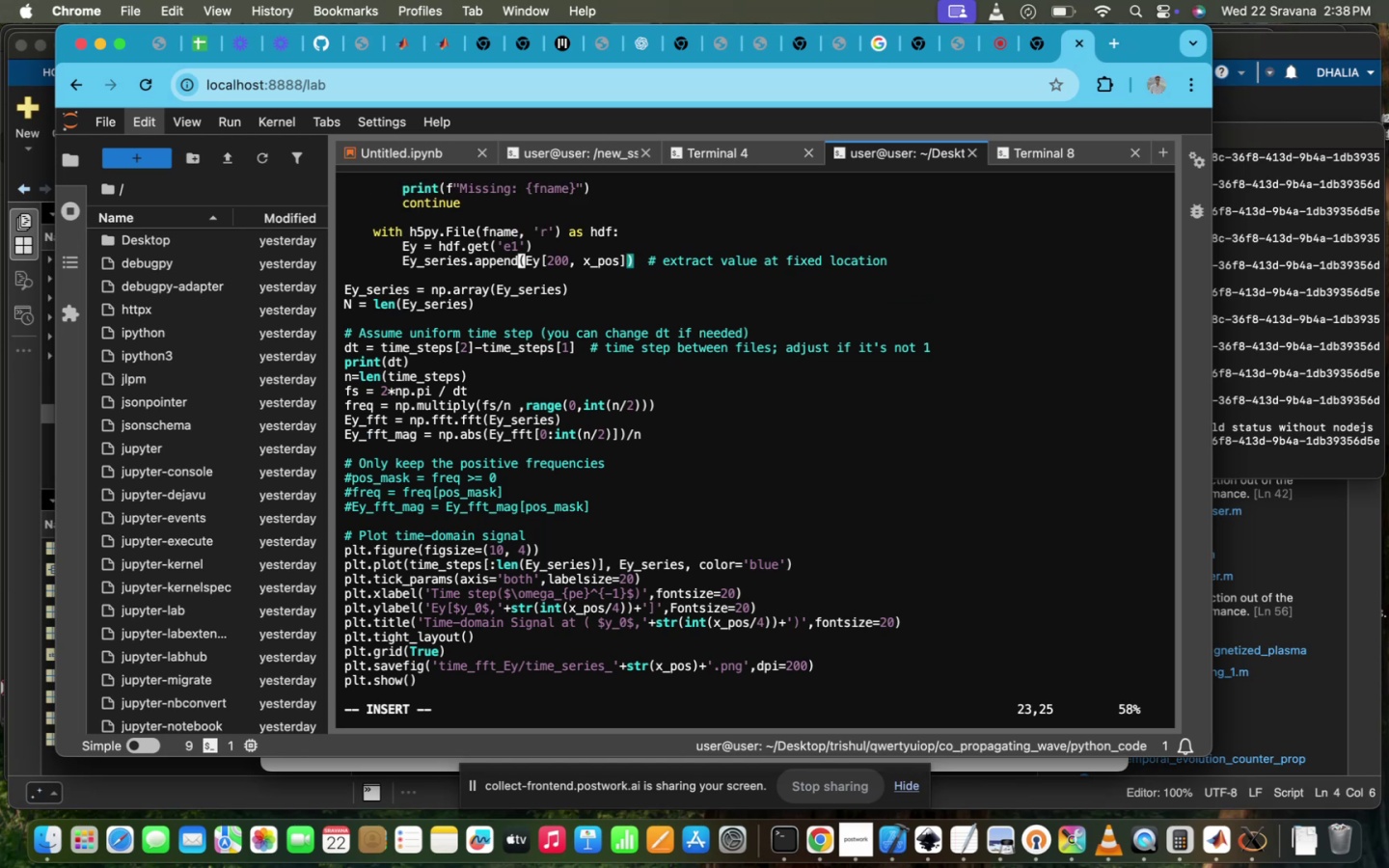 
scroll: coordinate [453, 370], scroll_direction: down, amount: 15.0
 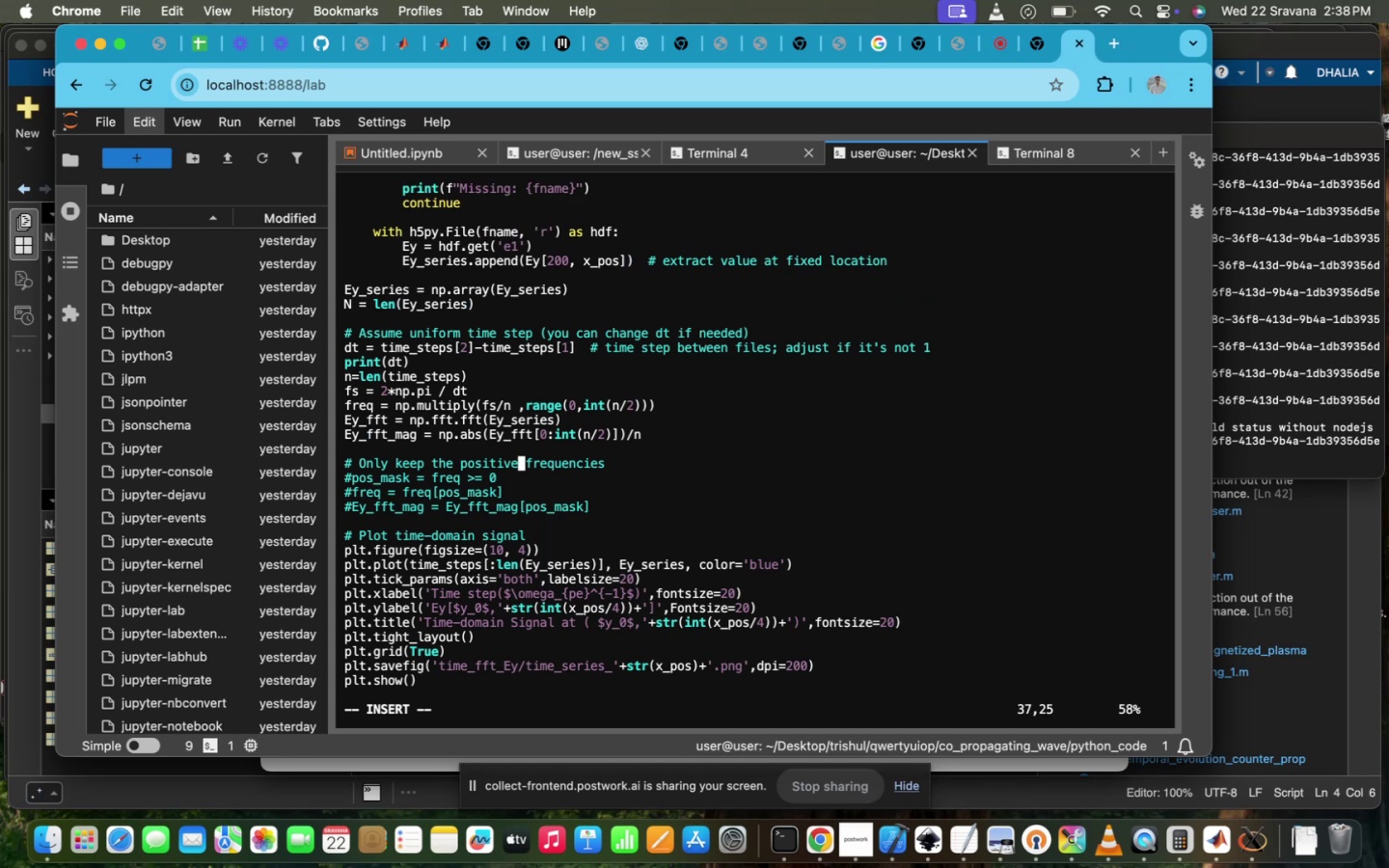 
scroll: coordinate [453, 370], scroll_direction: up, amount: 31.0
 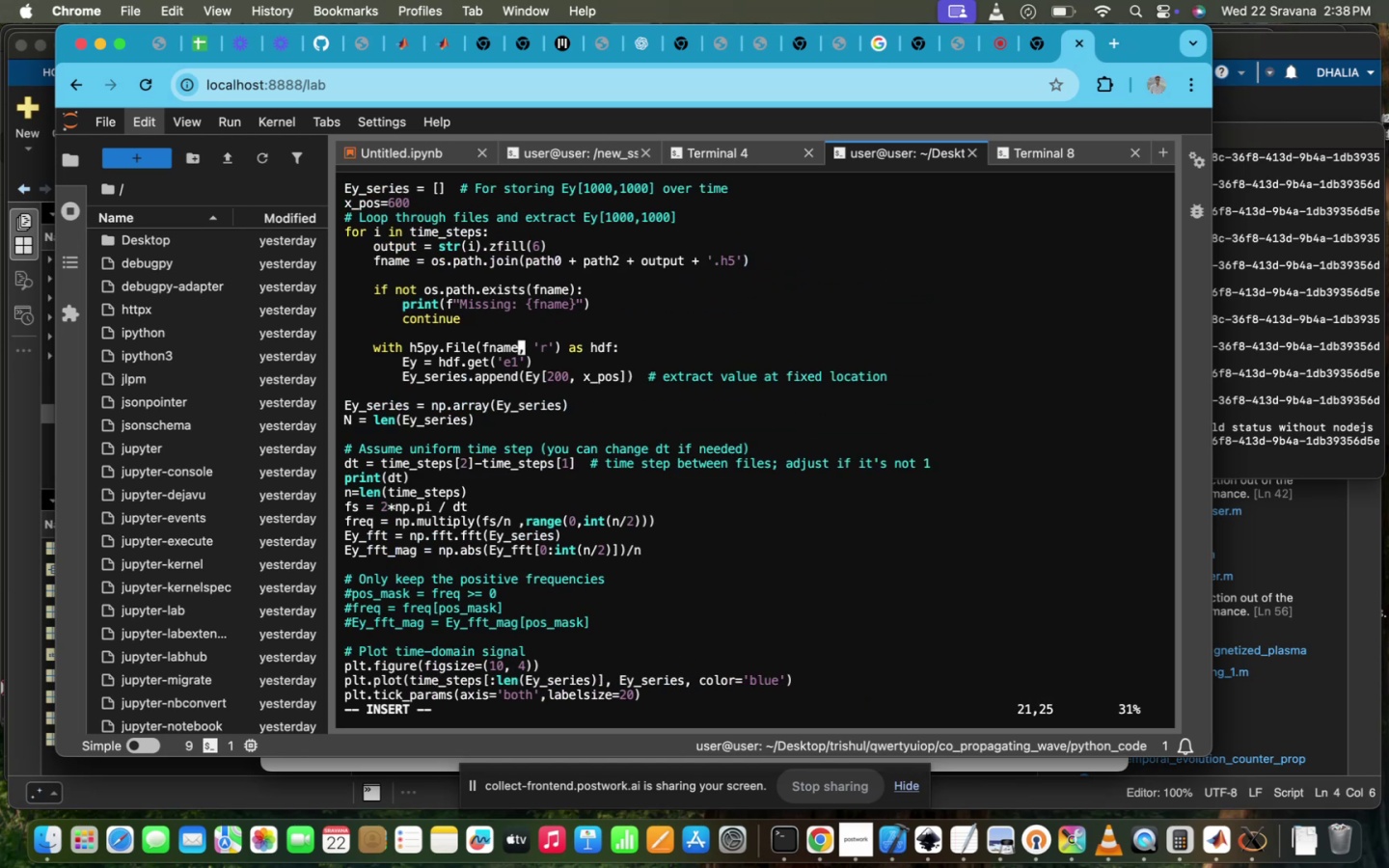 
scroll: coordinate [453, 370], scroll_direction: down, amount: 1.0
 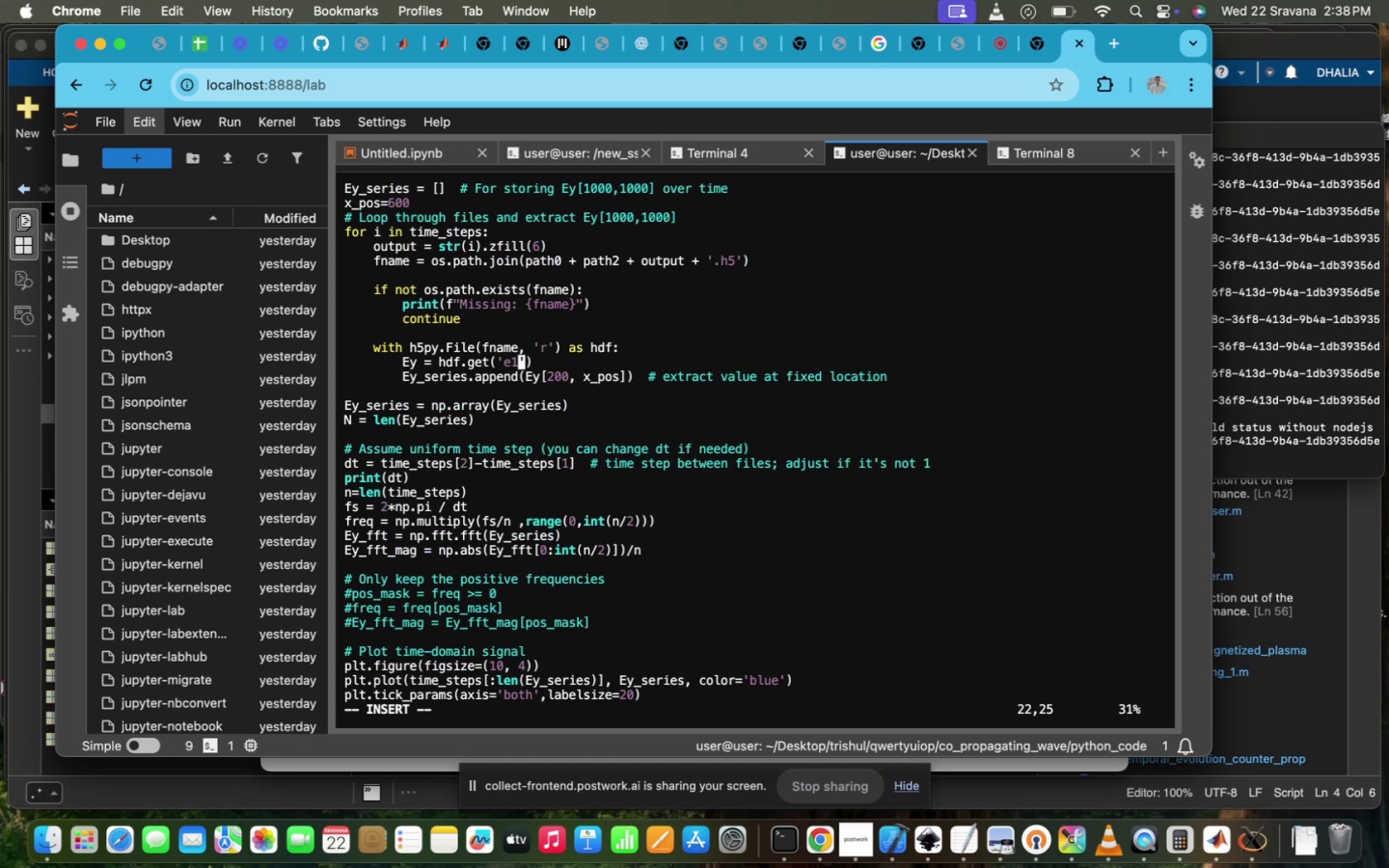 
key(Backspace)
 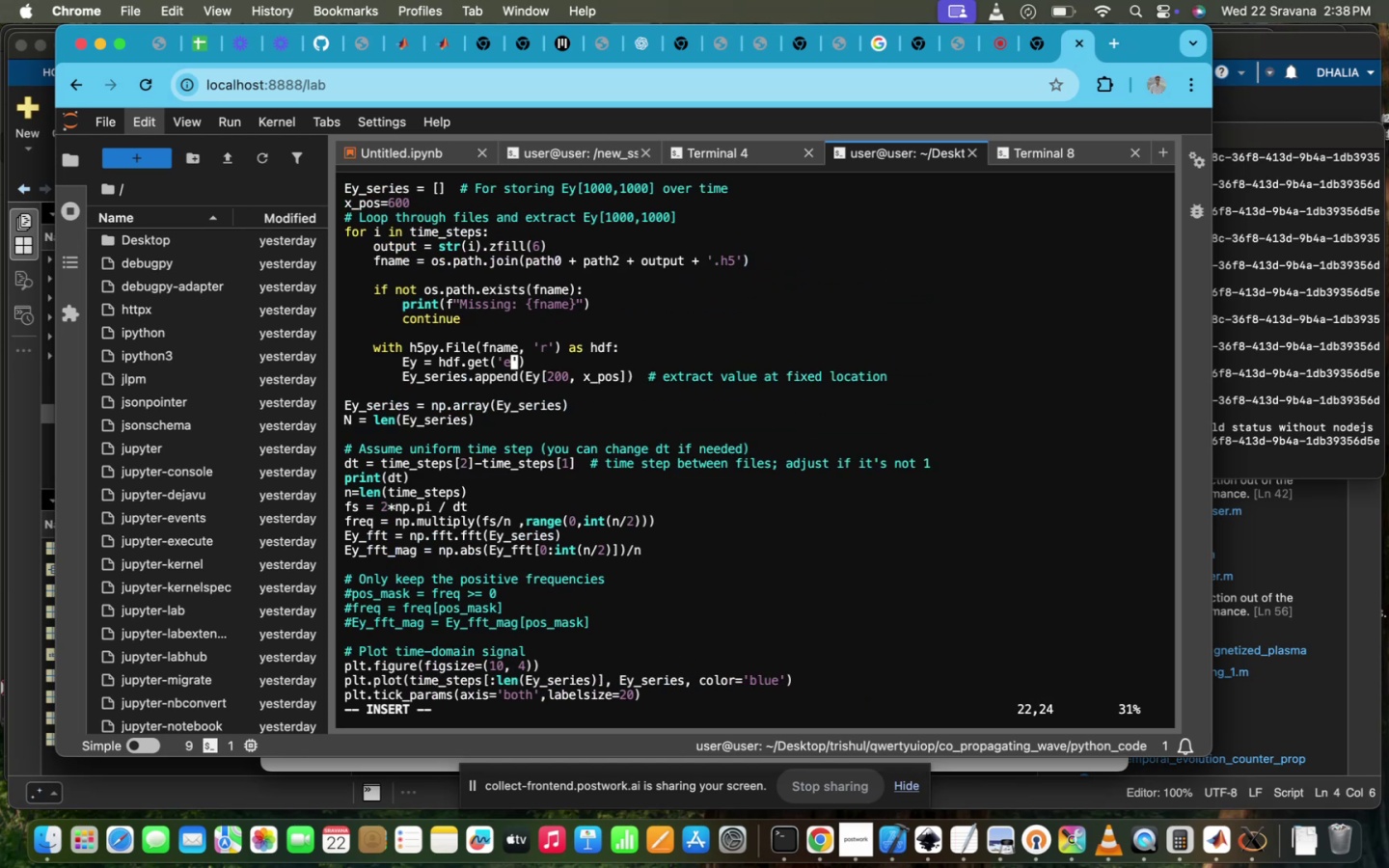 
key(2)
 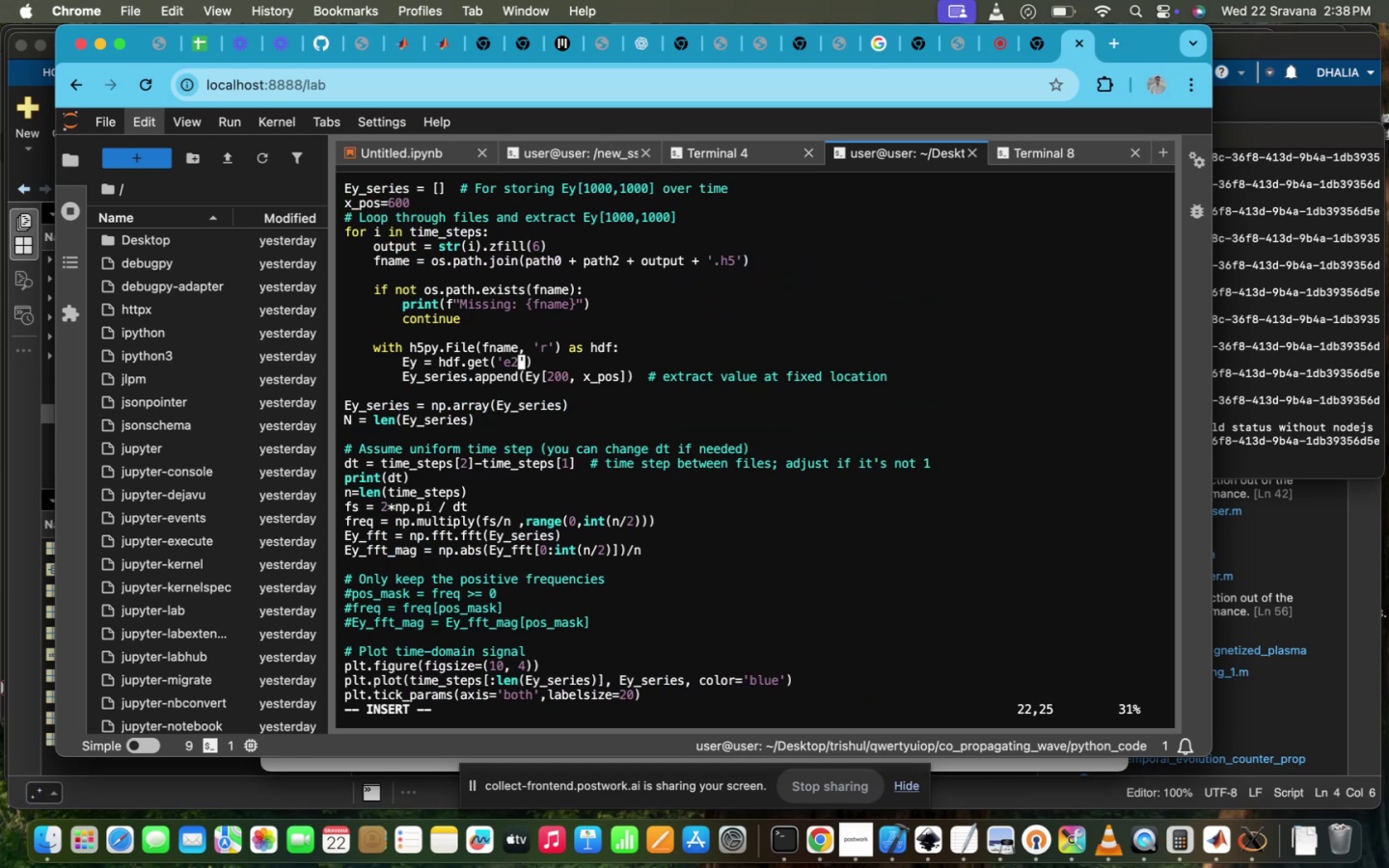 
scroll: coordinate [453, 370], scroll_direction: up, amount: 20.0
 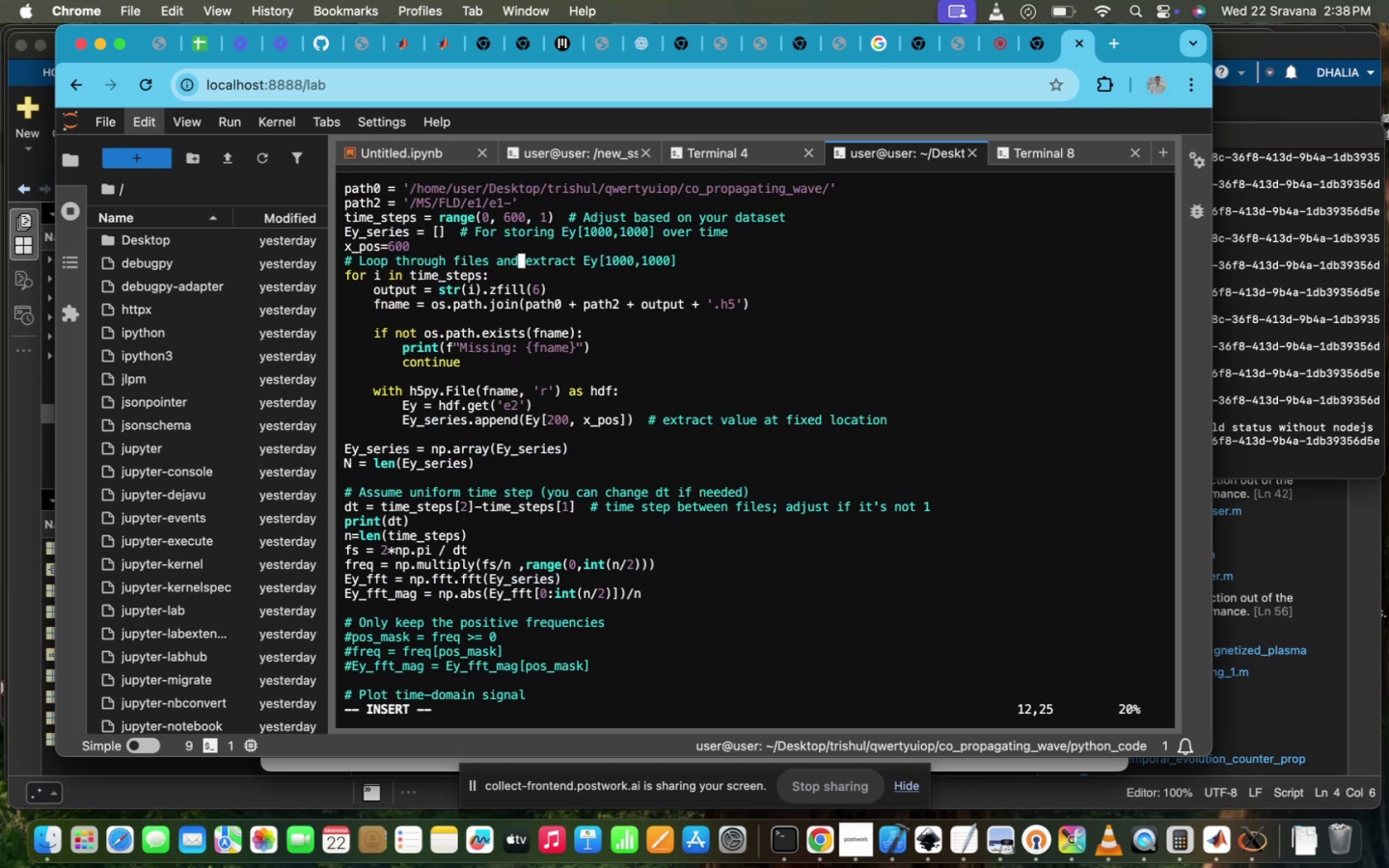 
scroll: coordinate [453, 370], scroll_direction: down, amount: 11.0
 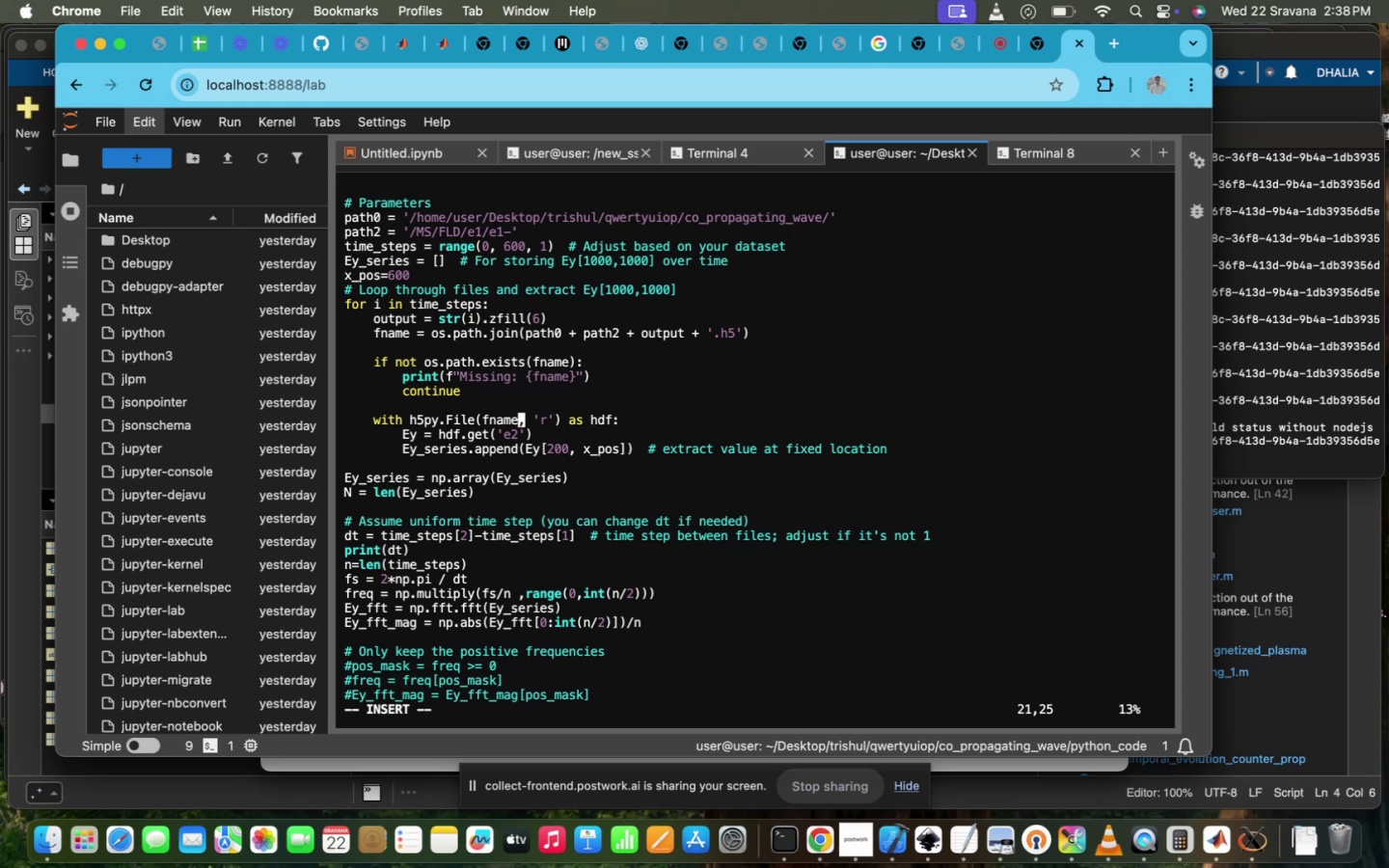 
scroll: coordinate [453, 370], scroll_direction: up, amount: 21.0
 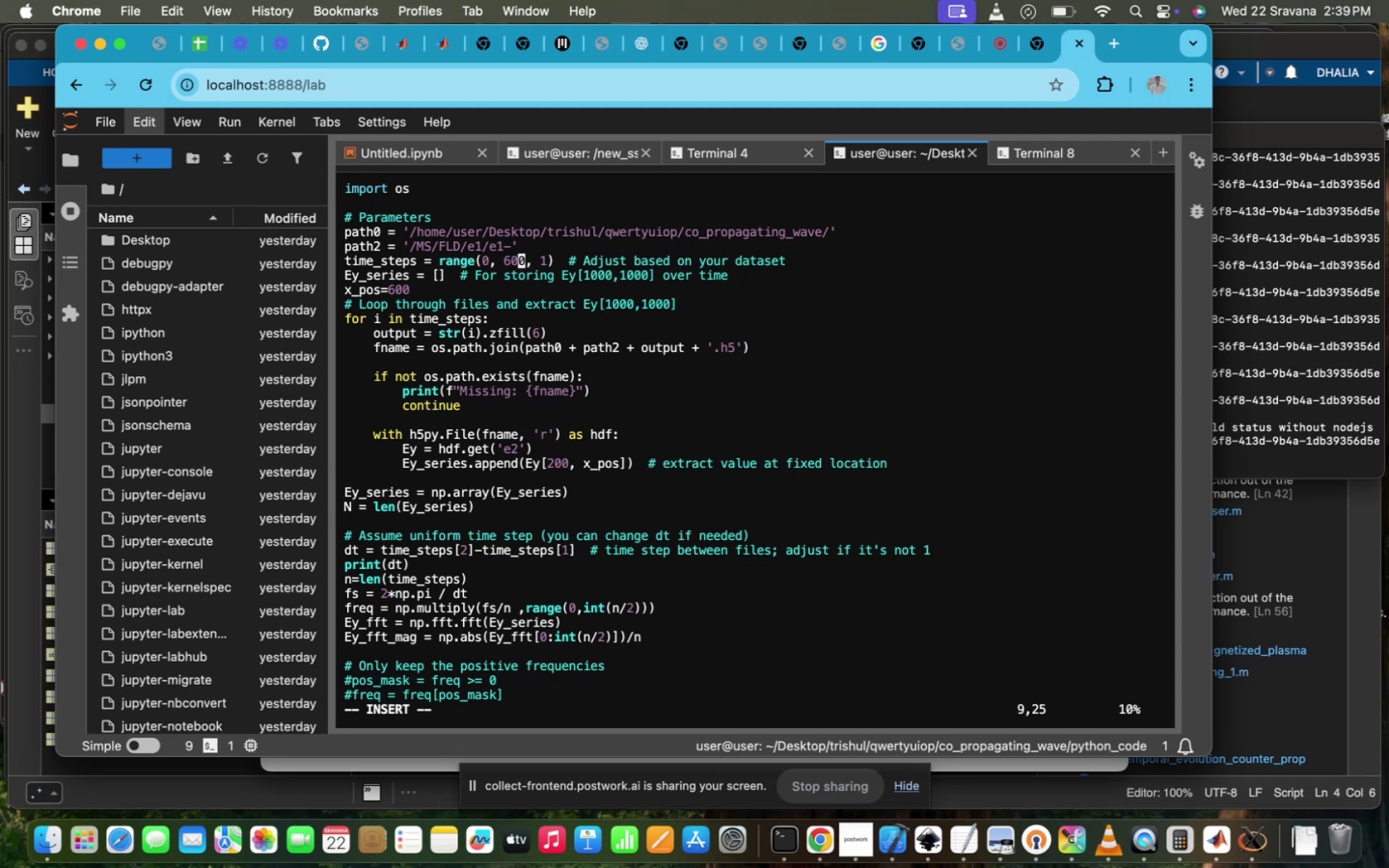 
key(ArrowDown)
 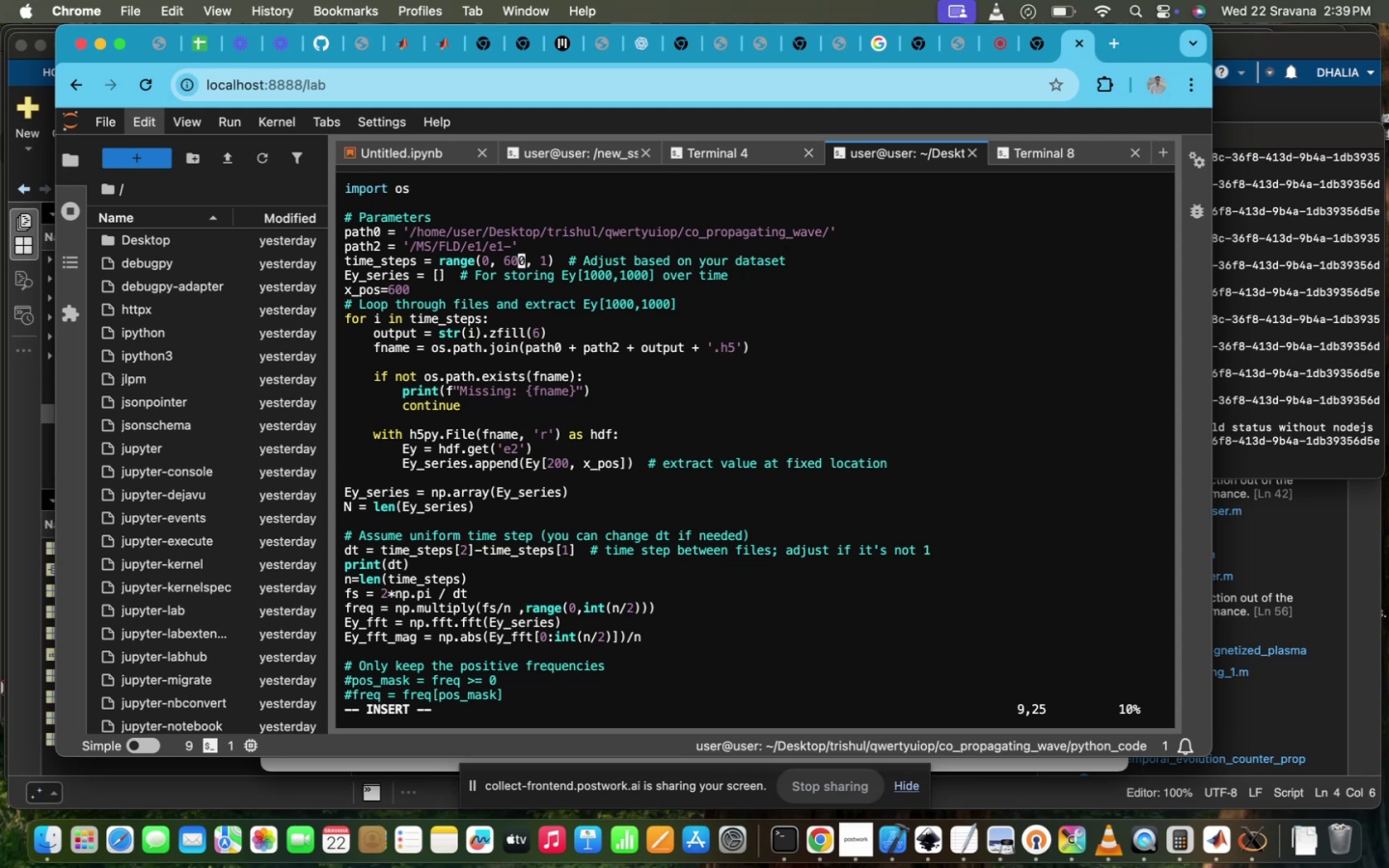 
key(ArrowUp)
 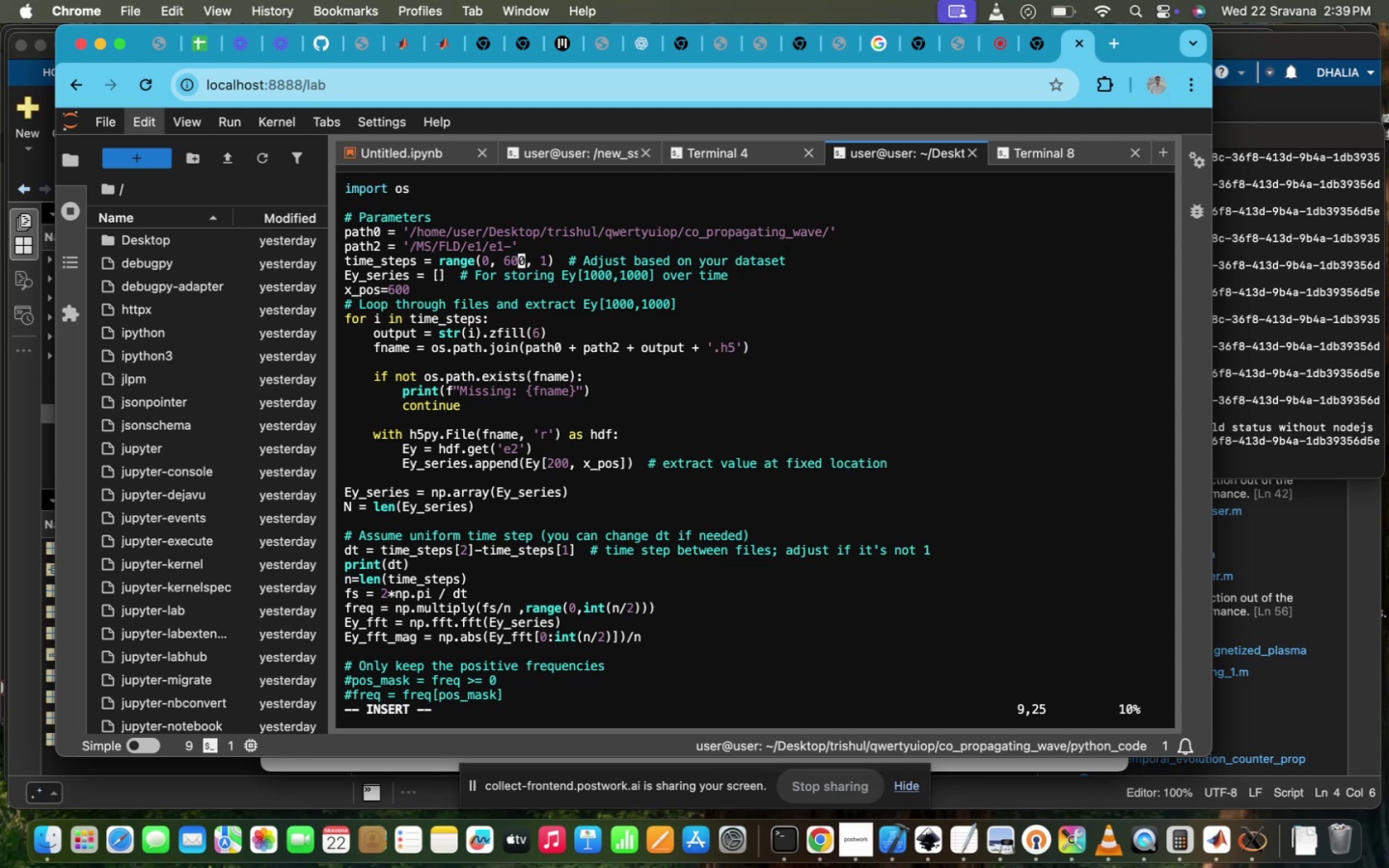 
key(ArrowDown)
 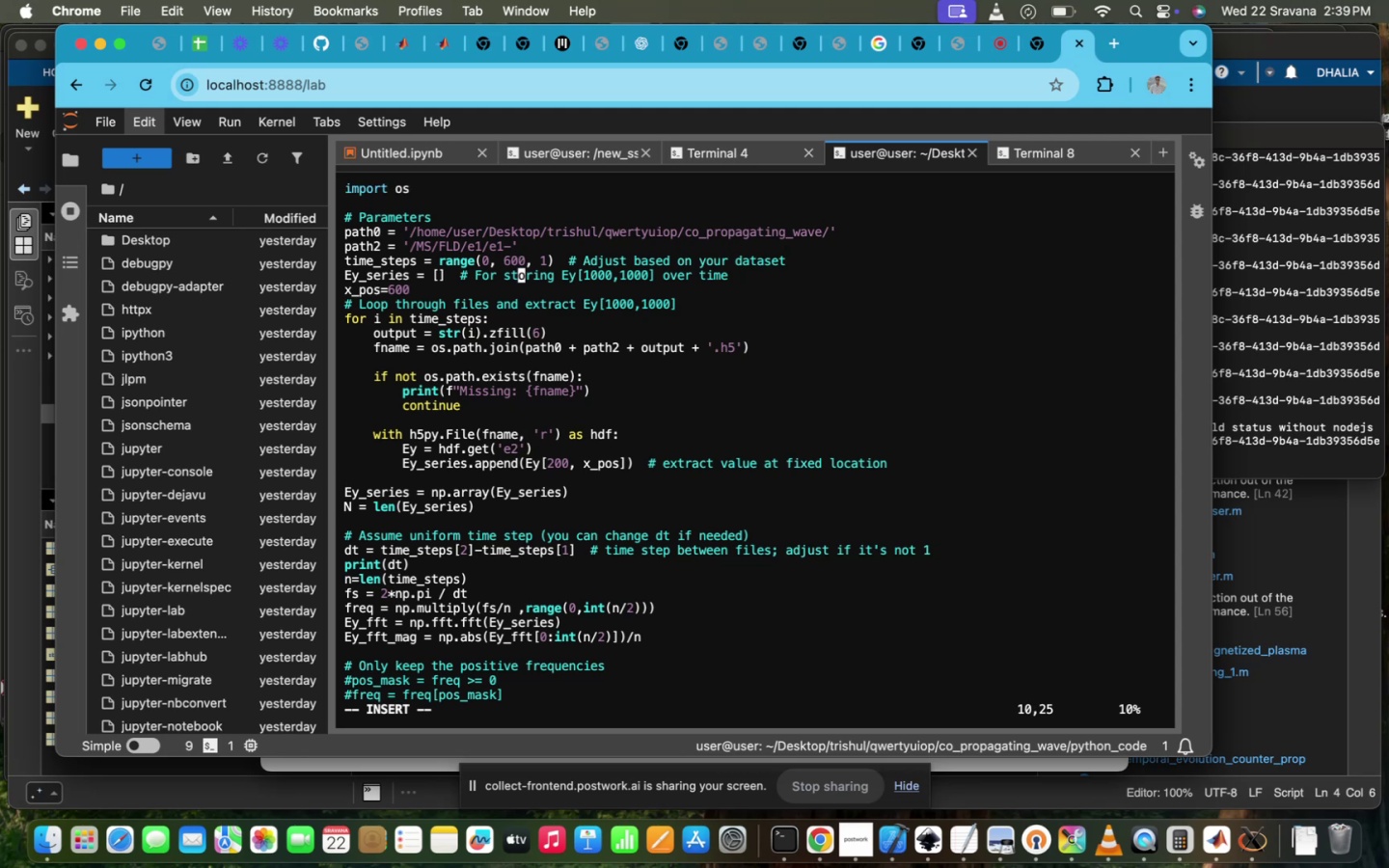 
key(ArrowDown)
 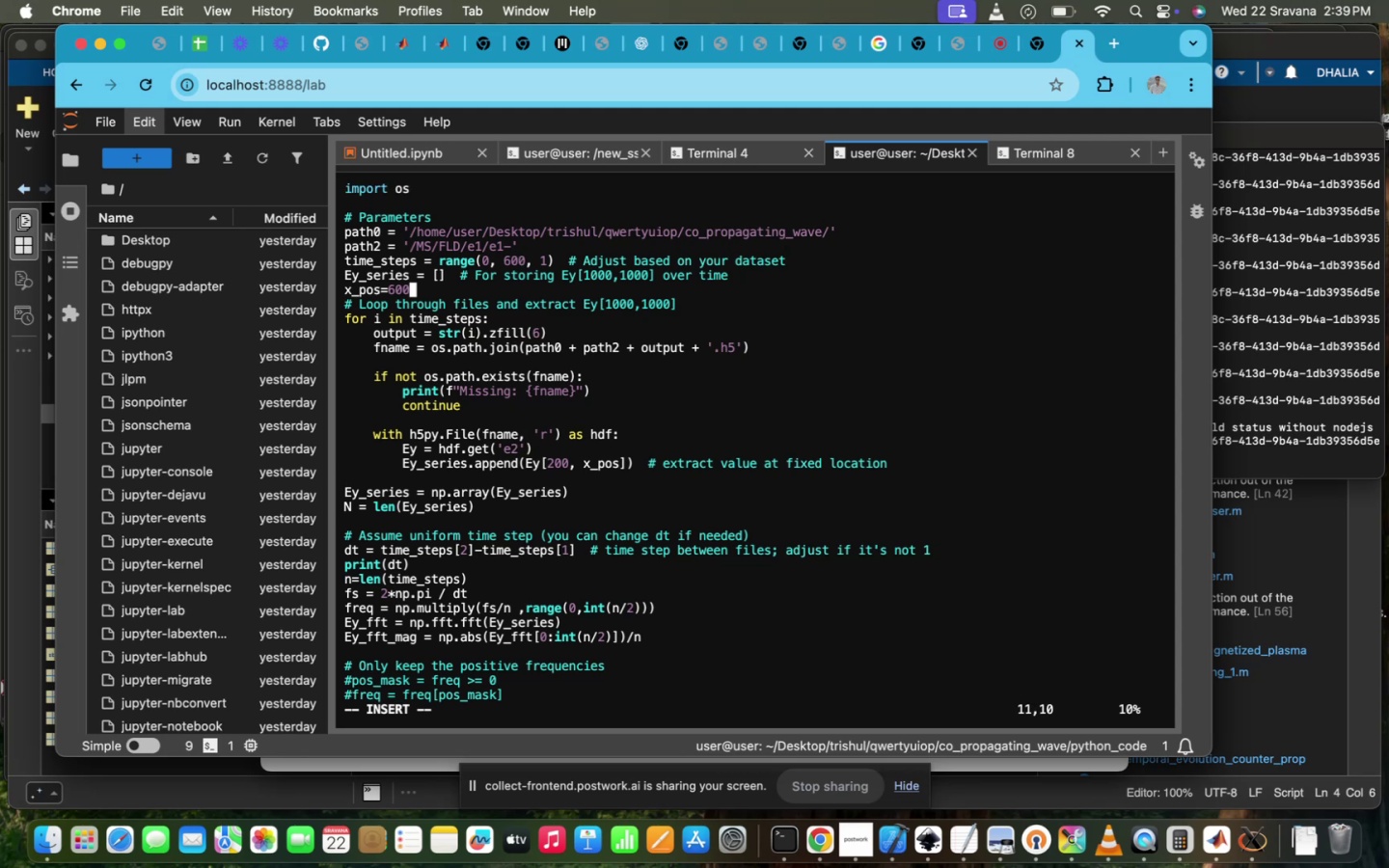 
key(ArrowDown)
 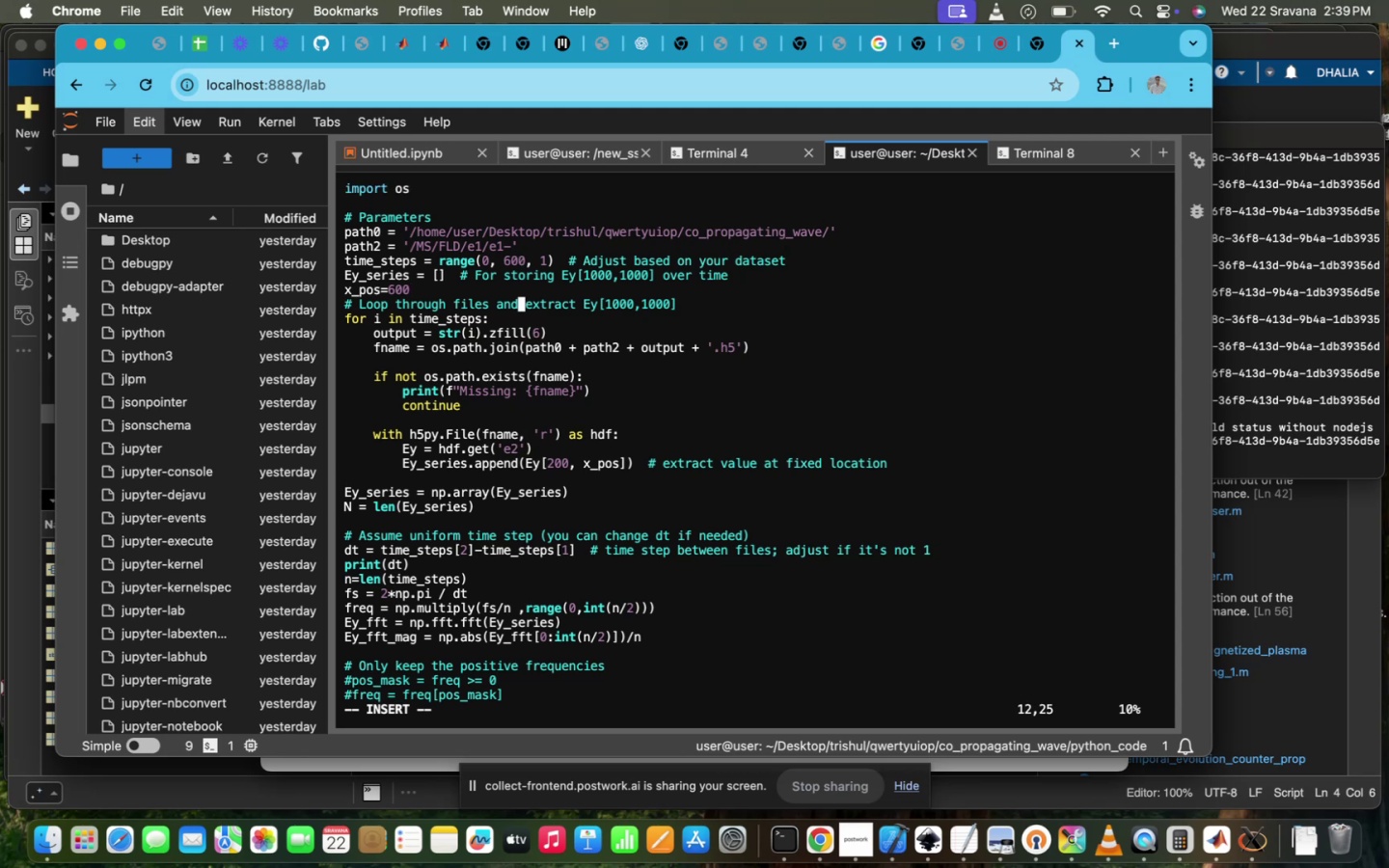 
key(ArrowDown)
 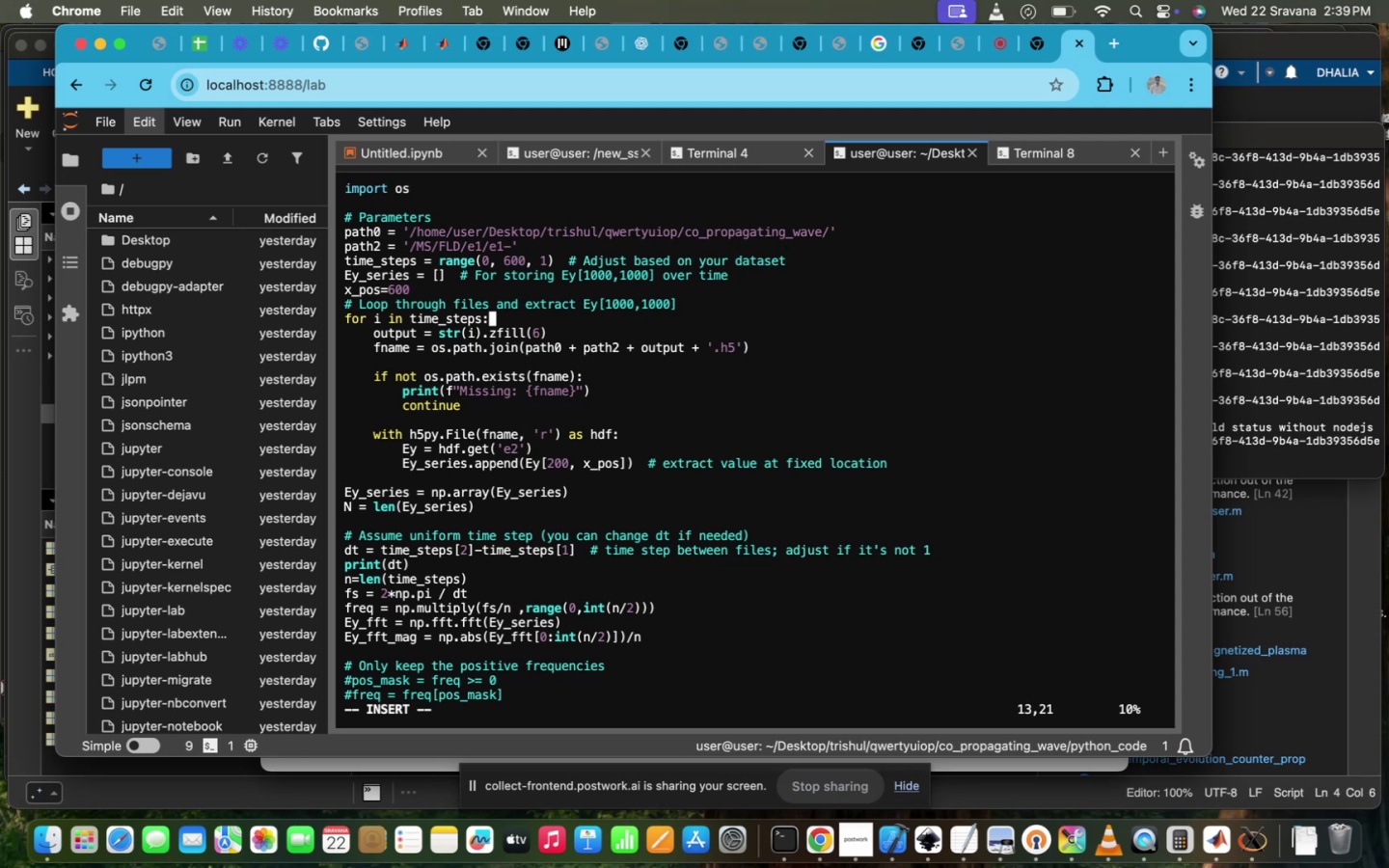 
key(ArrowDown)
 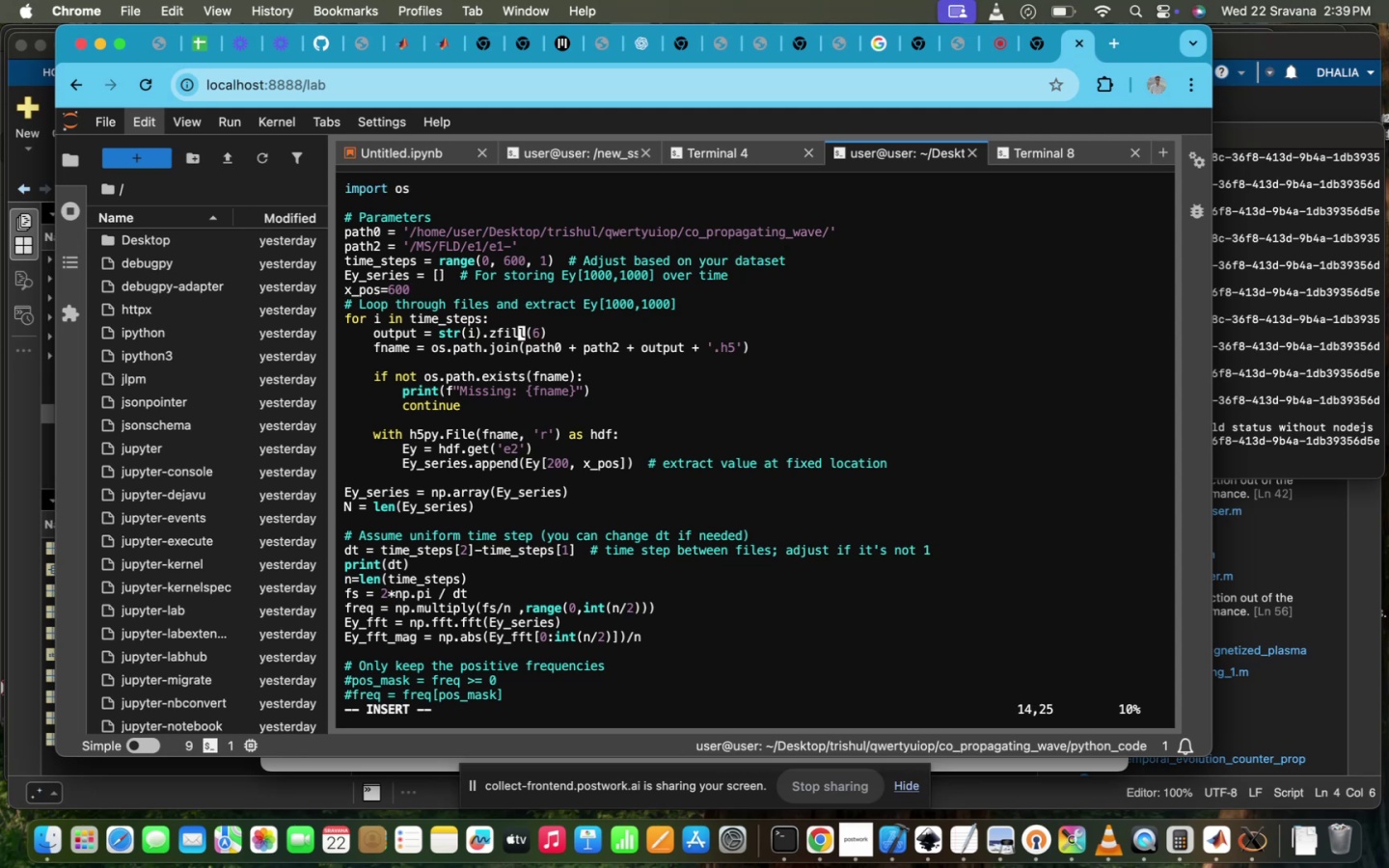 
key(ArrowDown)
 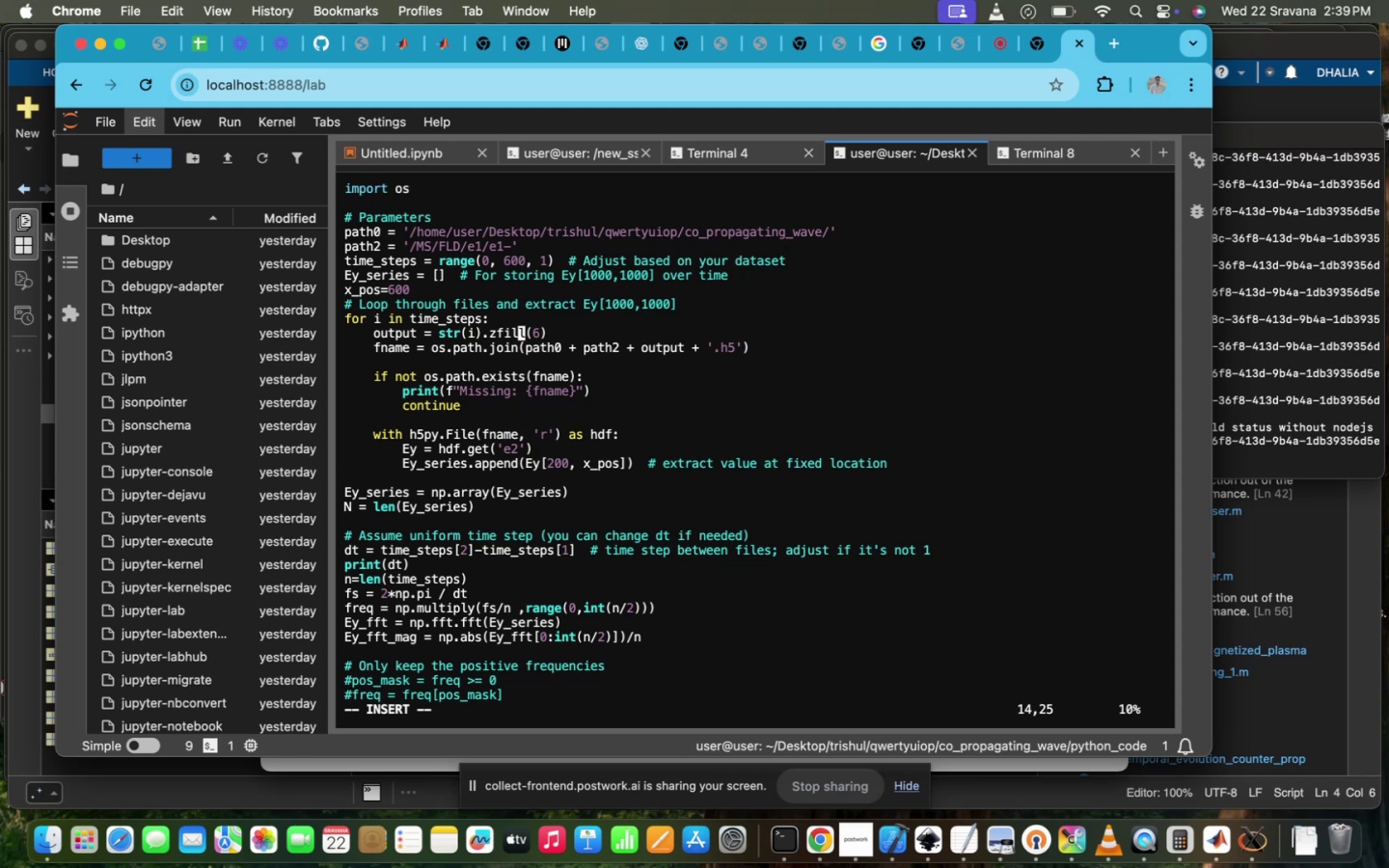 
key(ArrowUp)
 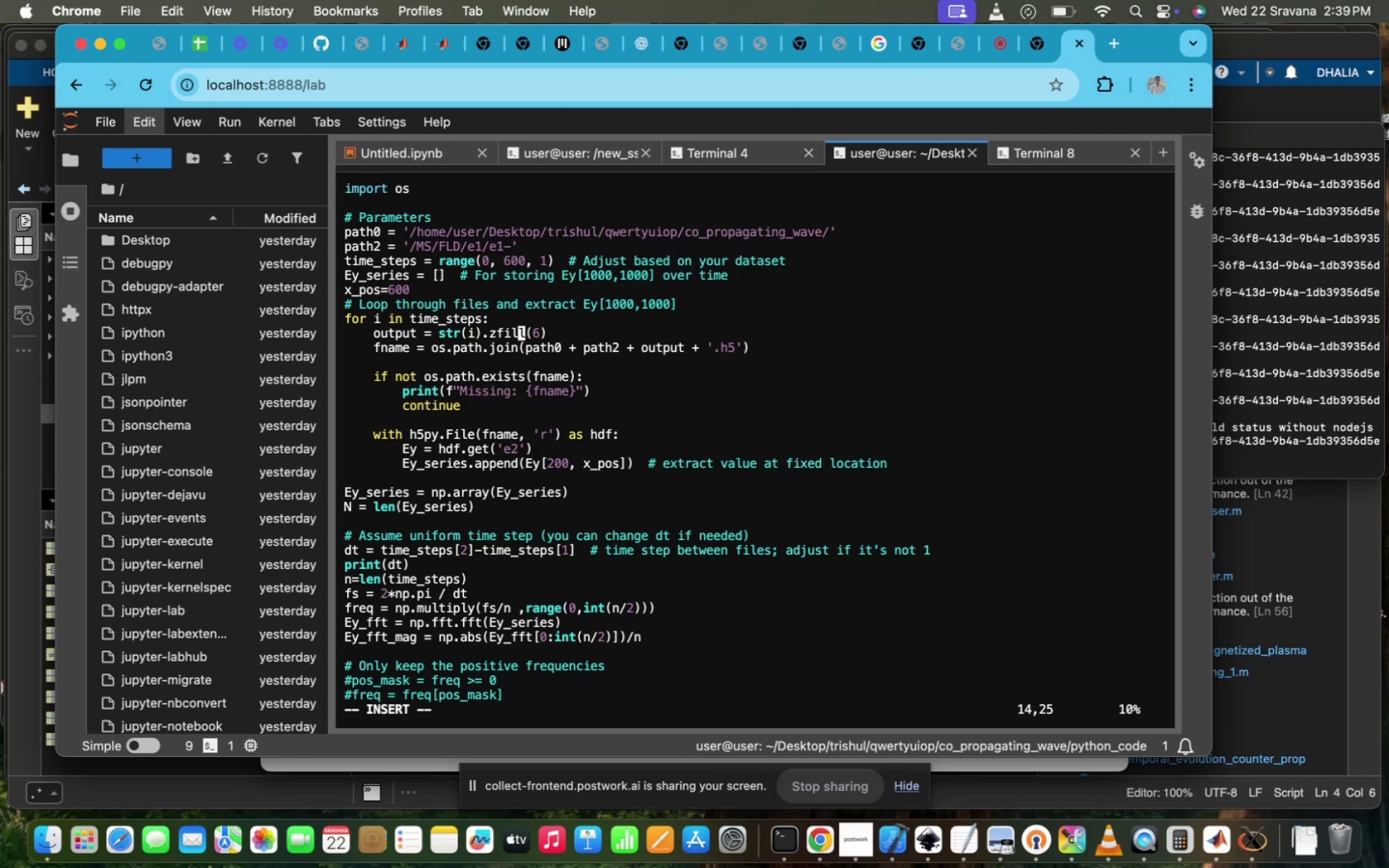 
key(ArrowUp)
 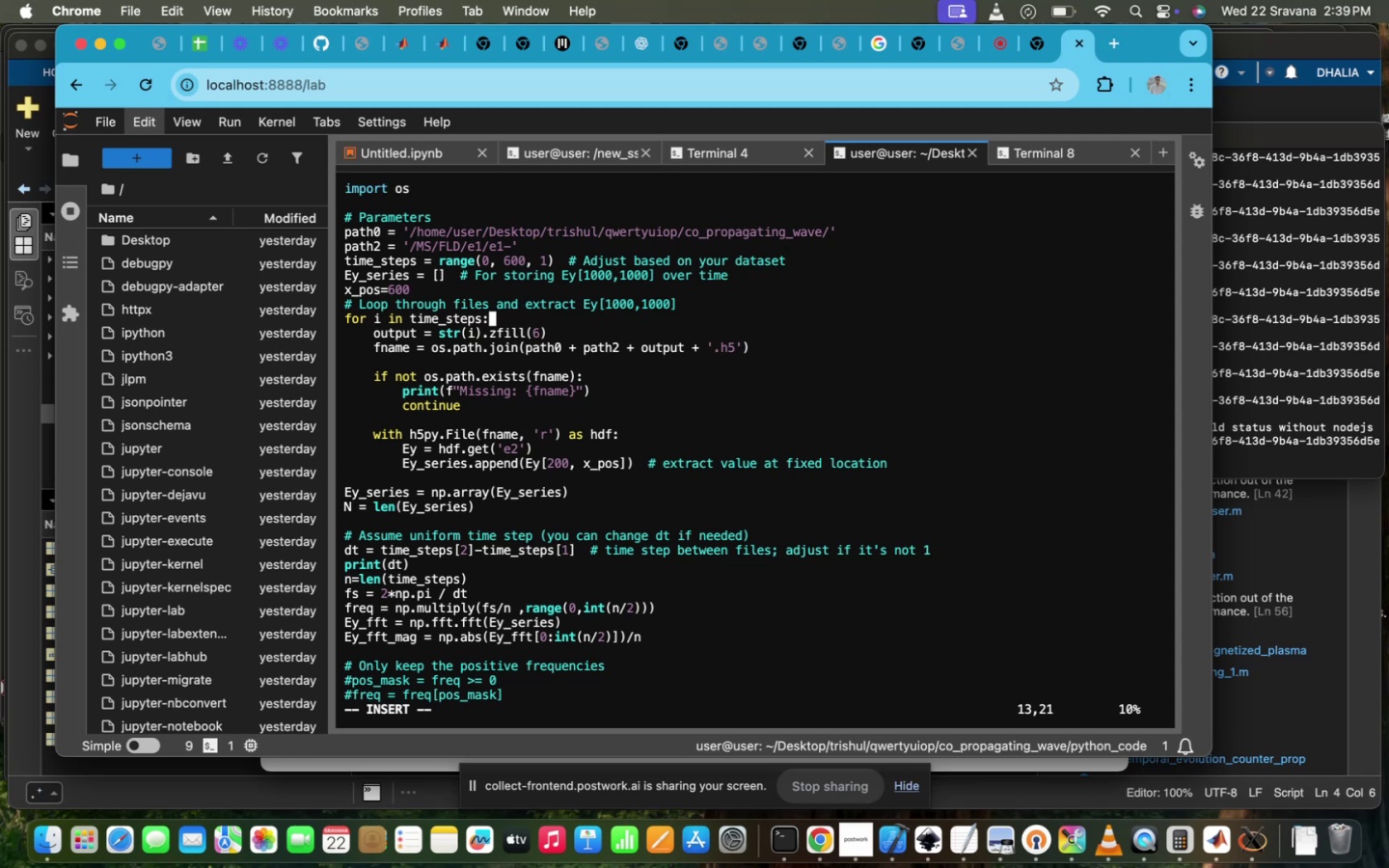 
key(ArrowUp)
 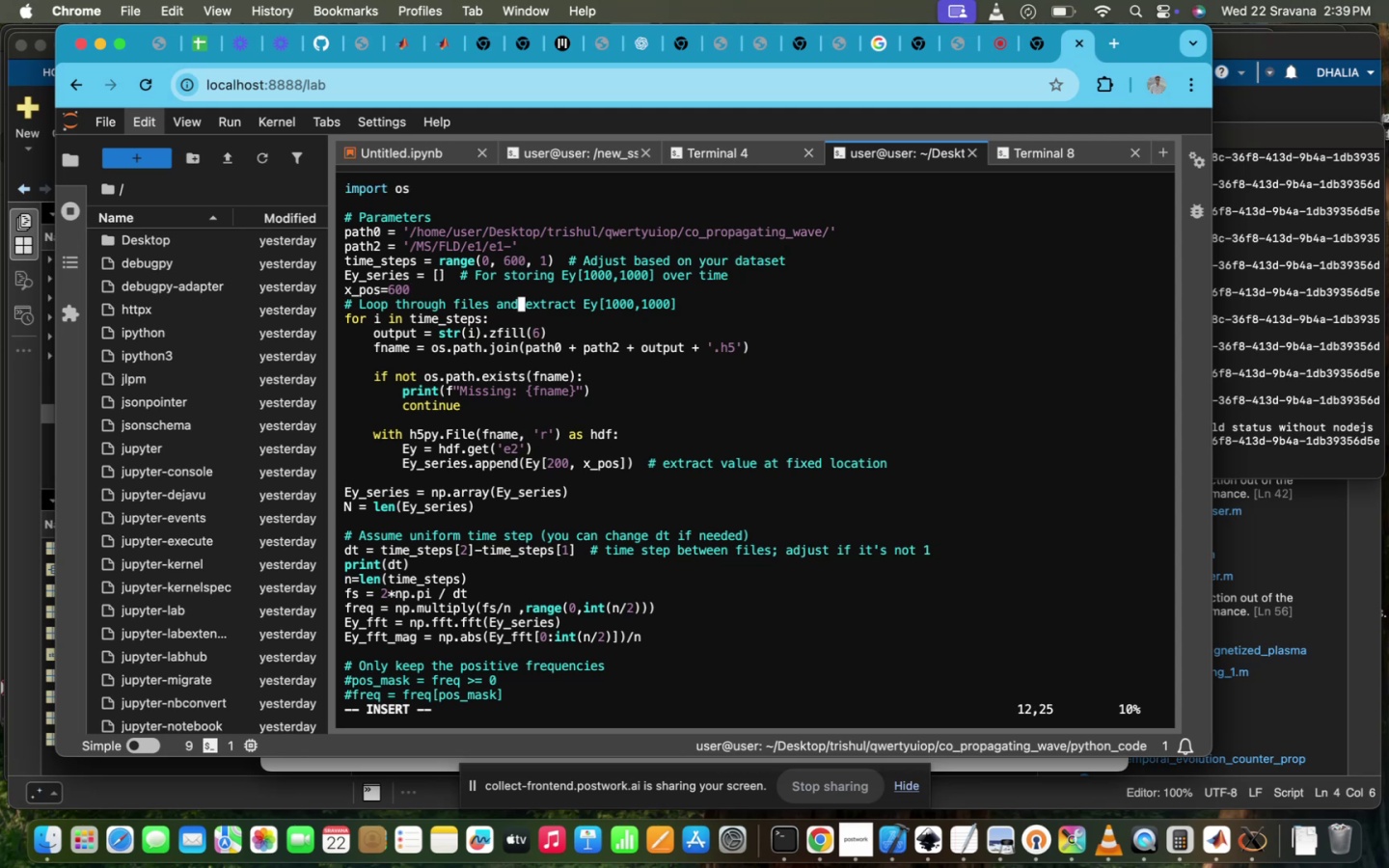 
key(ArrowUp)
 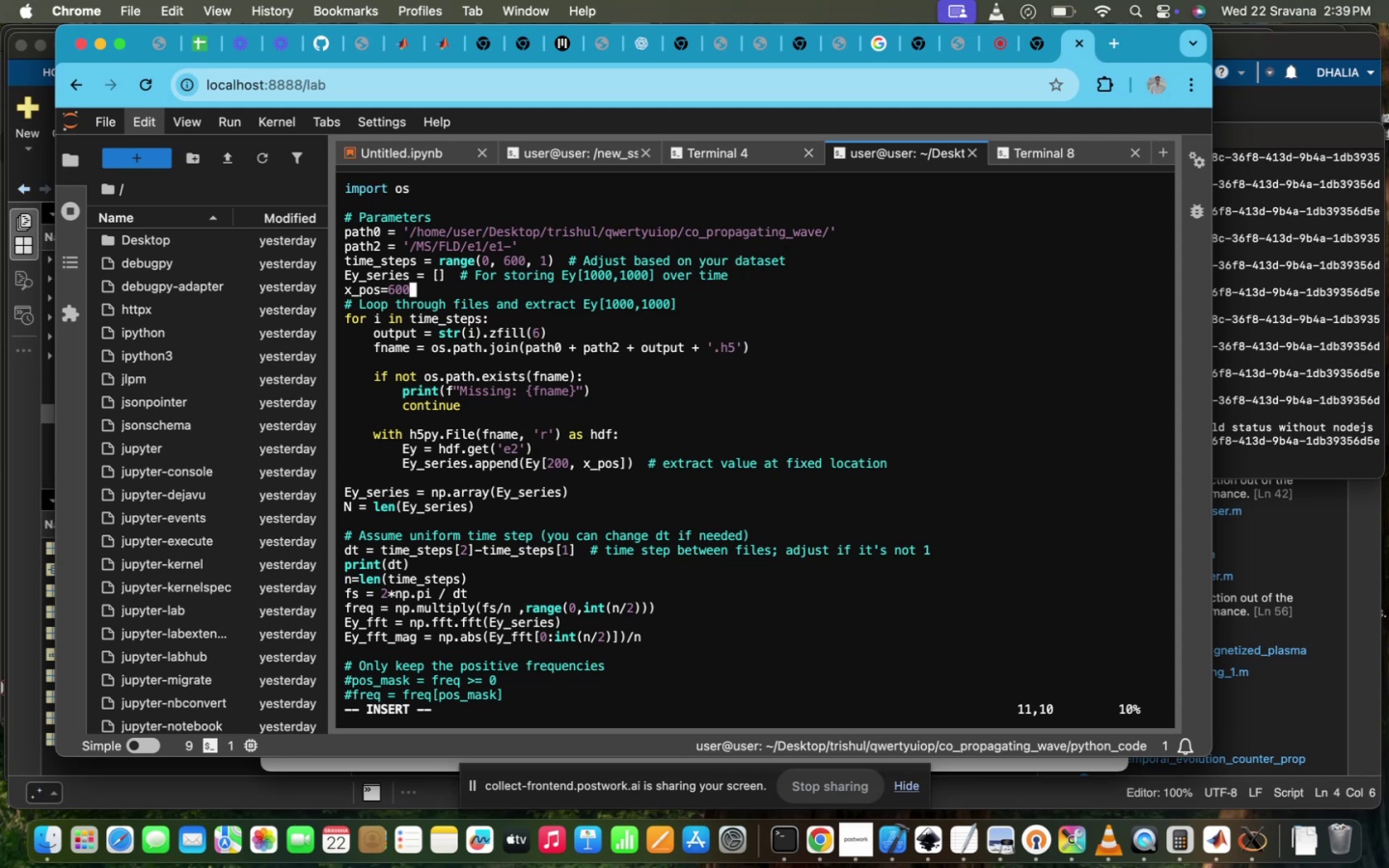 
key(ArrowUp)
 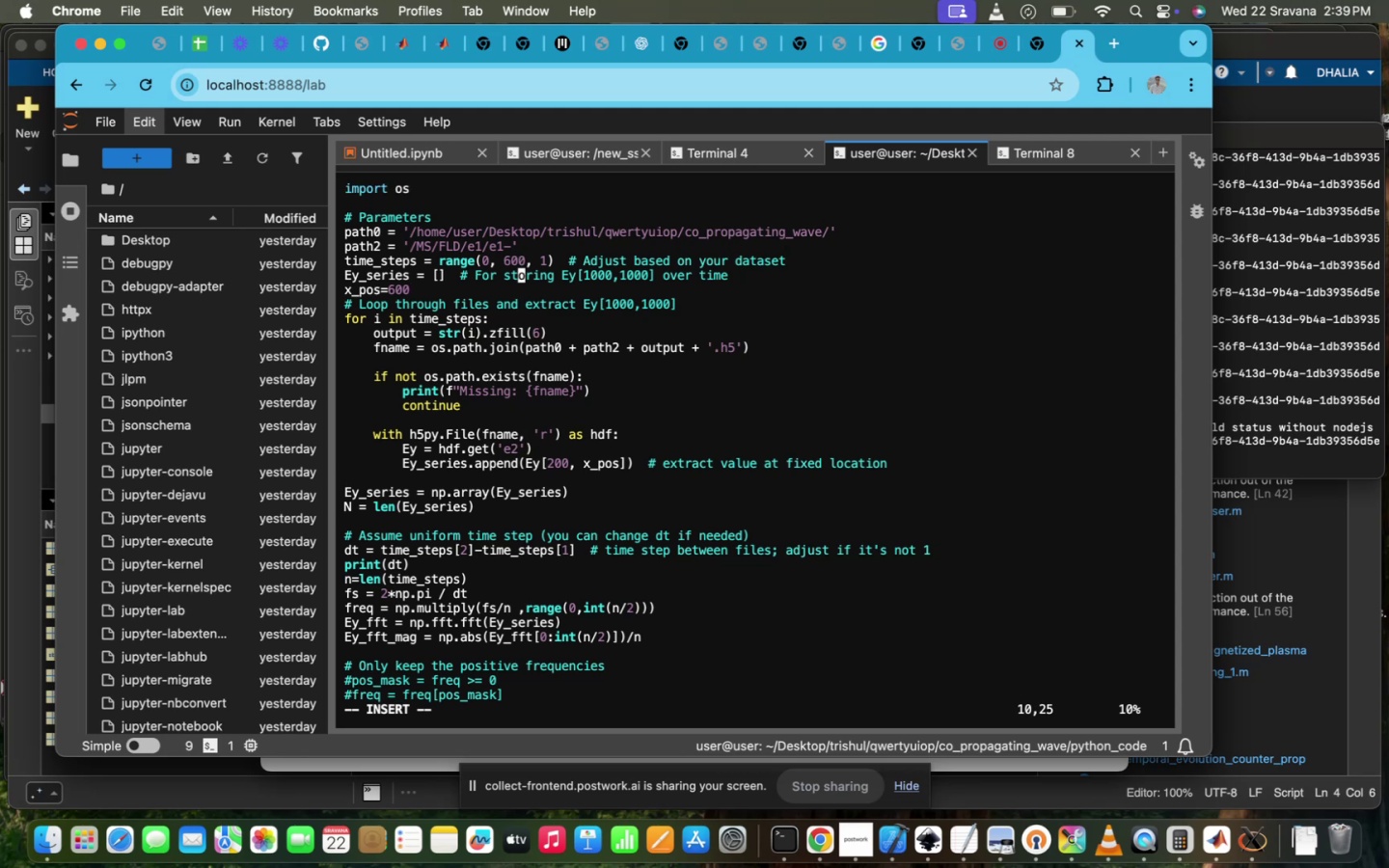 
key(ArrowUp)
 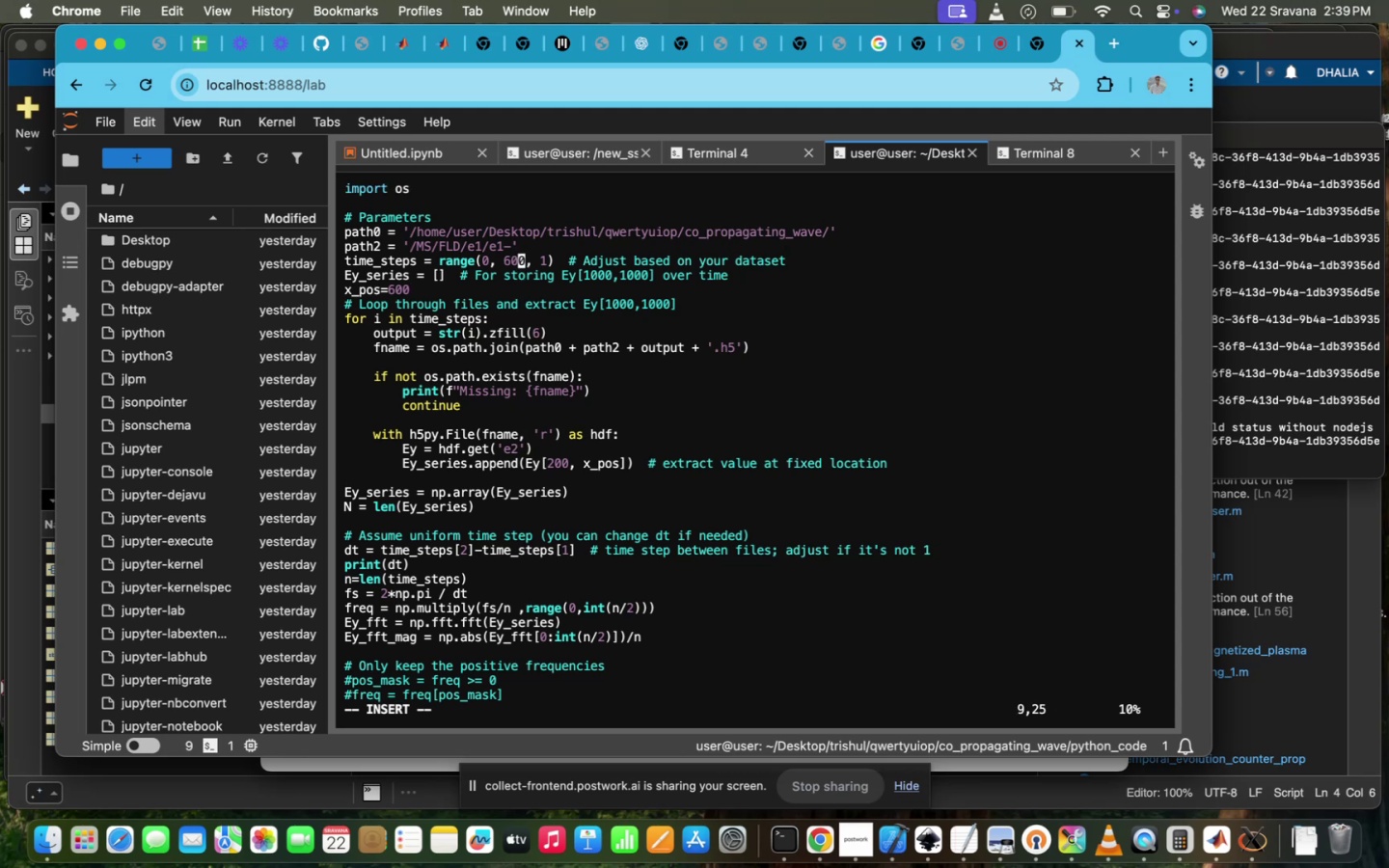 
key(ArrowUp)
 